 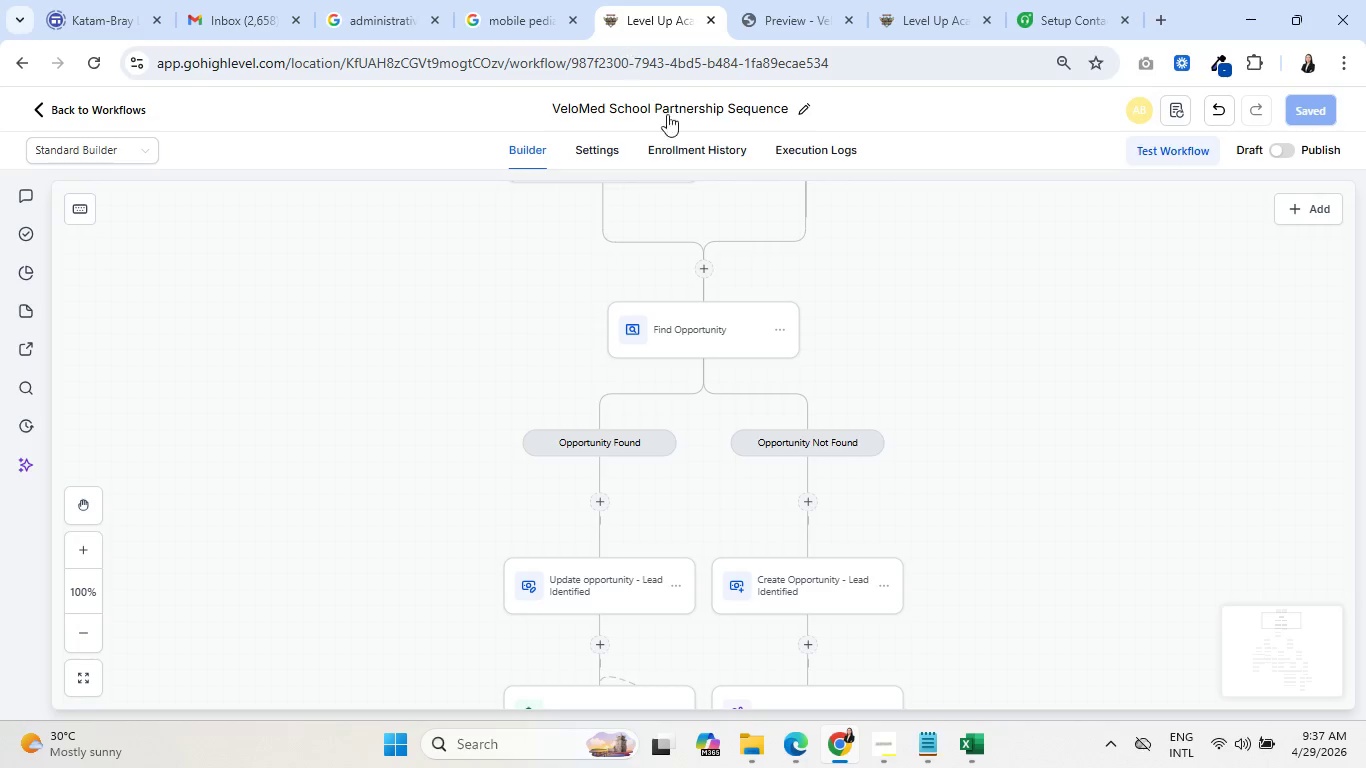 
left_click([709, 150])
 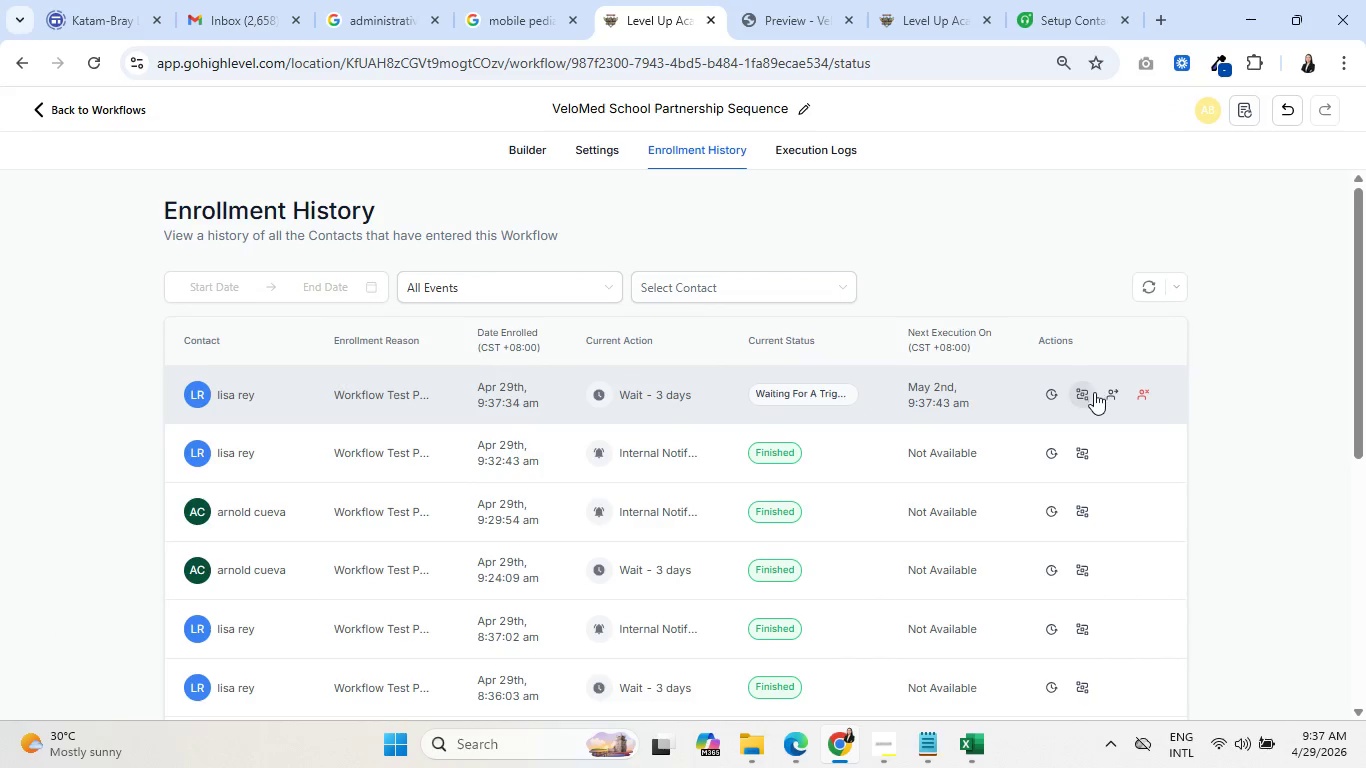 
left_click([1111, 395])
 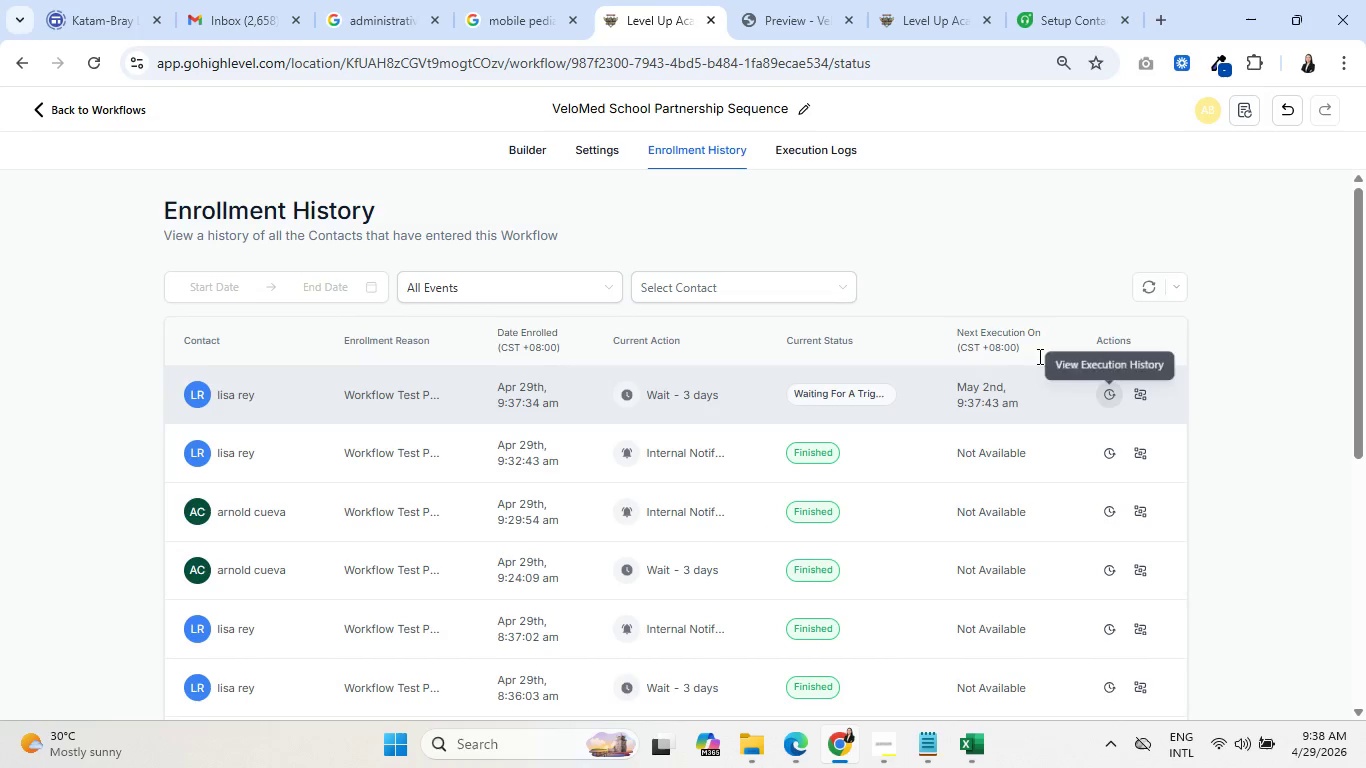 
left_click([840, 141])
 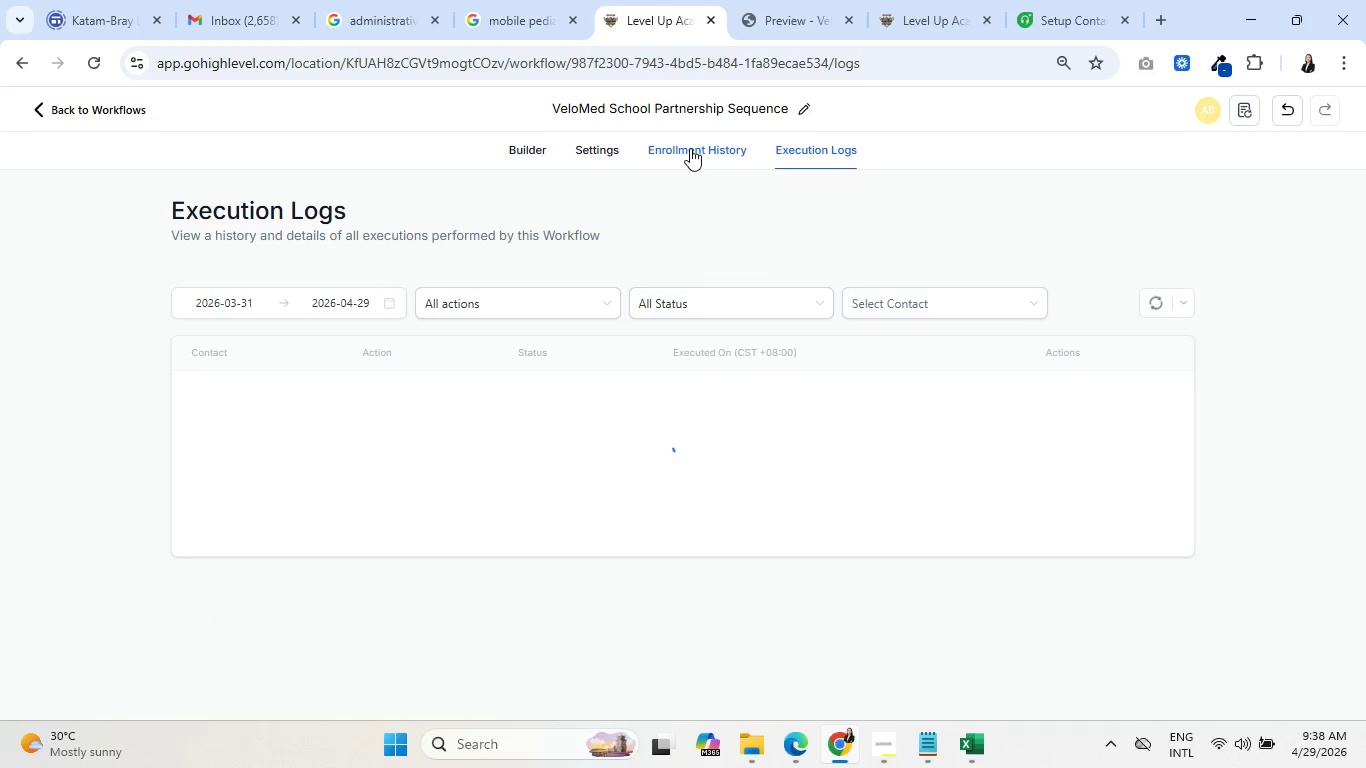 
left_click([690, 147])
 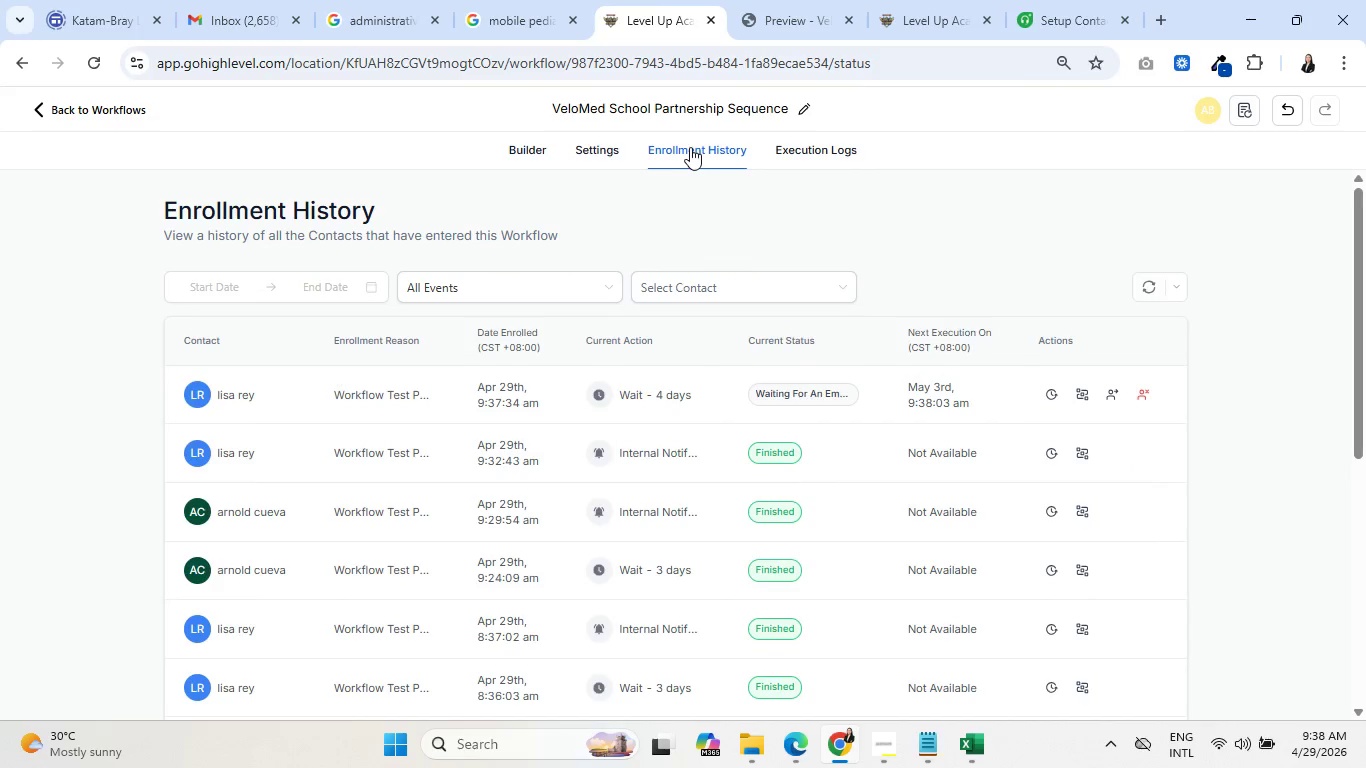 
left_click([820, 155])
 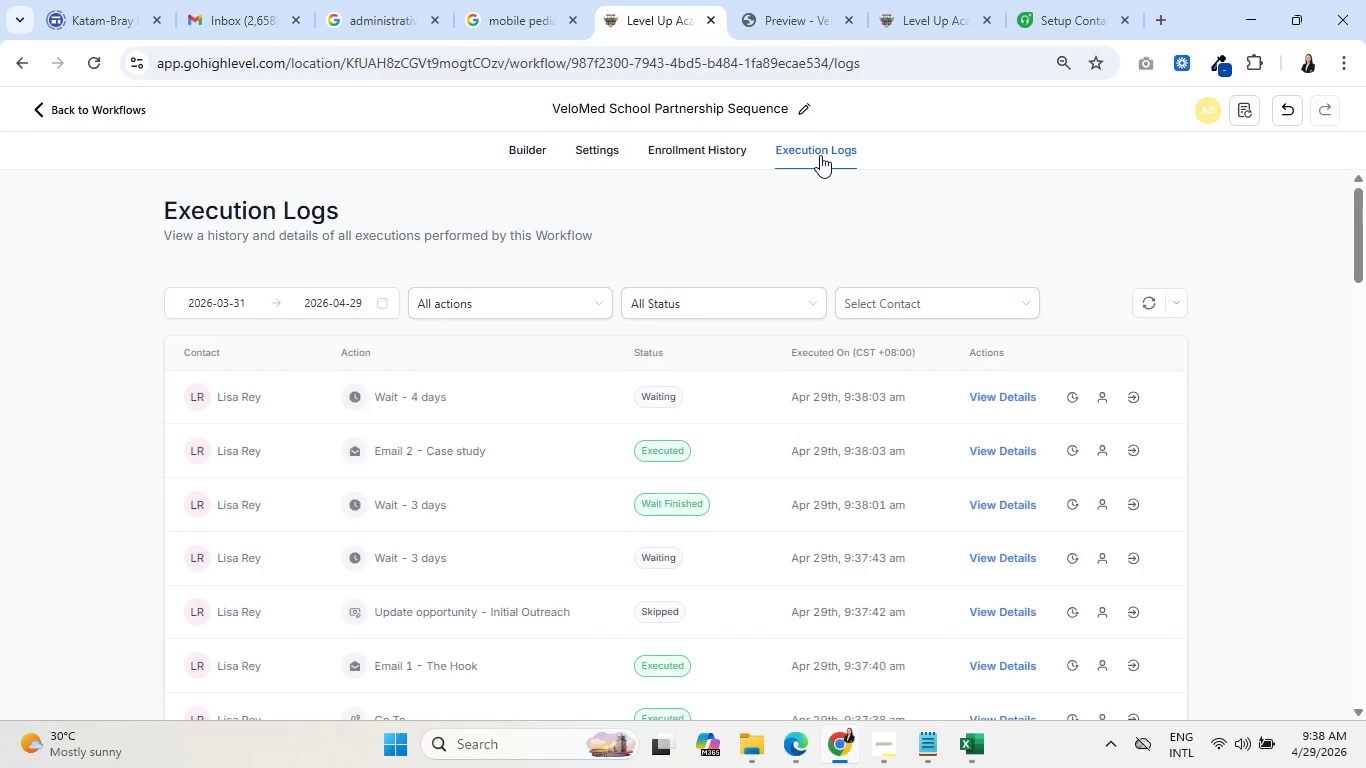 
left_click([693, 155])
 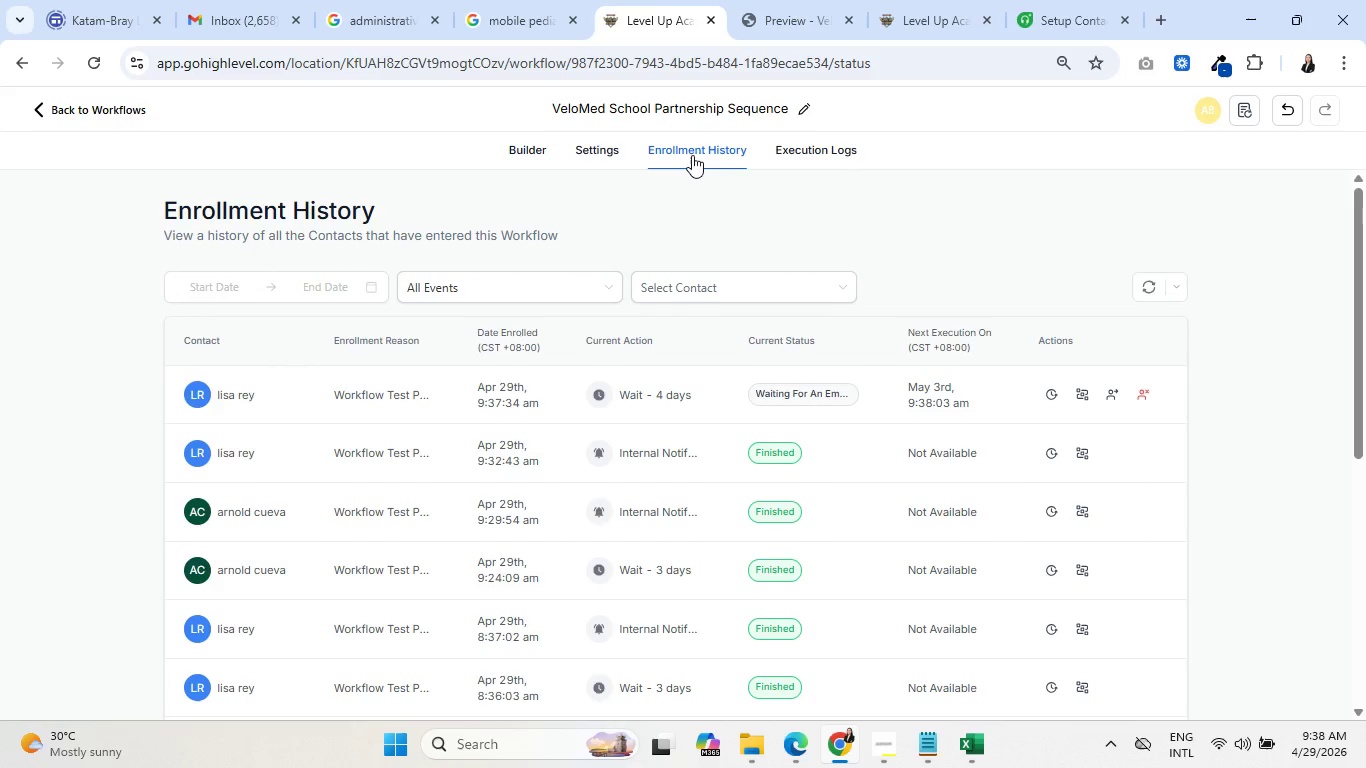 
left_click([824, 145])
 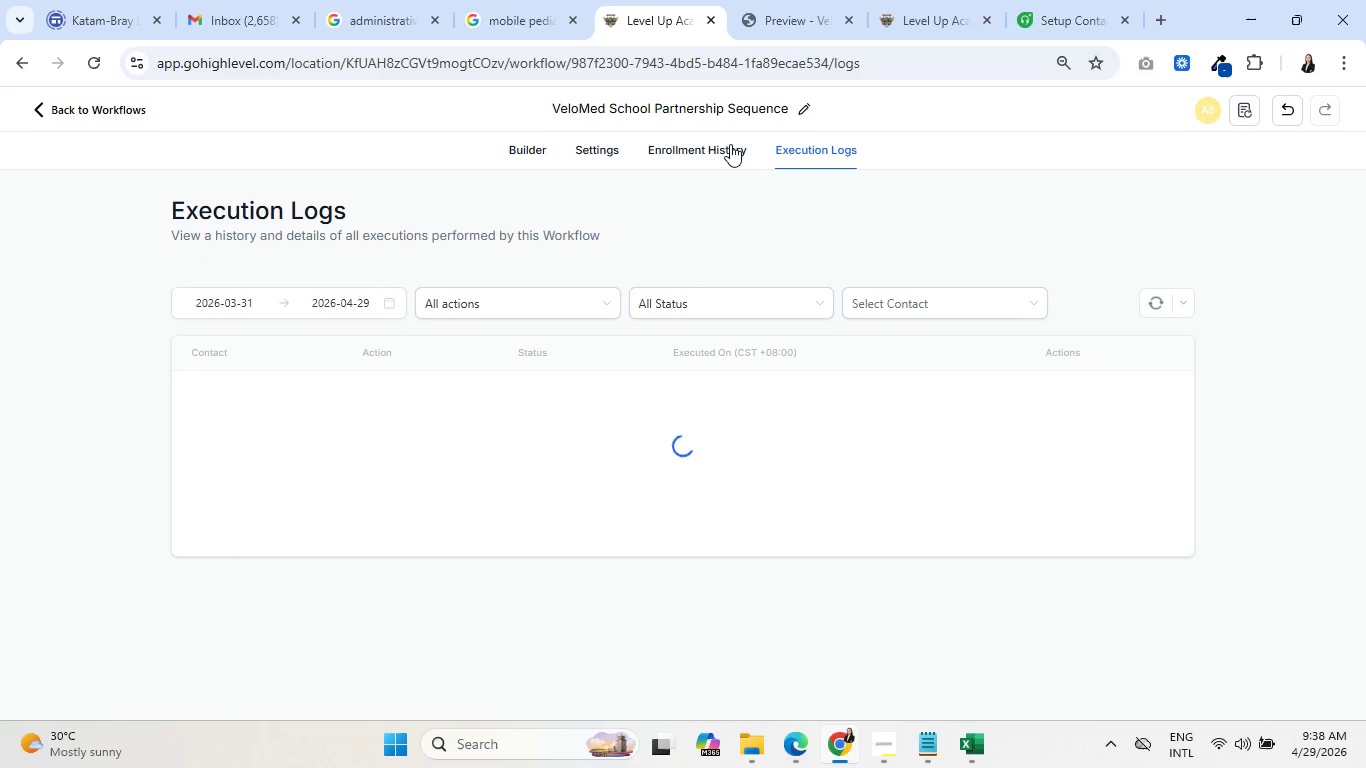 
left_click([702, 142])
 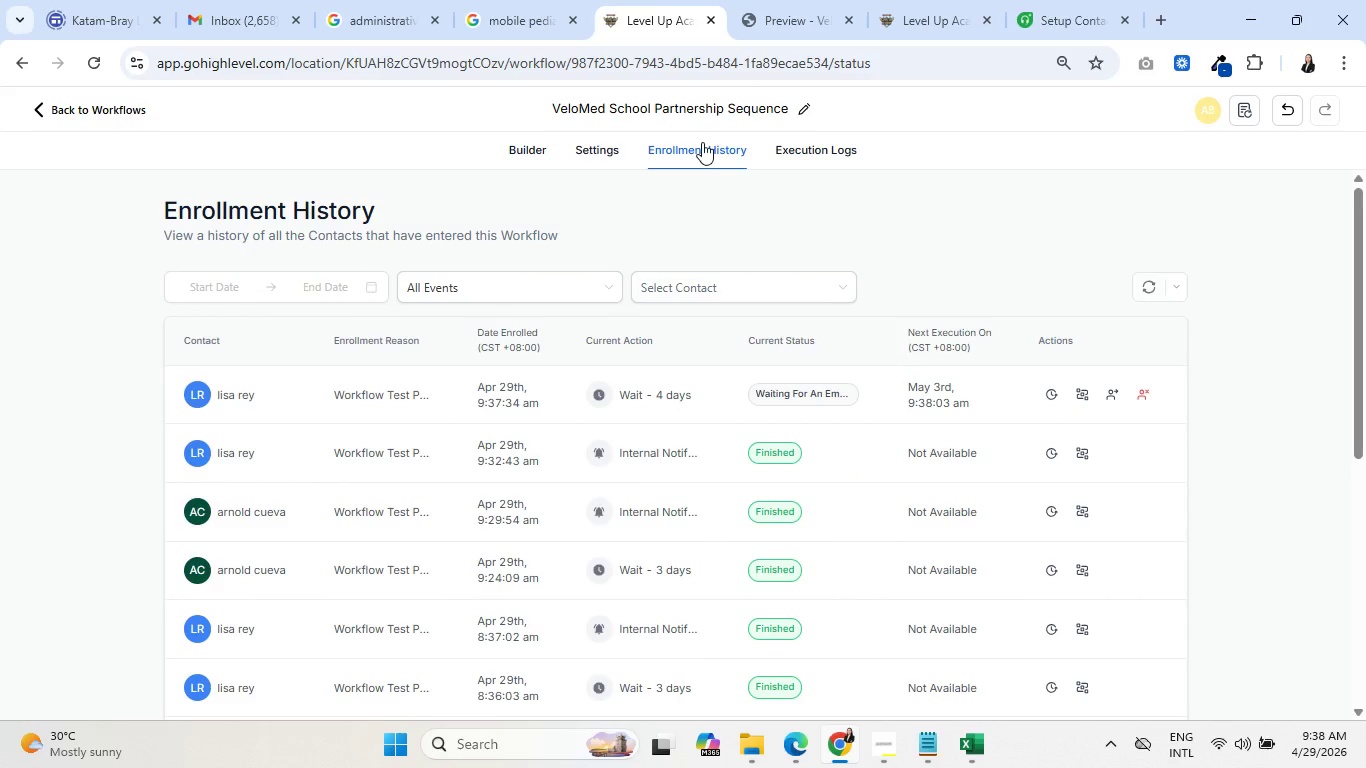 
left_click([818, 149])
 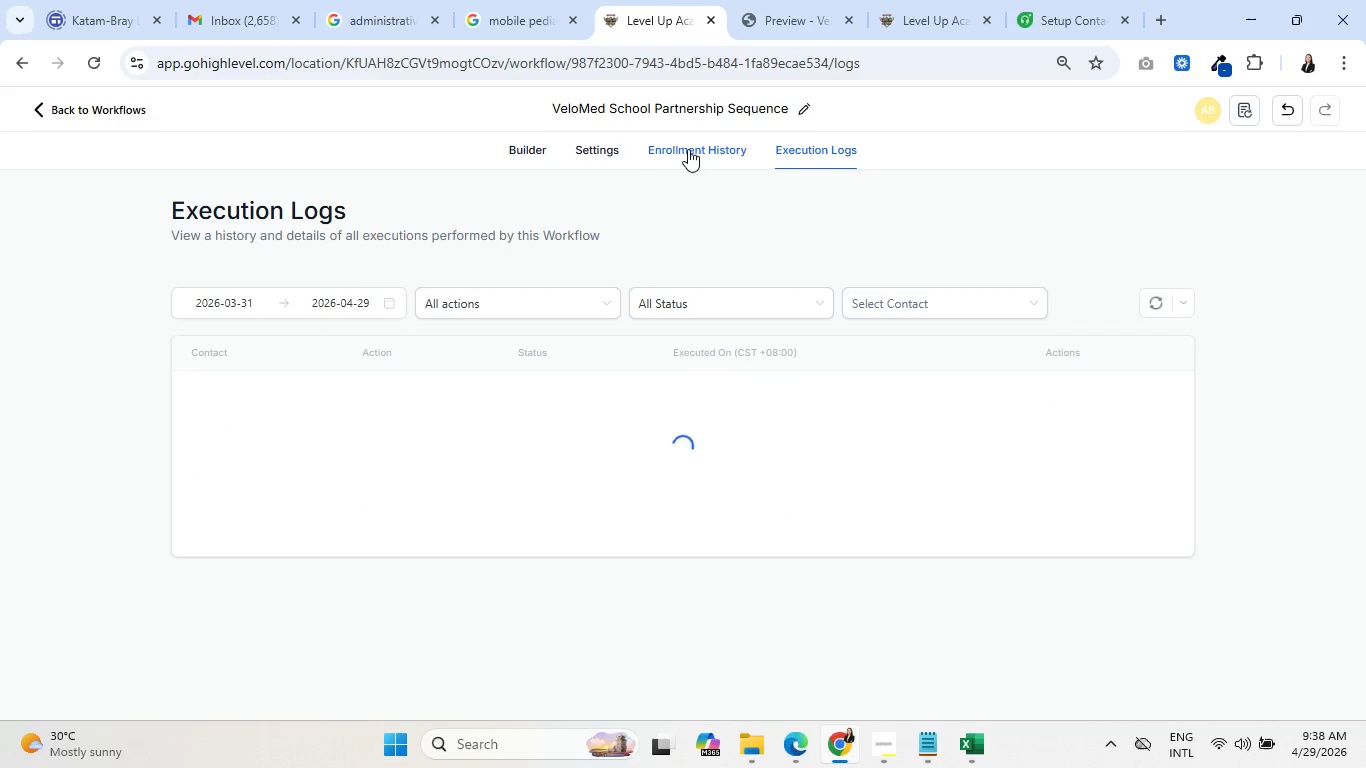 
left_click([688, 149])
 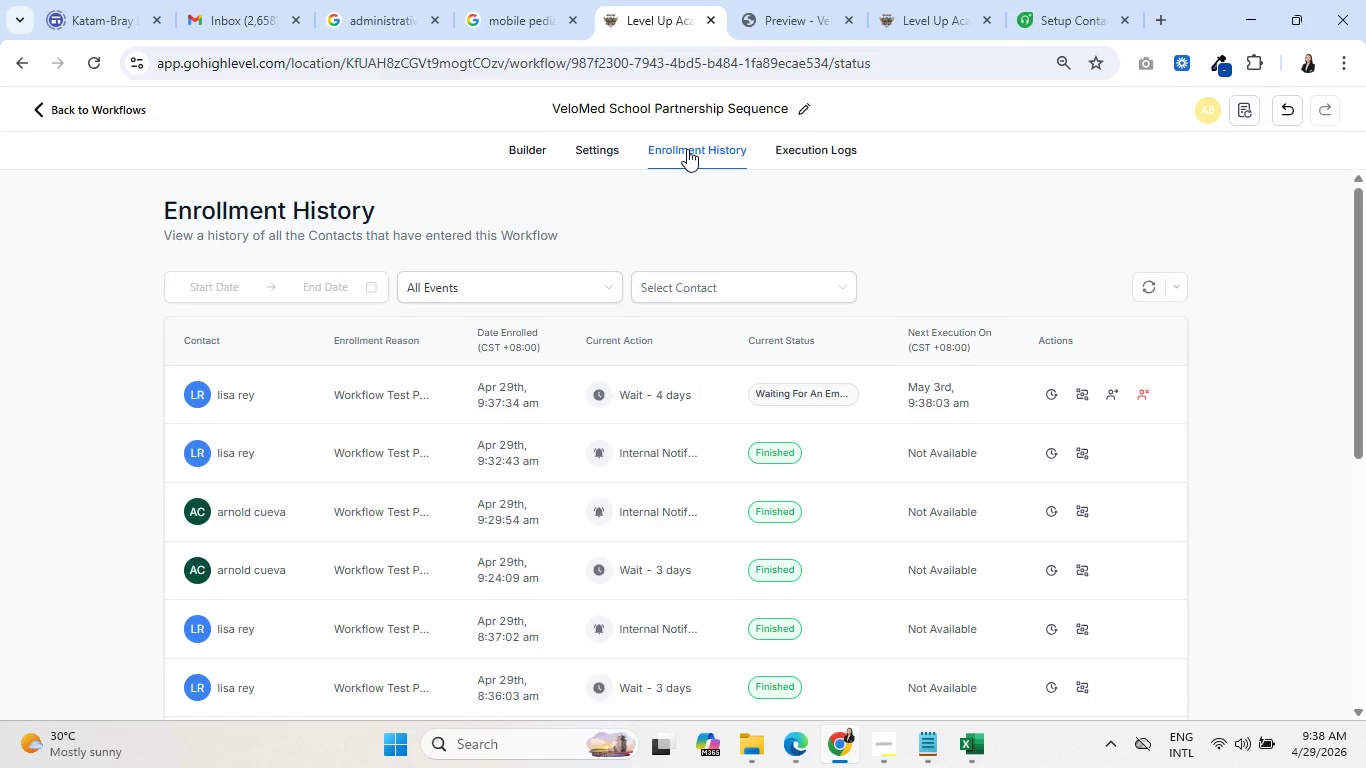 
wait(45.09)
 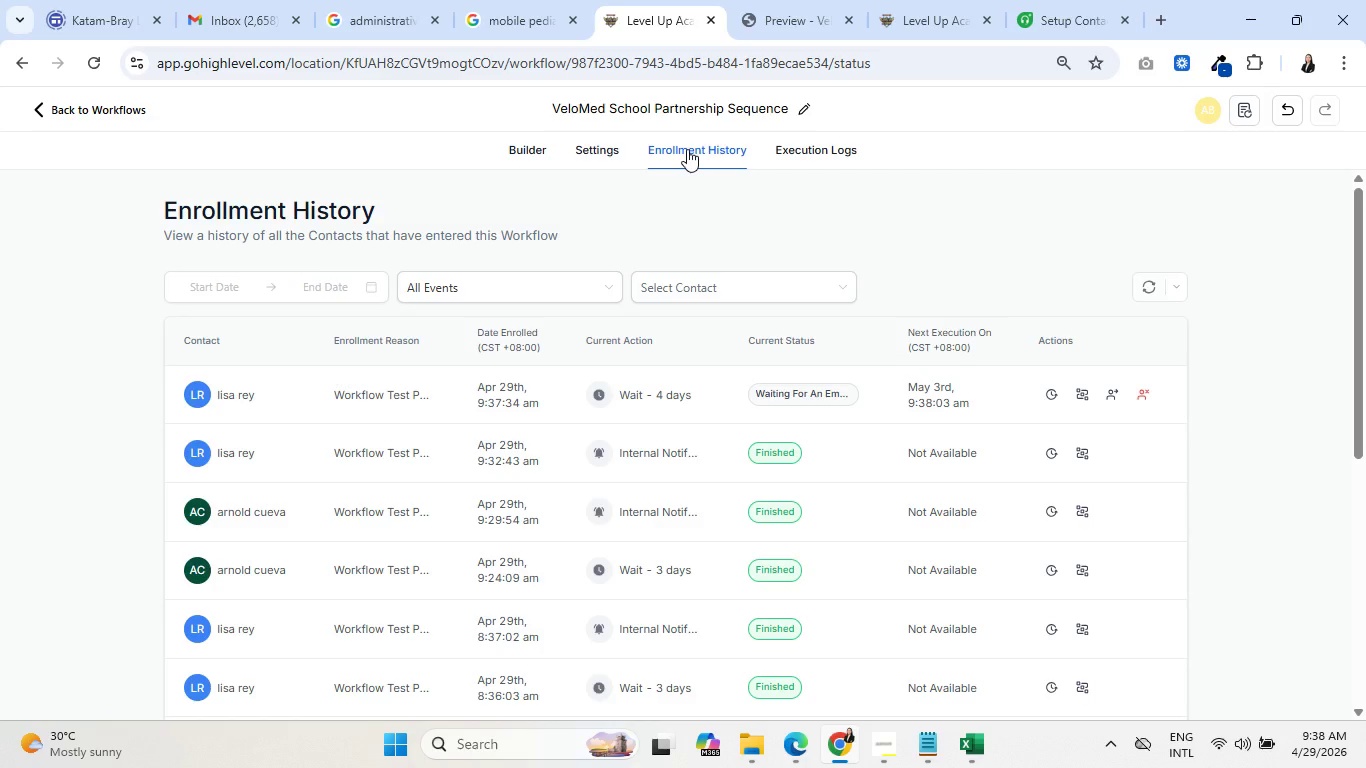 
double_click([690, 159])
 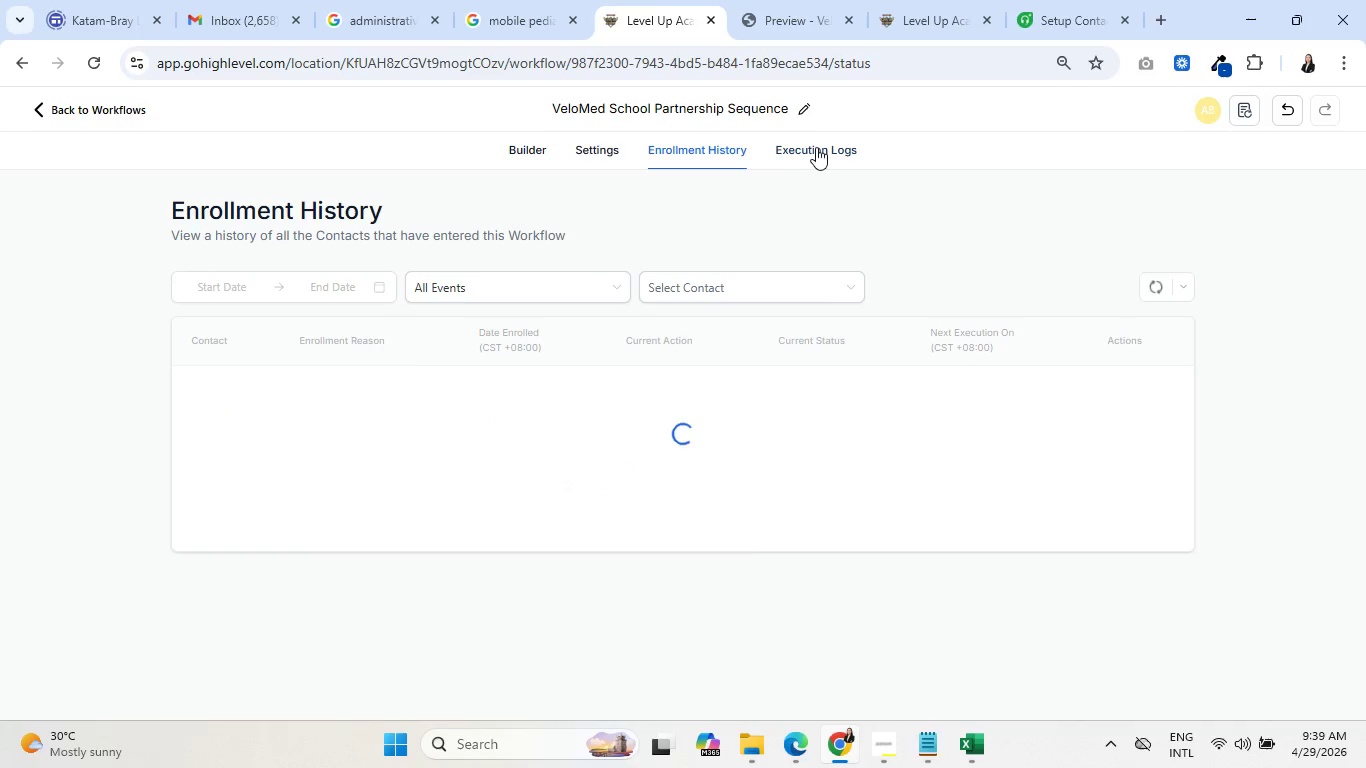 
left_click([816, 147])
 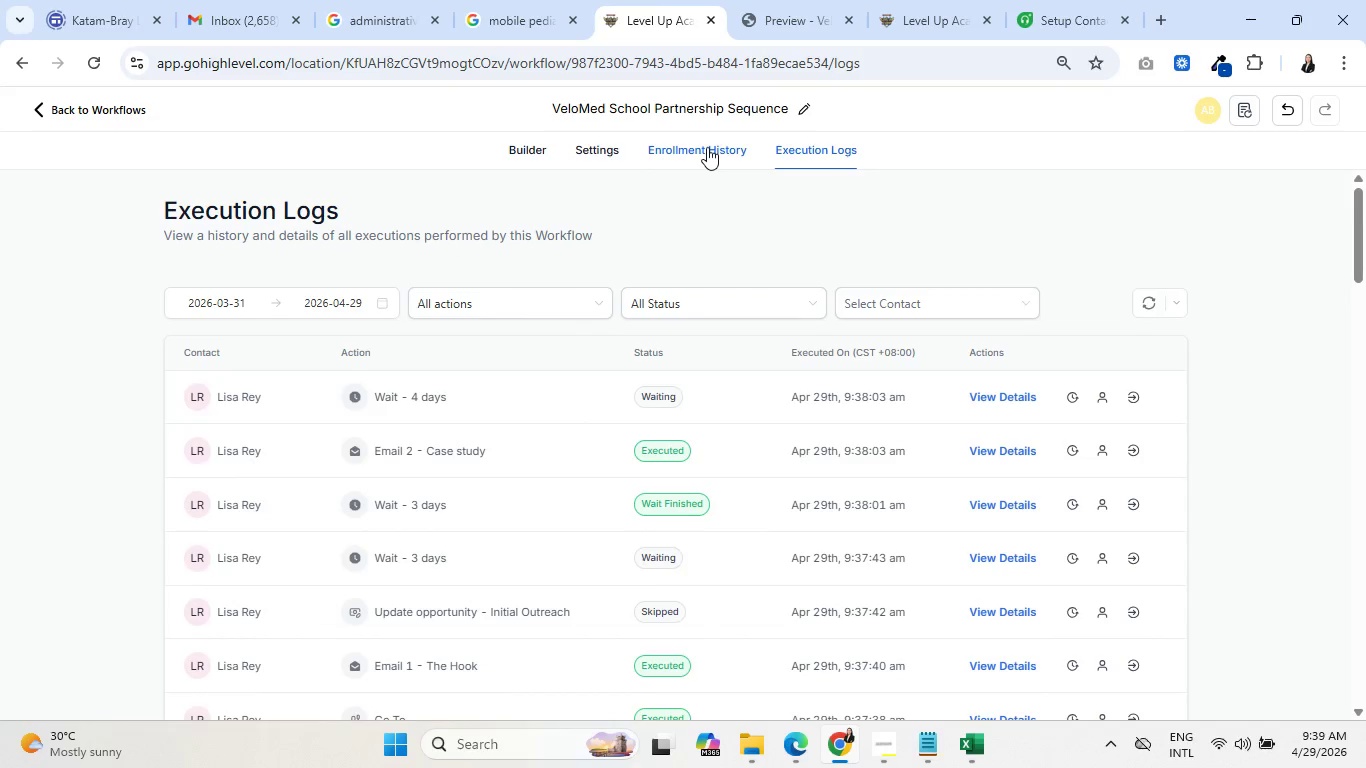 
left_click([707, 147])
 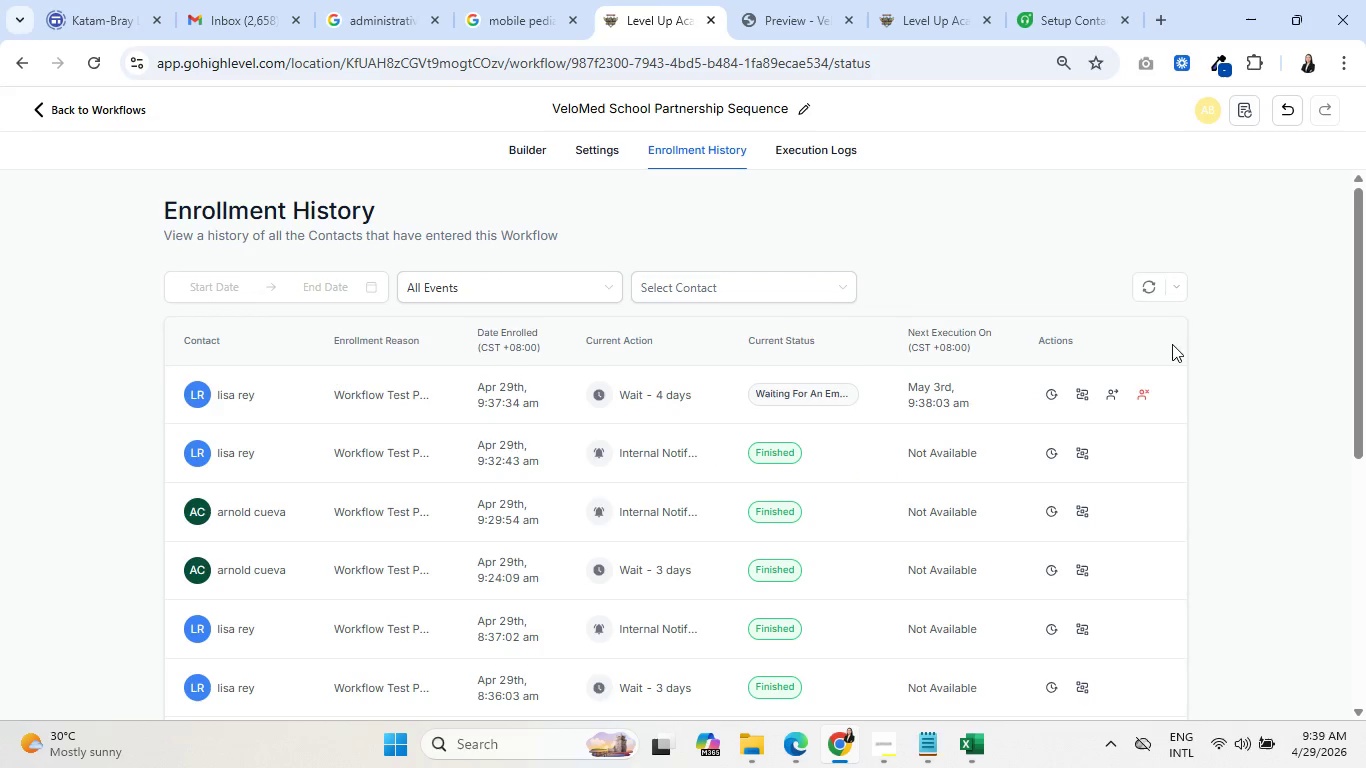 
left_click([1084, 394])
 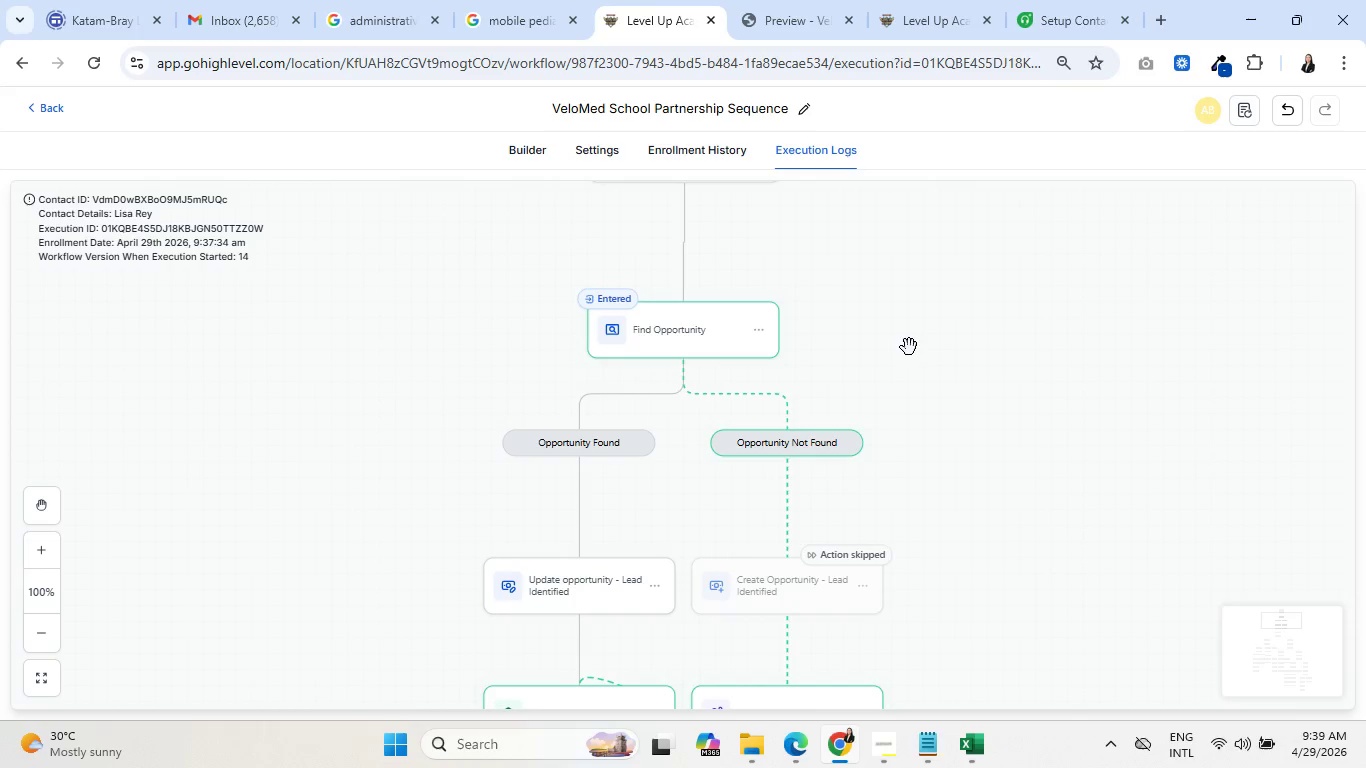 
wait(8.91)
 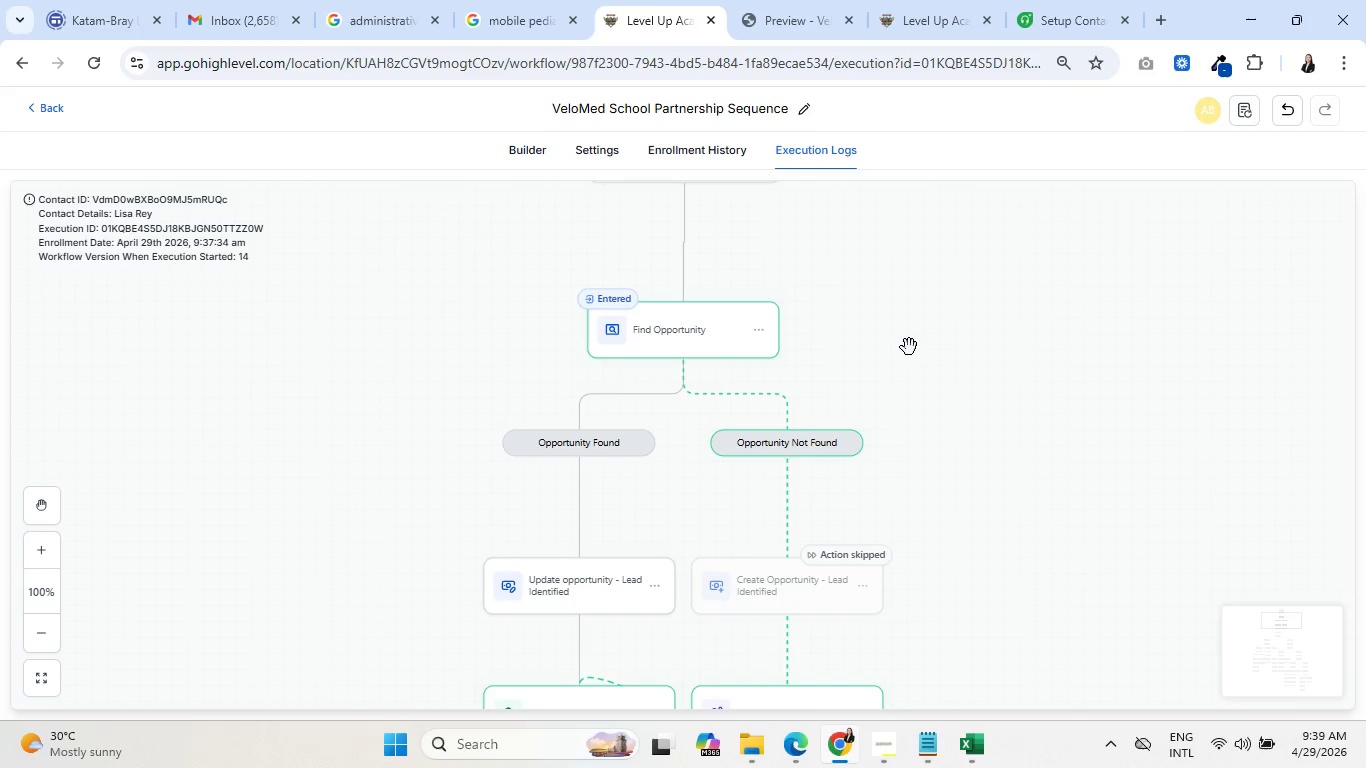 
left_click([801, 145])
 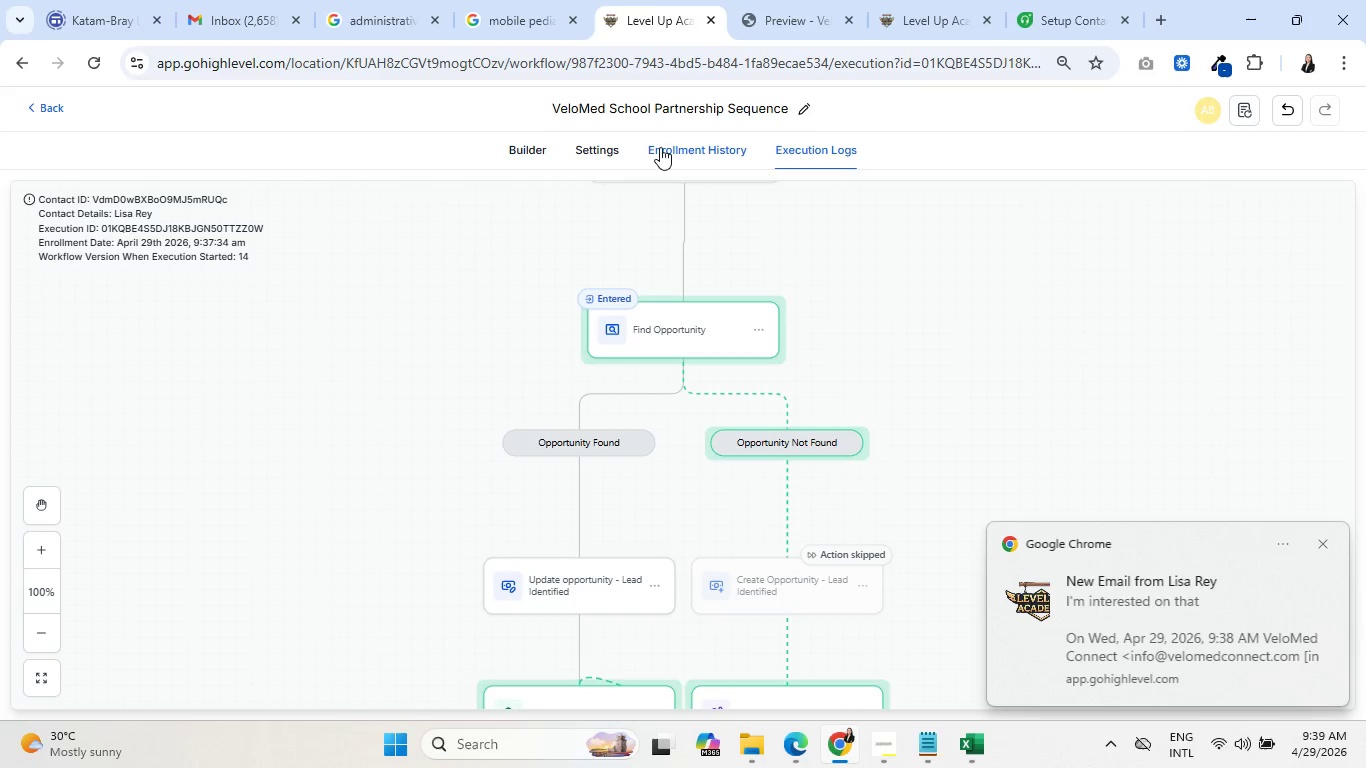 
left_click([660, 147])
 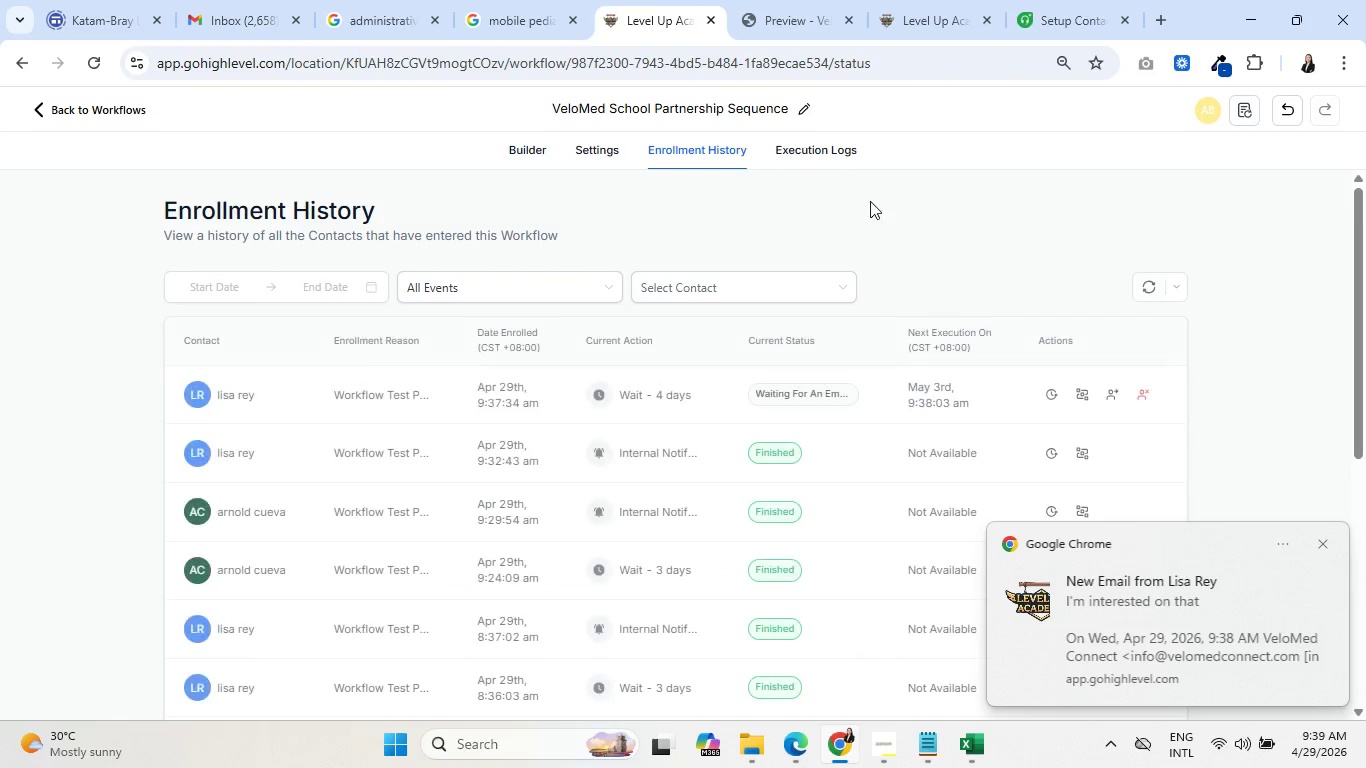 
left_click([808, 152])
 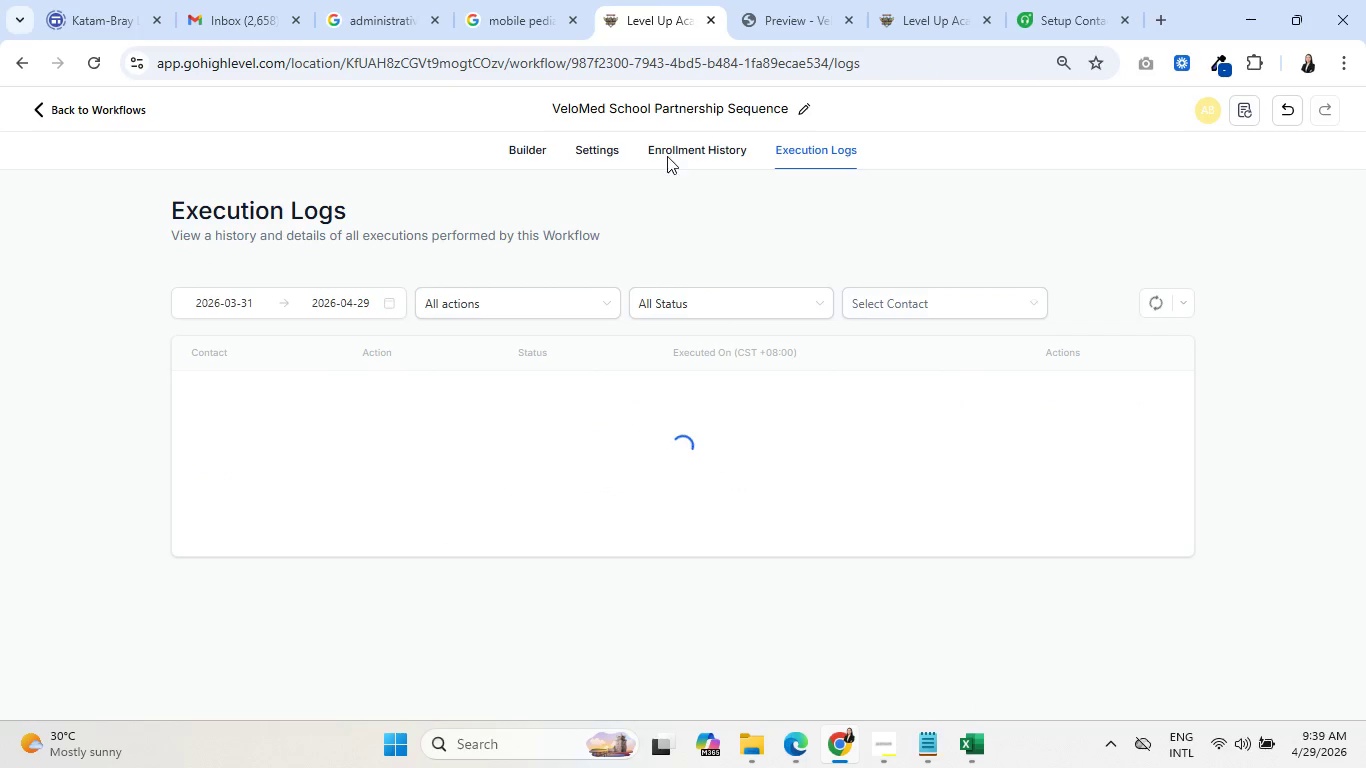 
left_click([664, 150])
 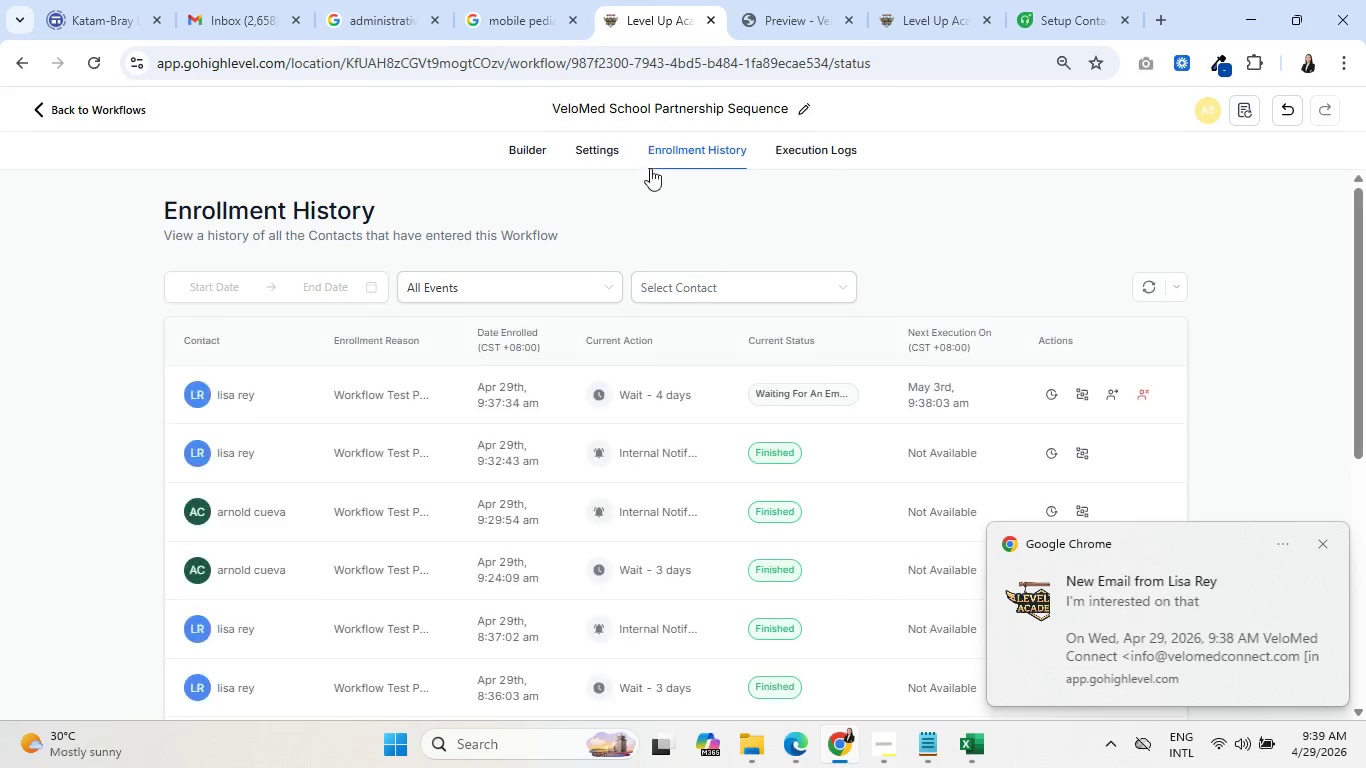 
left_click([835, 140])
 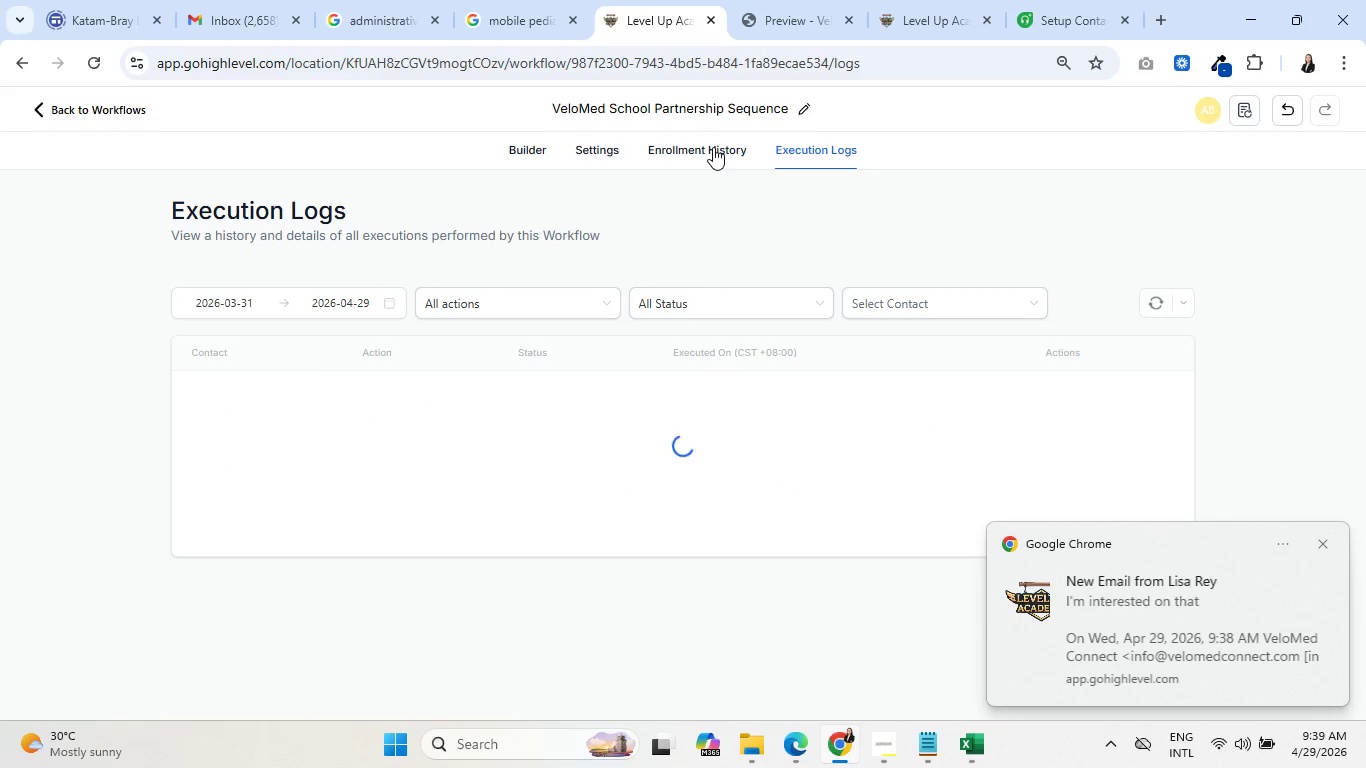 
left_click([713, 147])
 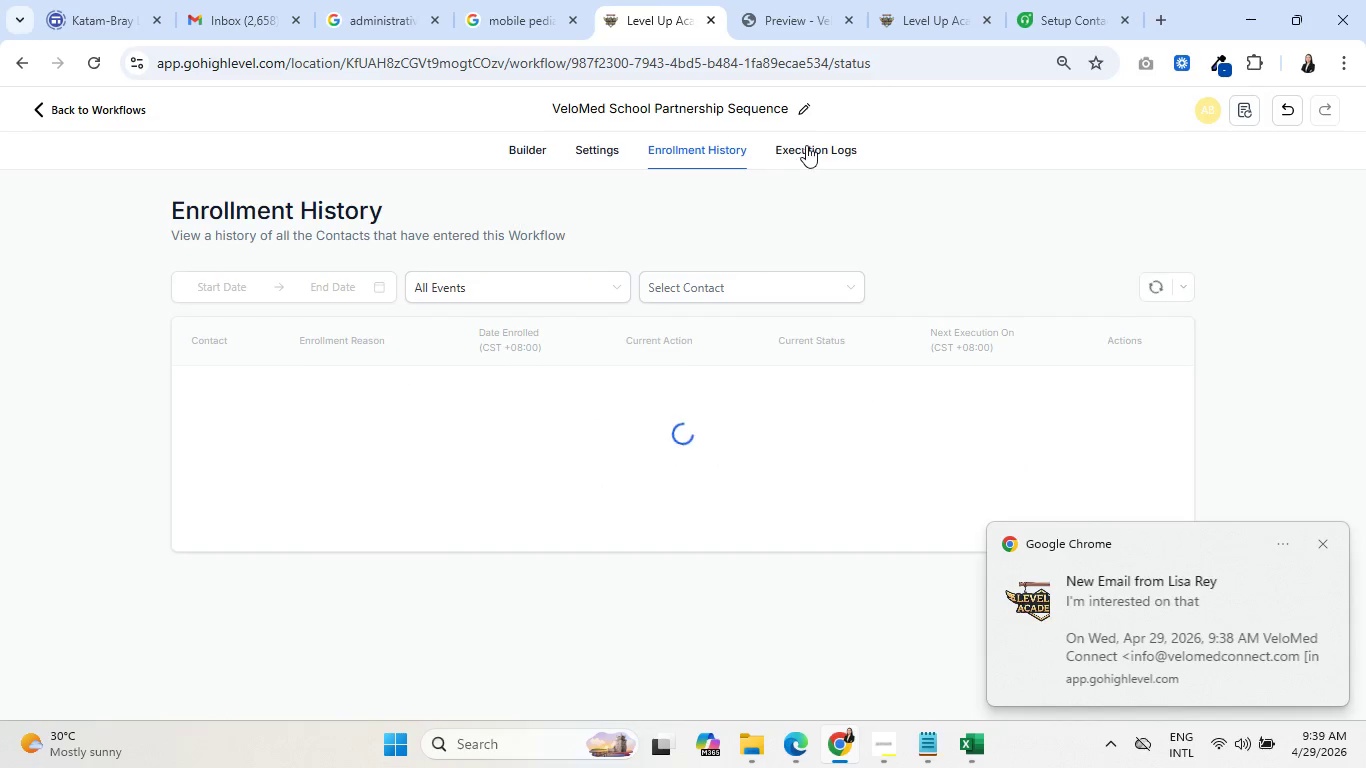 
left_click([810, 144])
 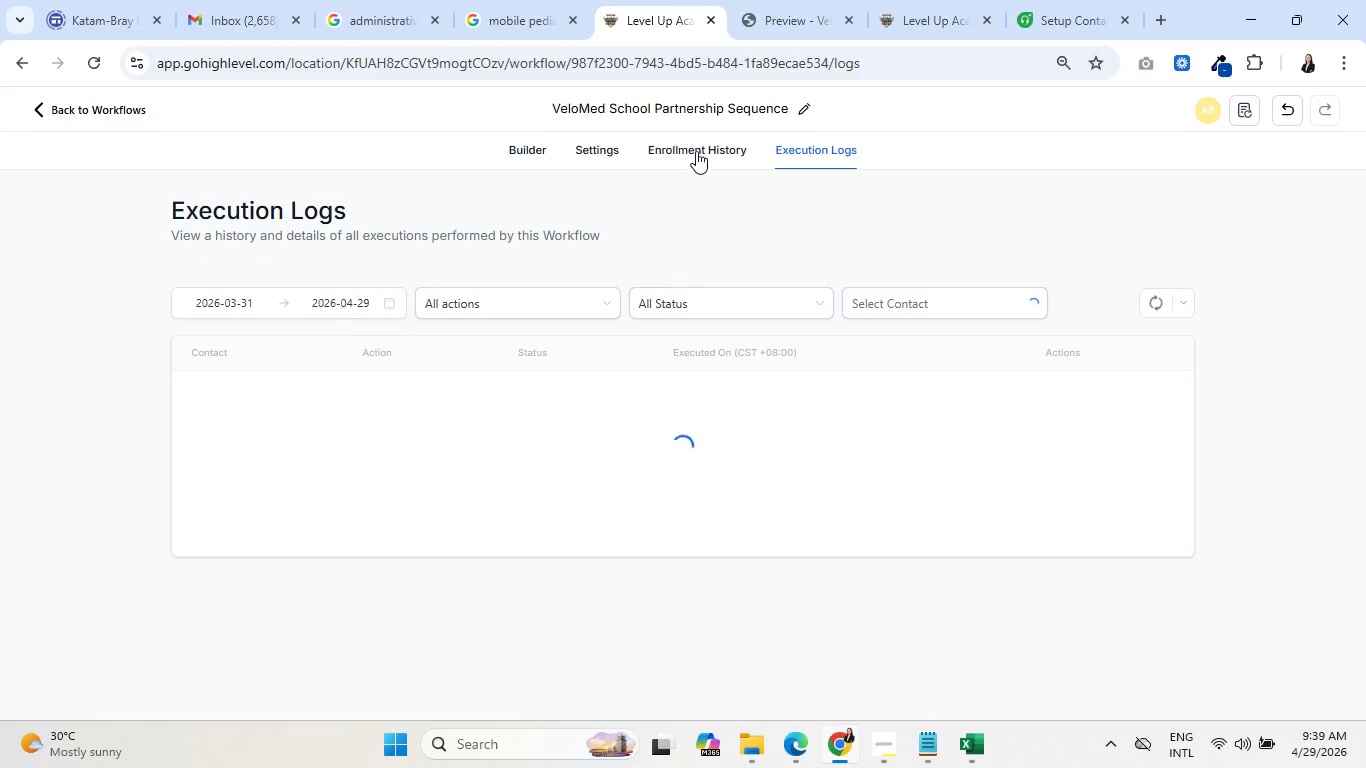 
left_click([691, 151])
 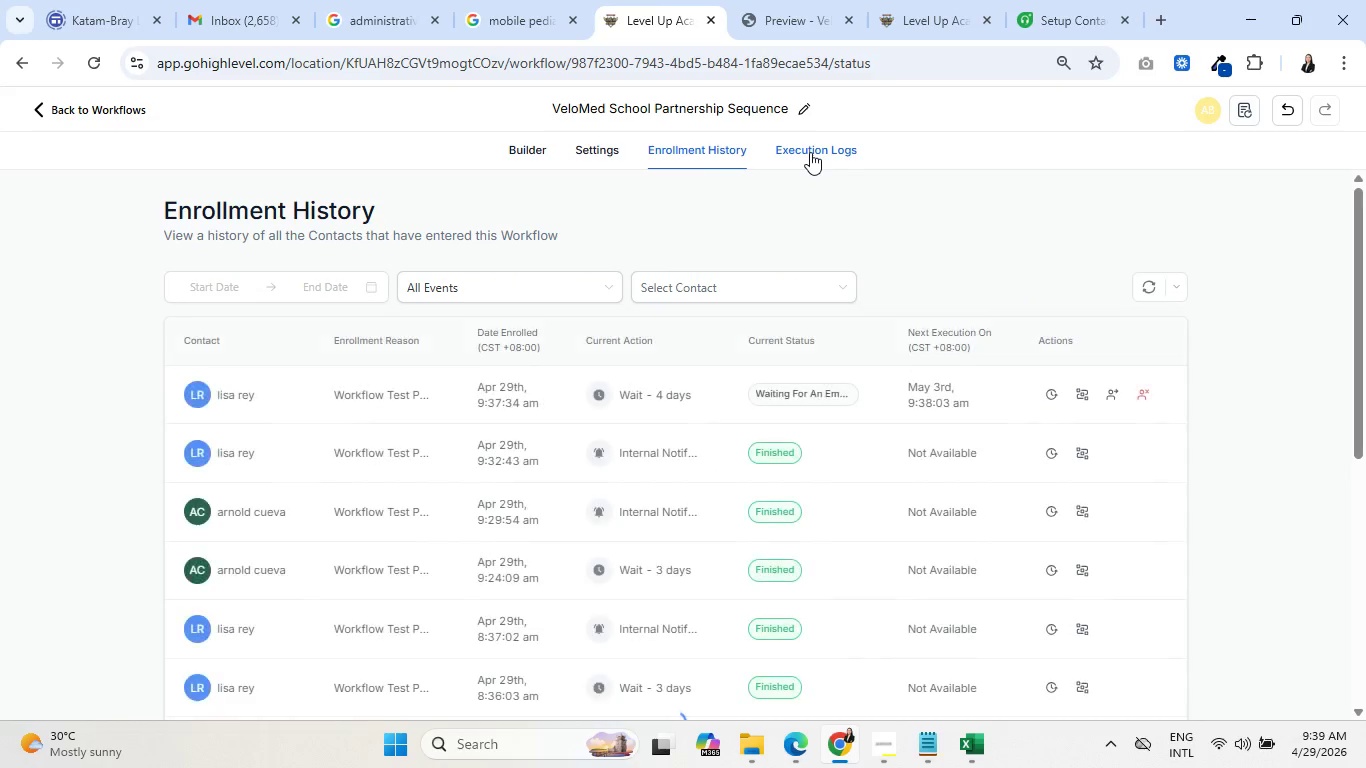 
left_click([811, 151])
 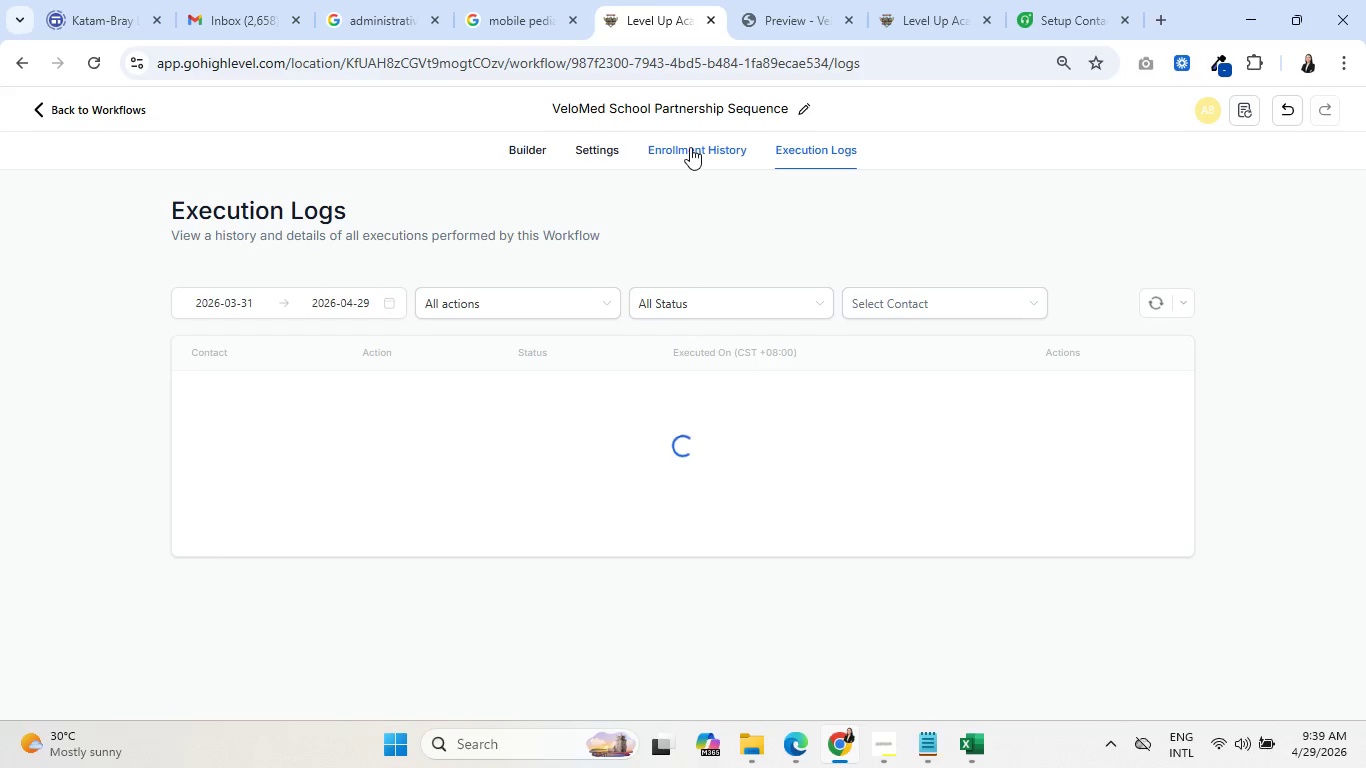 
left_click([690, 147])
 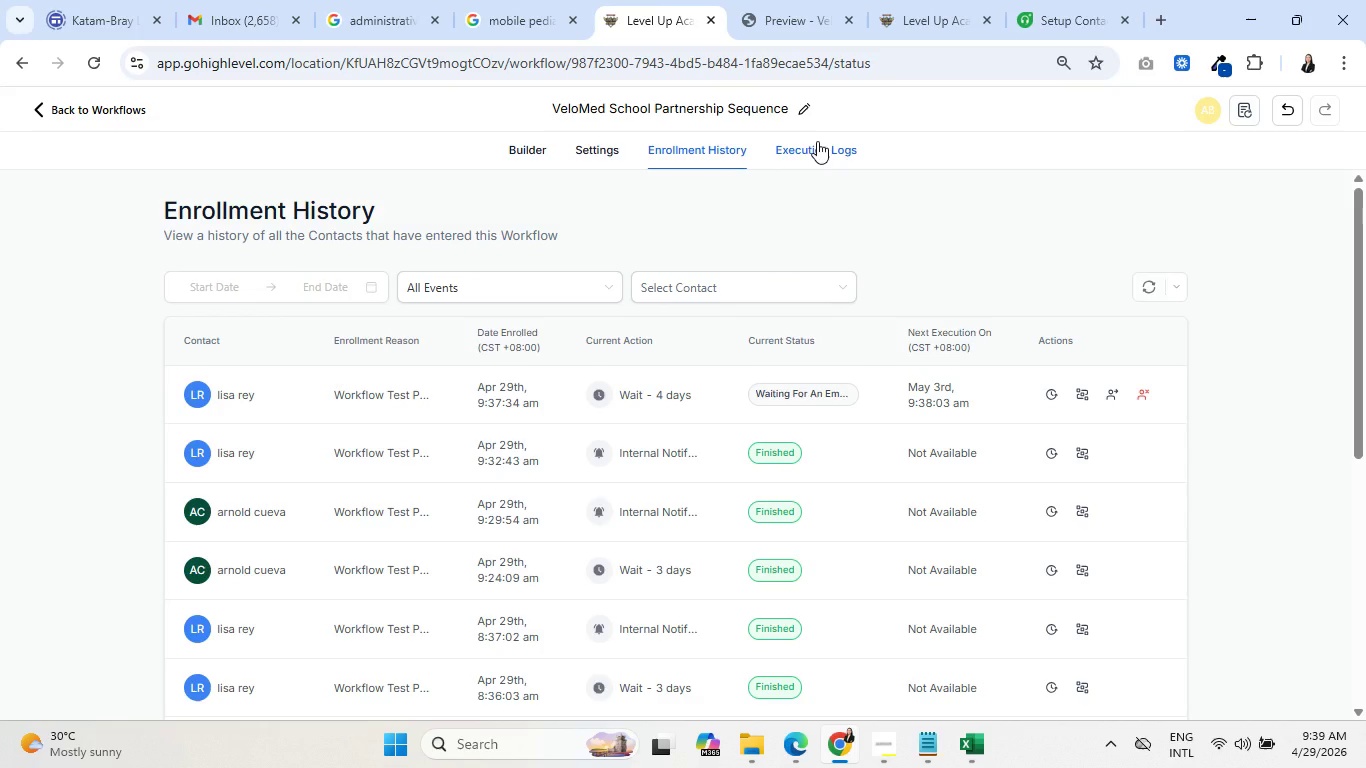 
left_click([817, 141])
 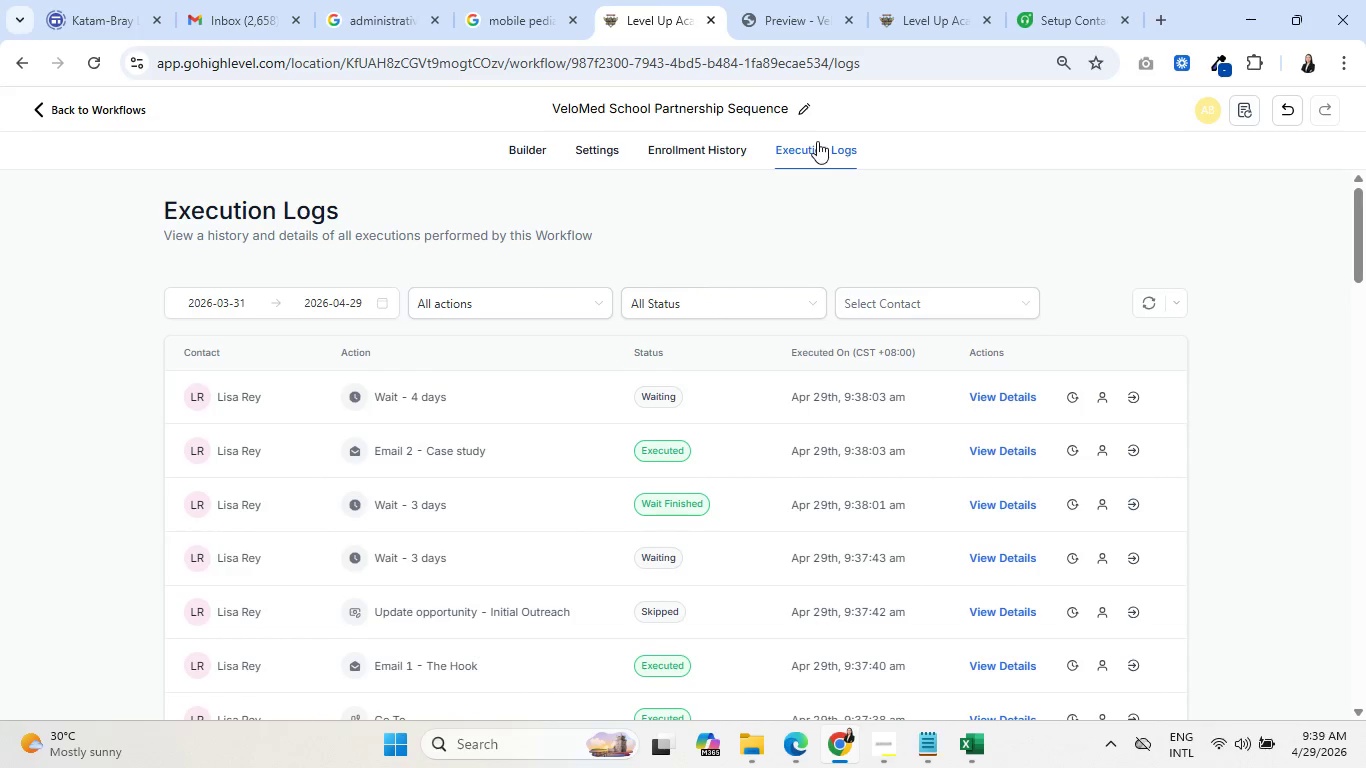 
left_click([703, 146])
 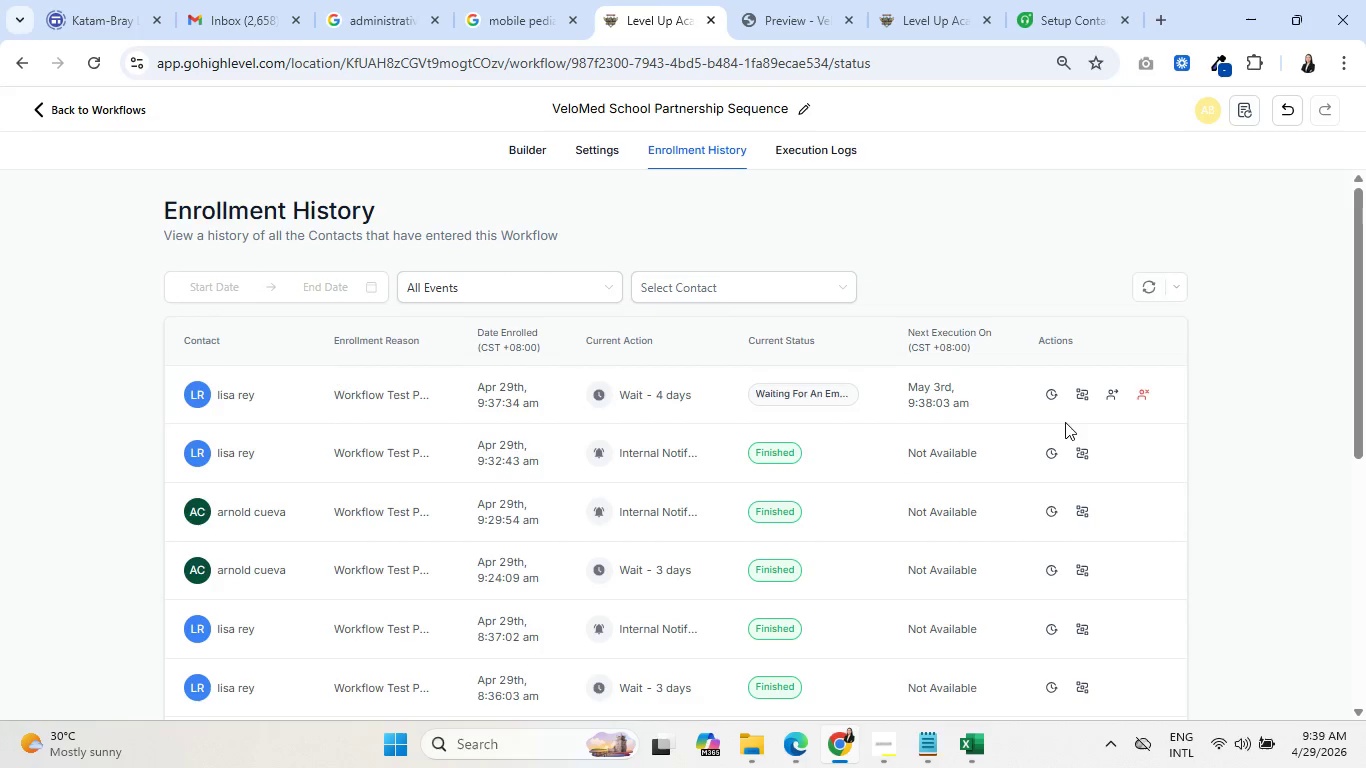 
left_click([1081, 395])
 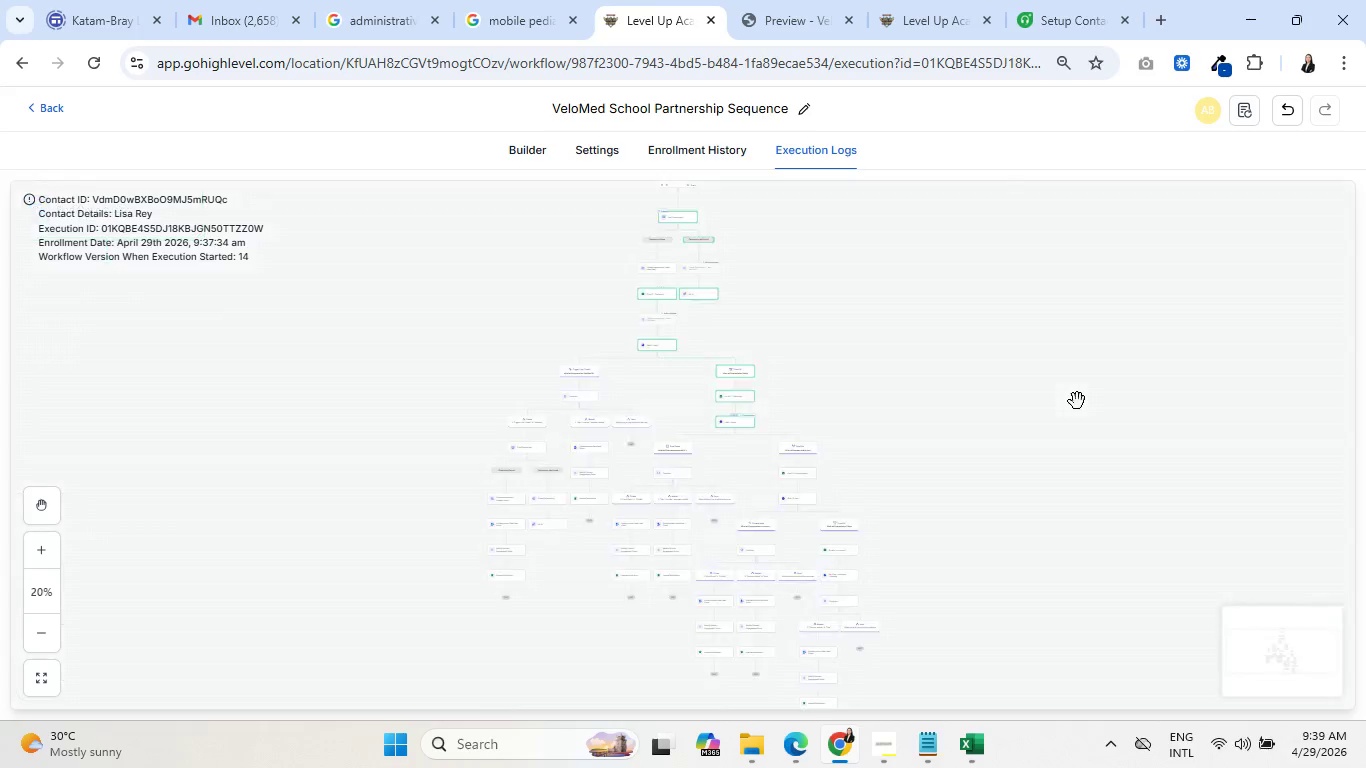 
scroll: coordinate [920, 485], scroll_direction: down, amount: 18.0
 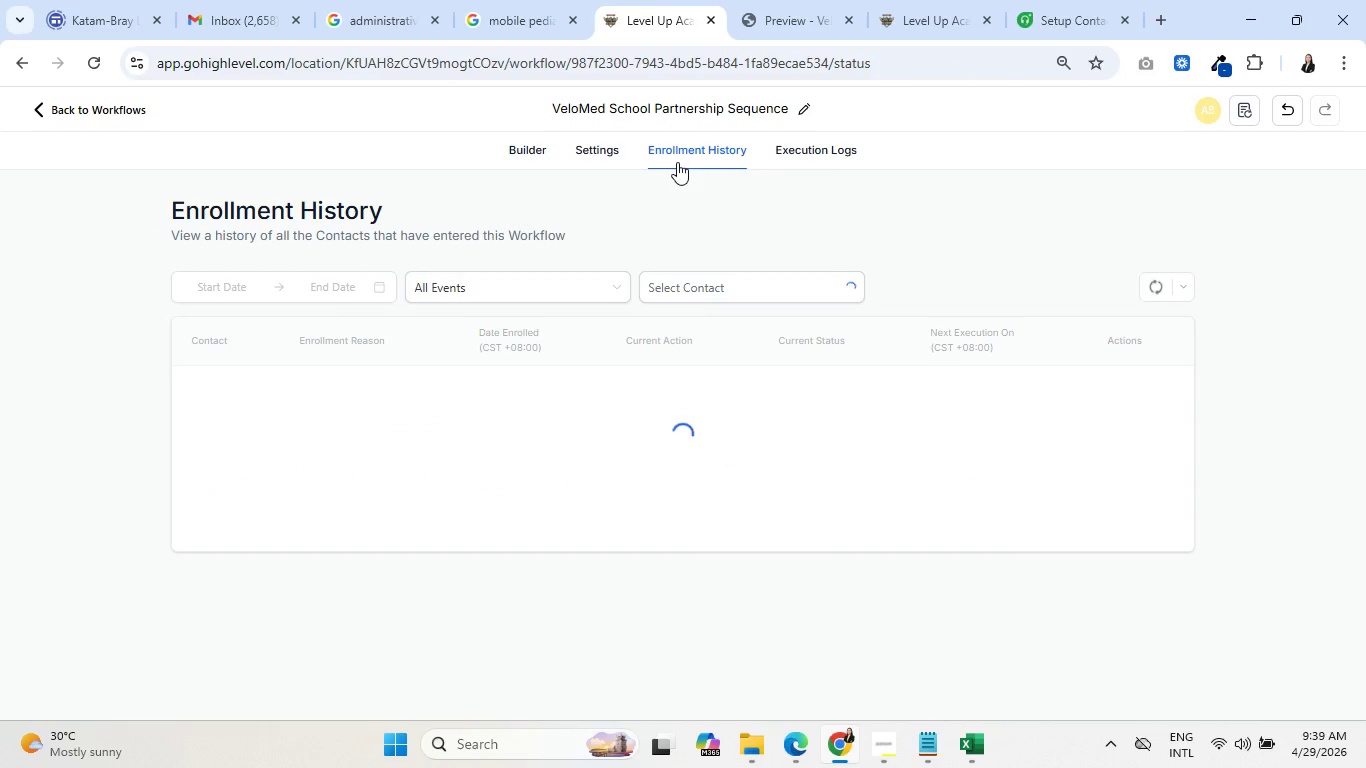 
wait(5.33)
 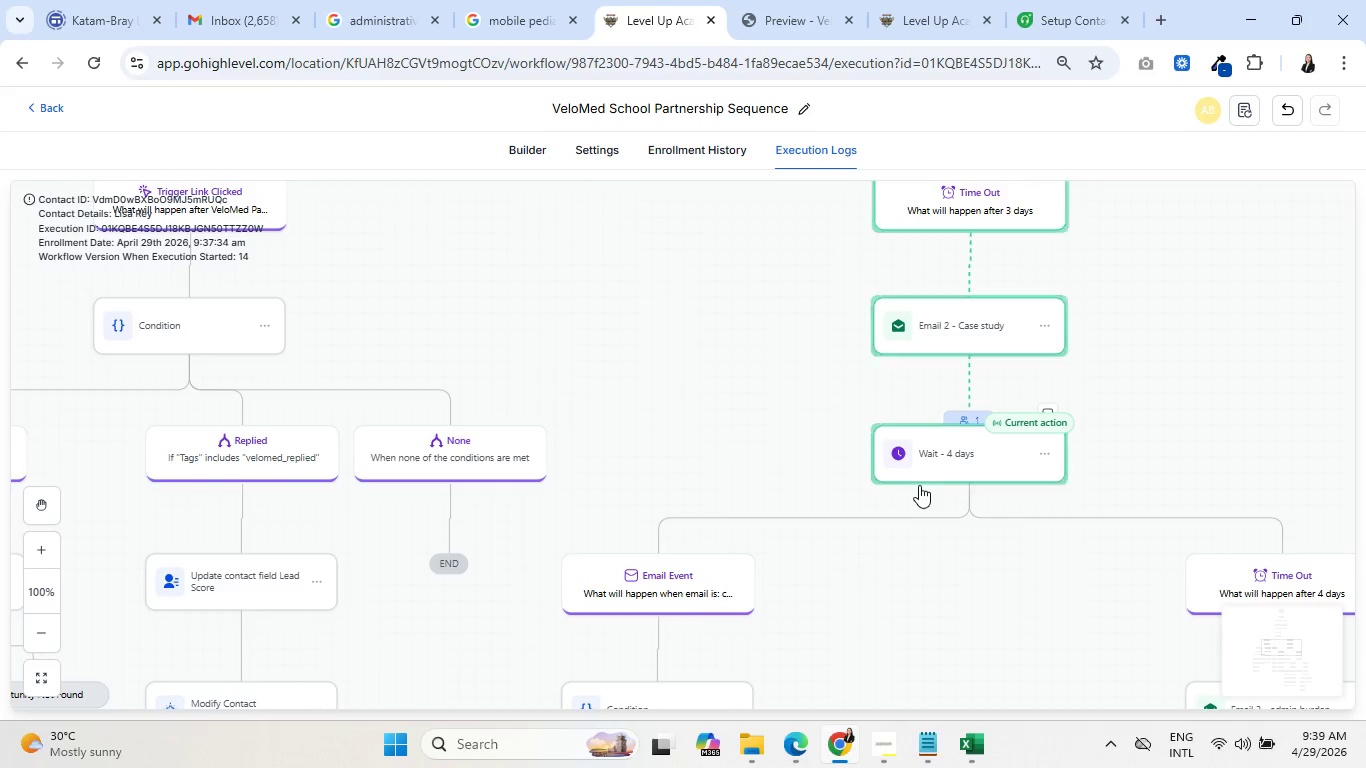 
left_click([1116, 392])
 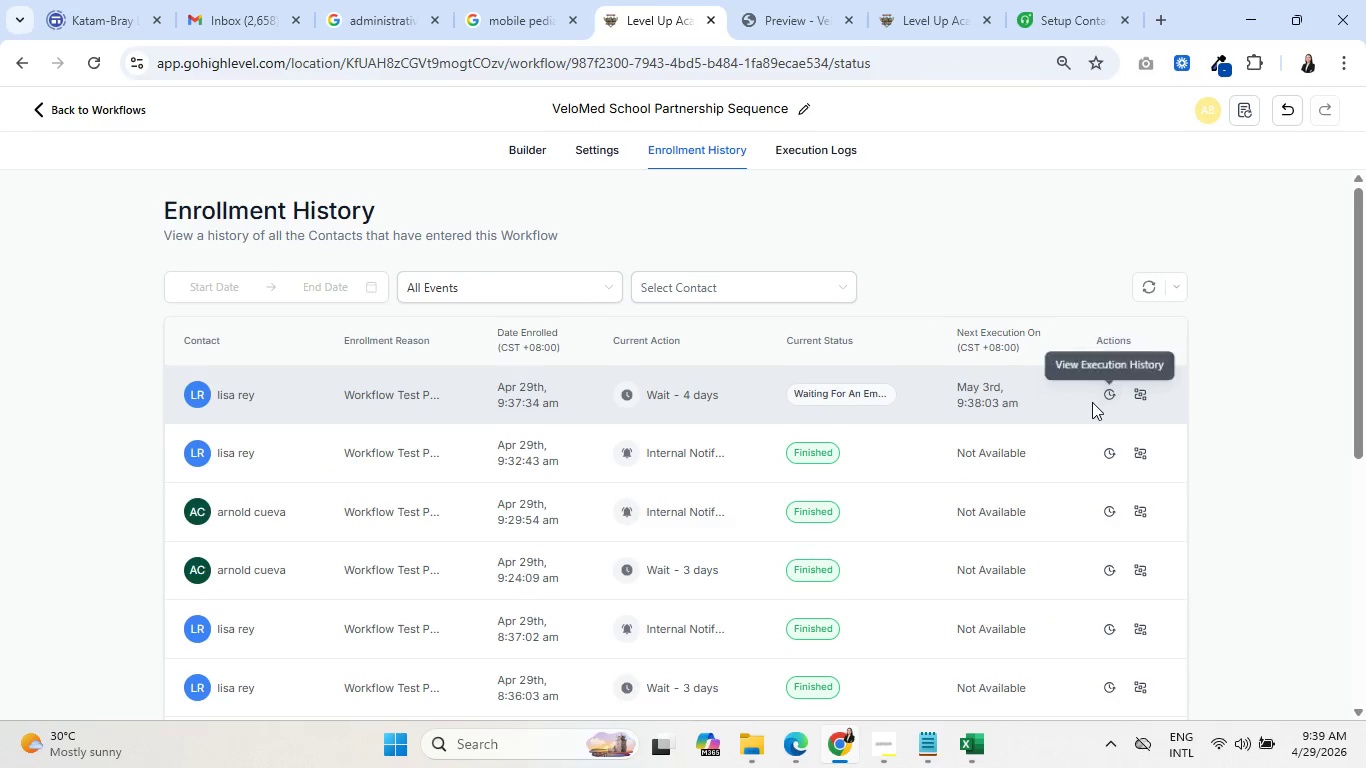 
left_click([799, 152])
 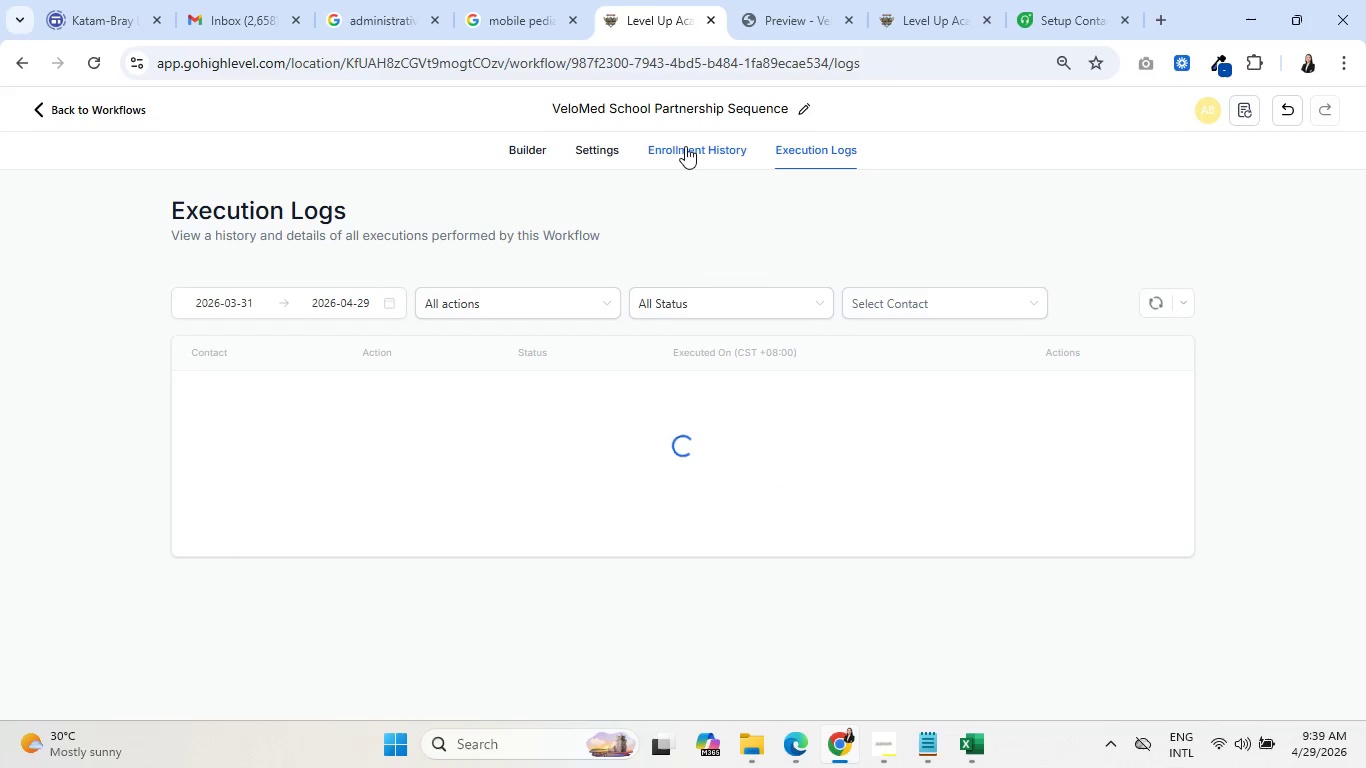 
left_click([685, 146])
 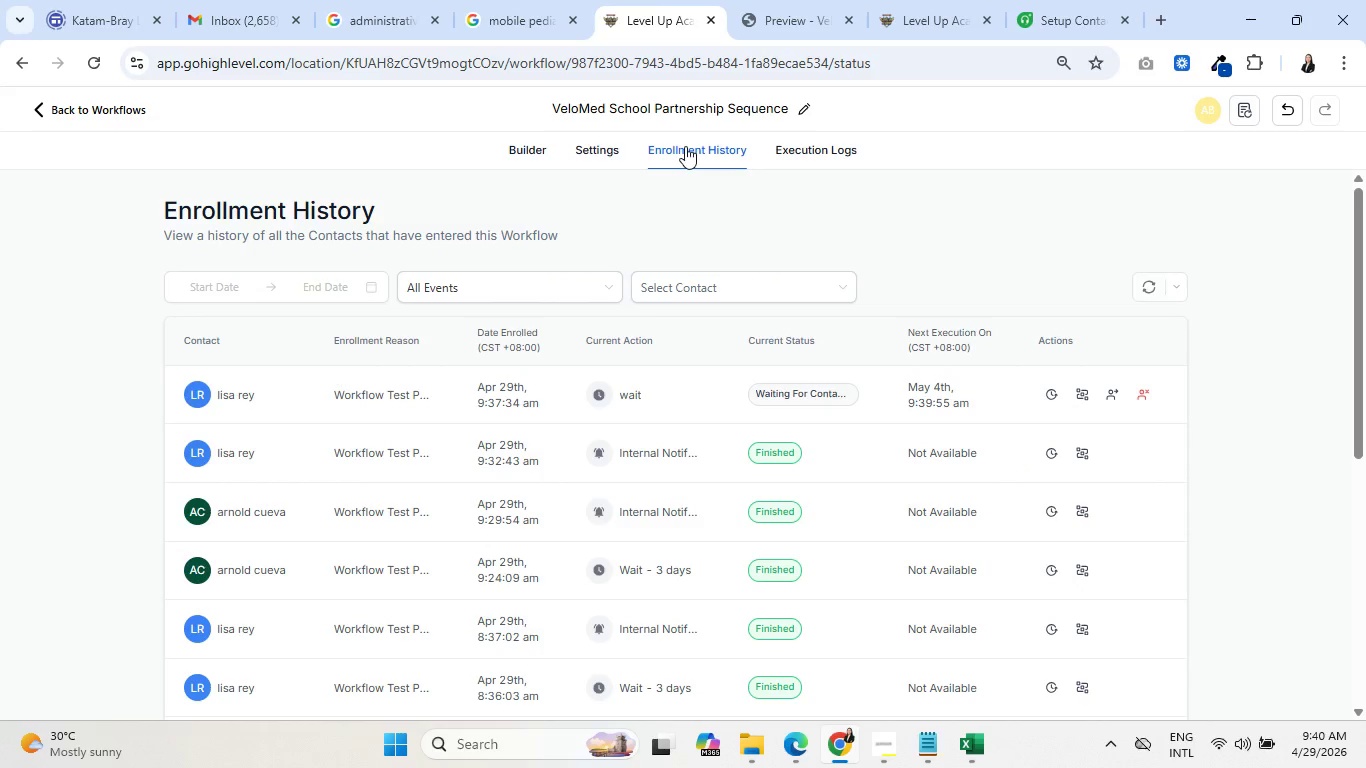 
wait(5.6)
 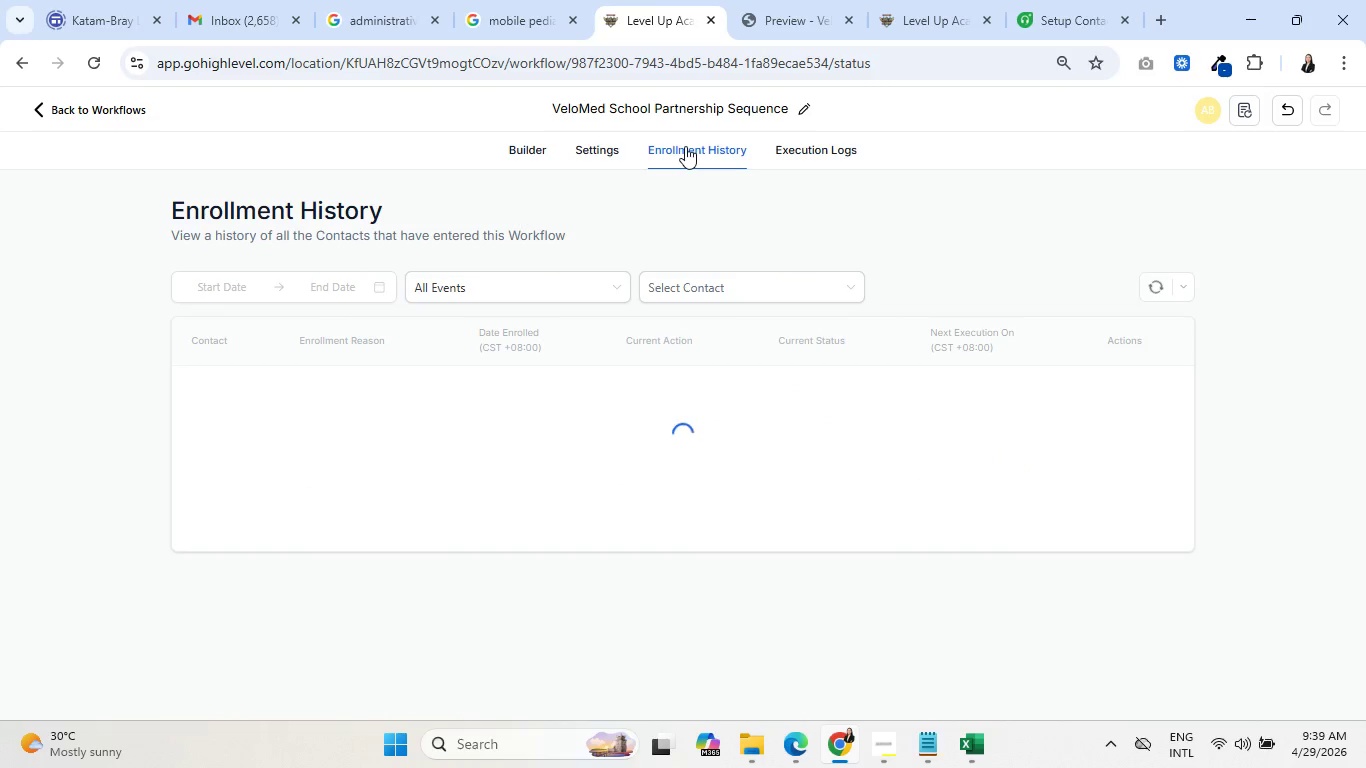 
mouse_move([847, 372])
 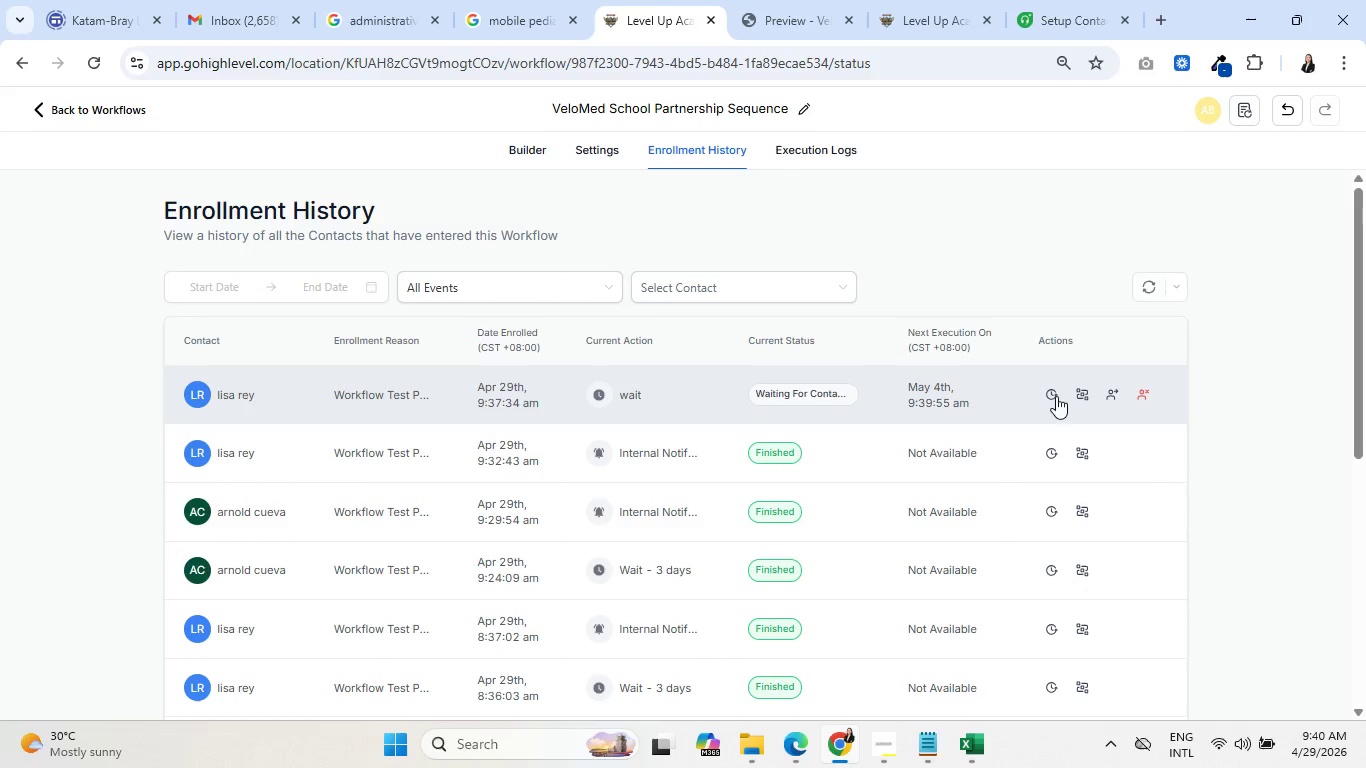 
mouse_move([1051, 389])
 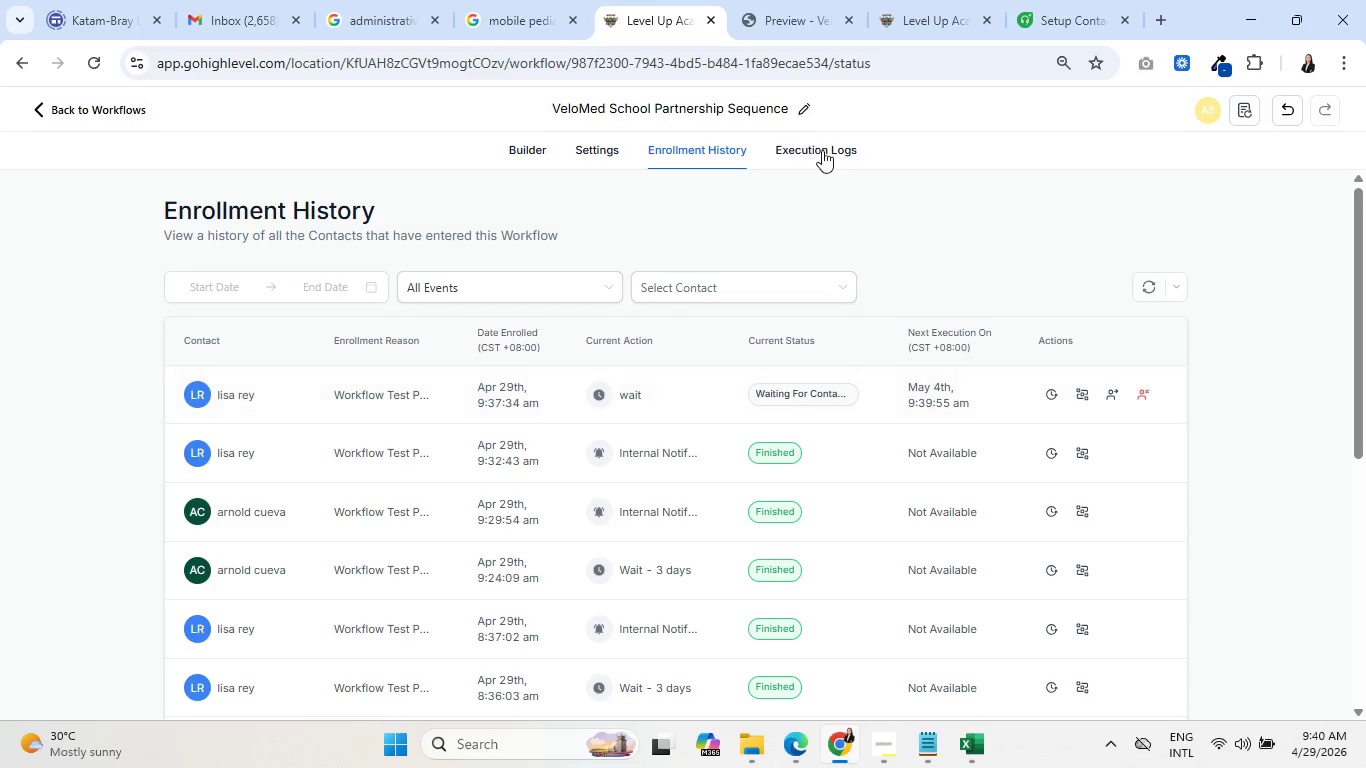 
left_click([824, 150])
 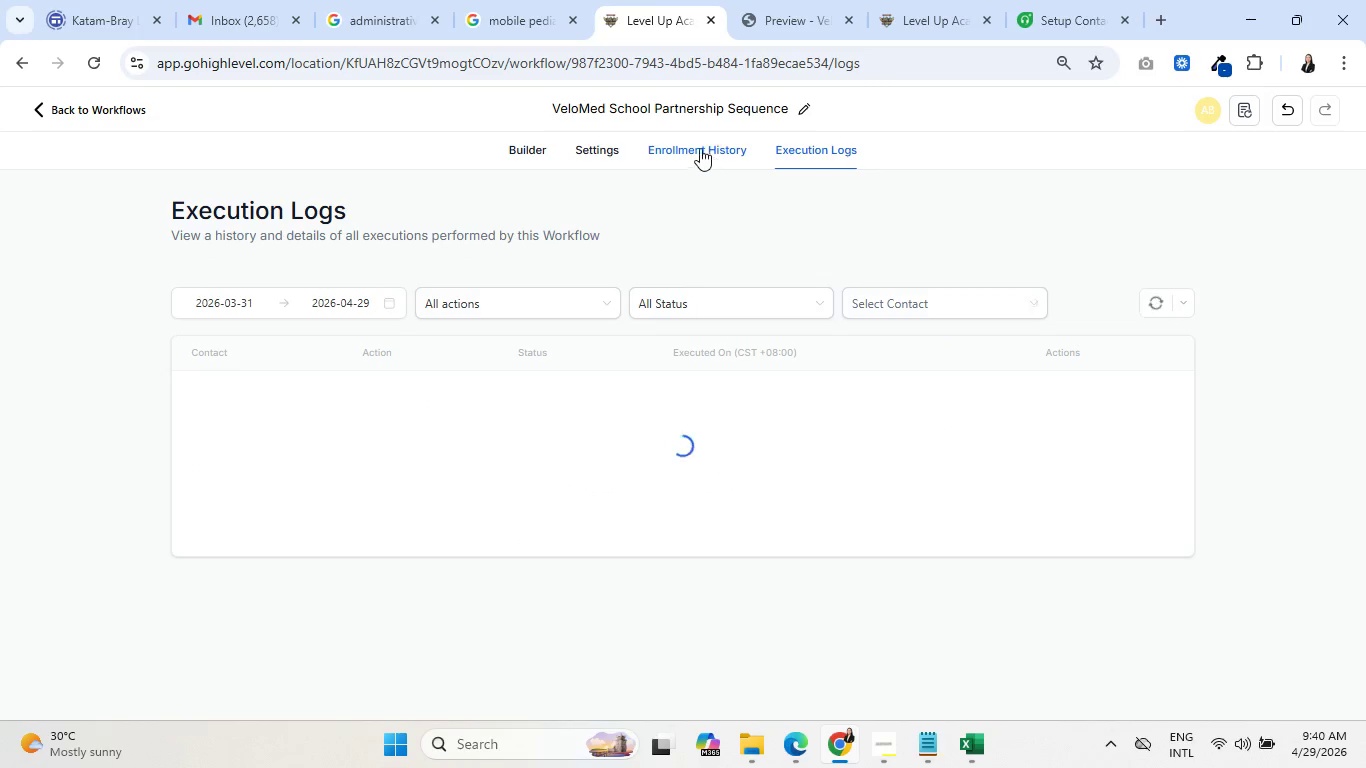 
left_click([699, 144])
 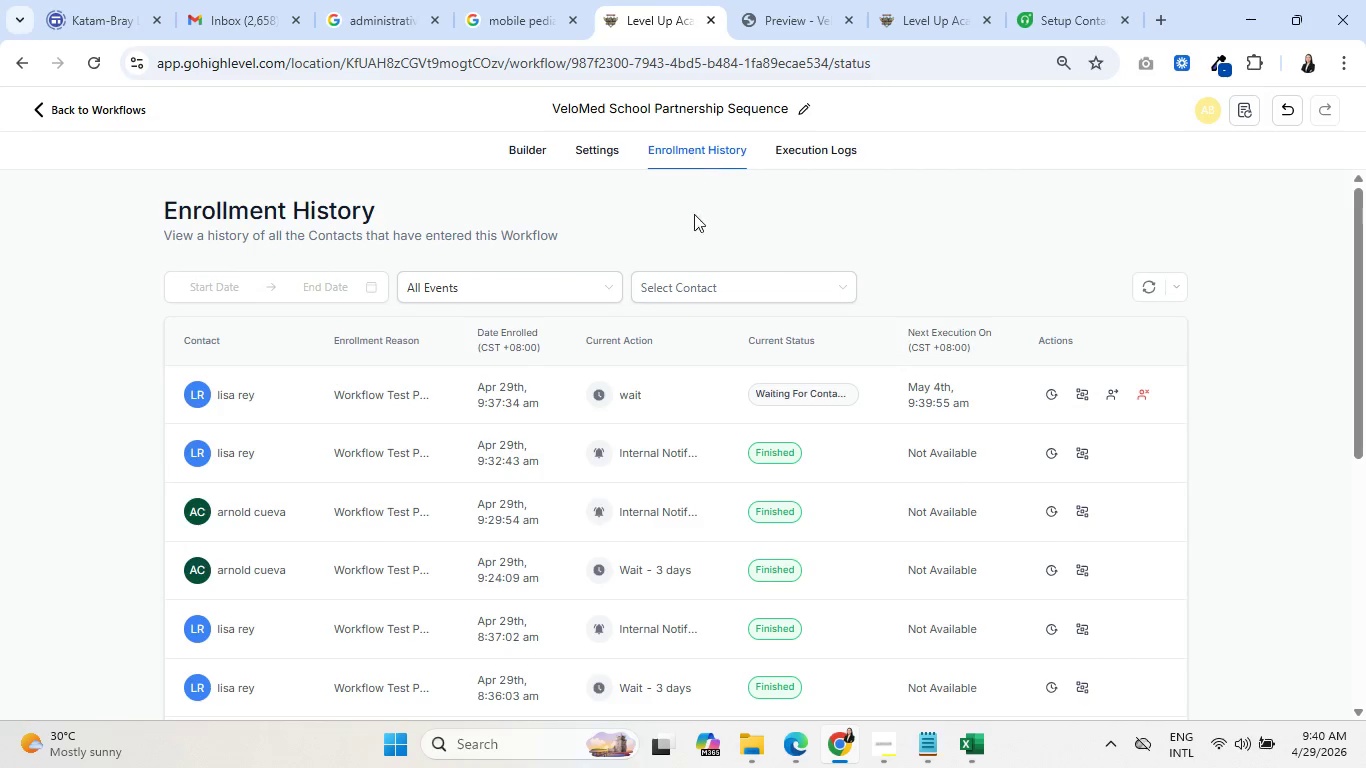 
left_click([1083, 396])
 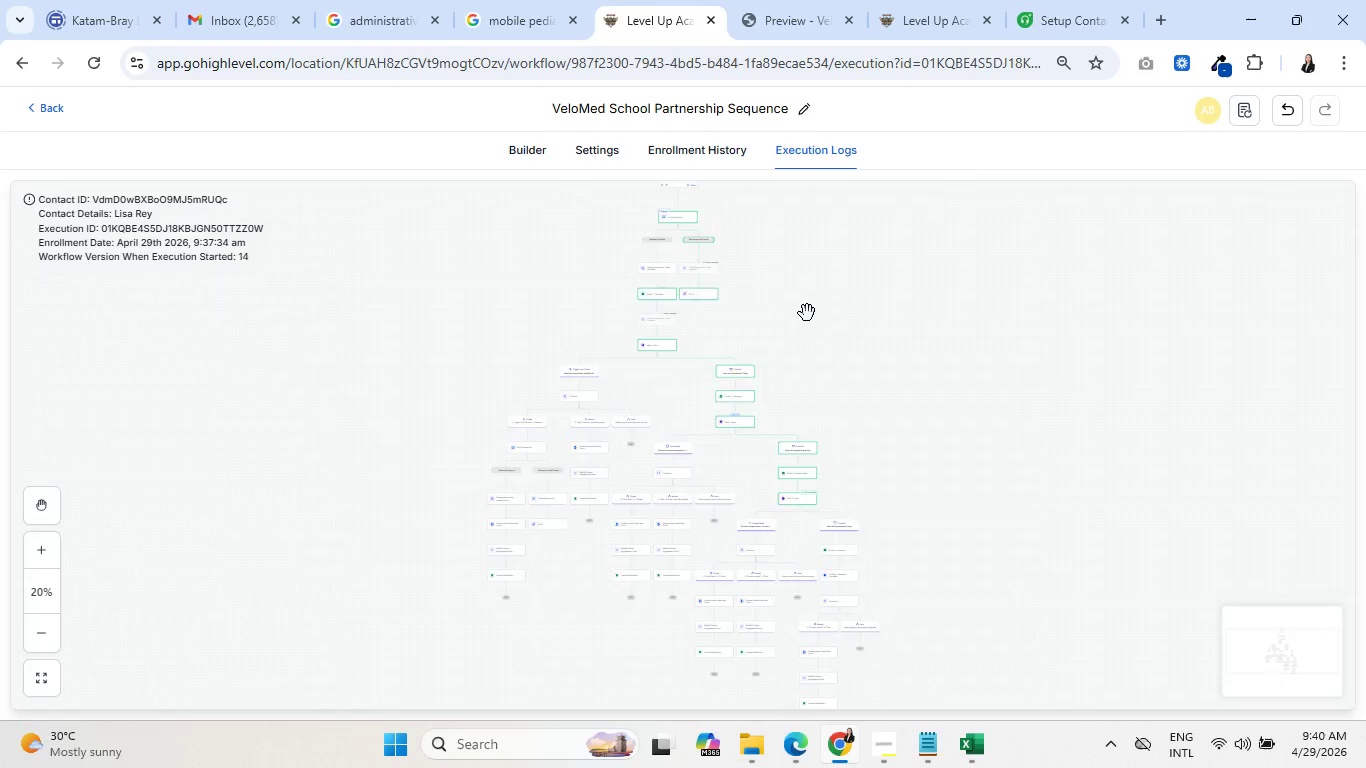 
scroll: coordinate [1004, 420], scroll_direction: down, amount: 15.0
 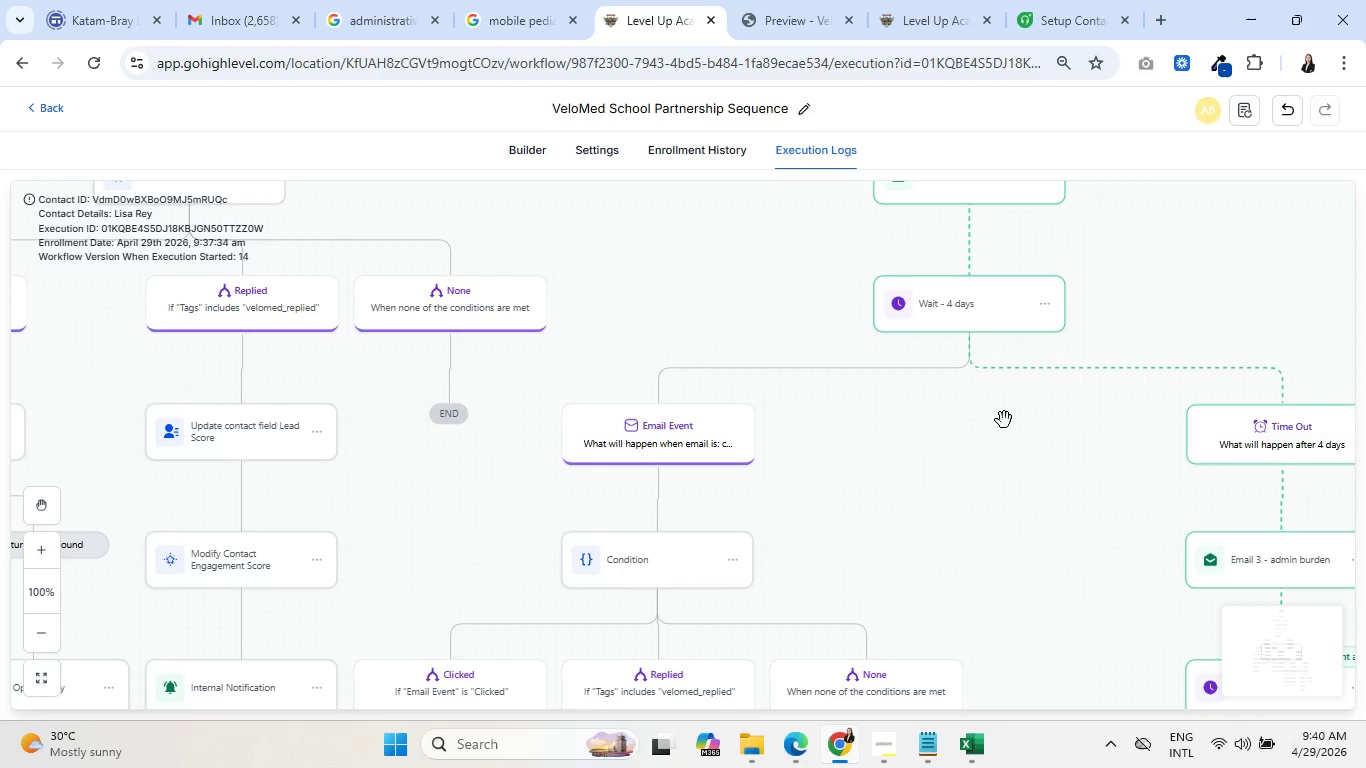 
left_click_drag(start_coordinate=[1039, 566], to_coordinate=[779, 351])
 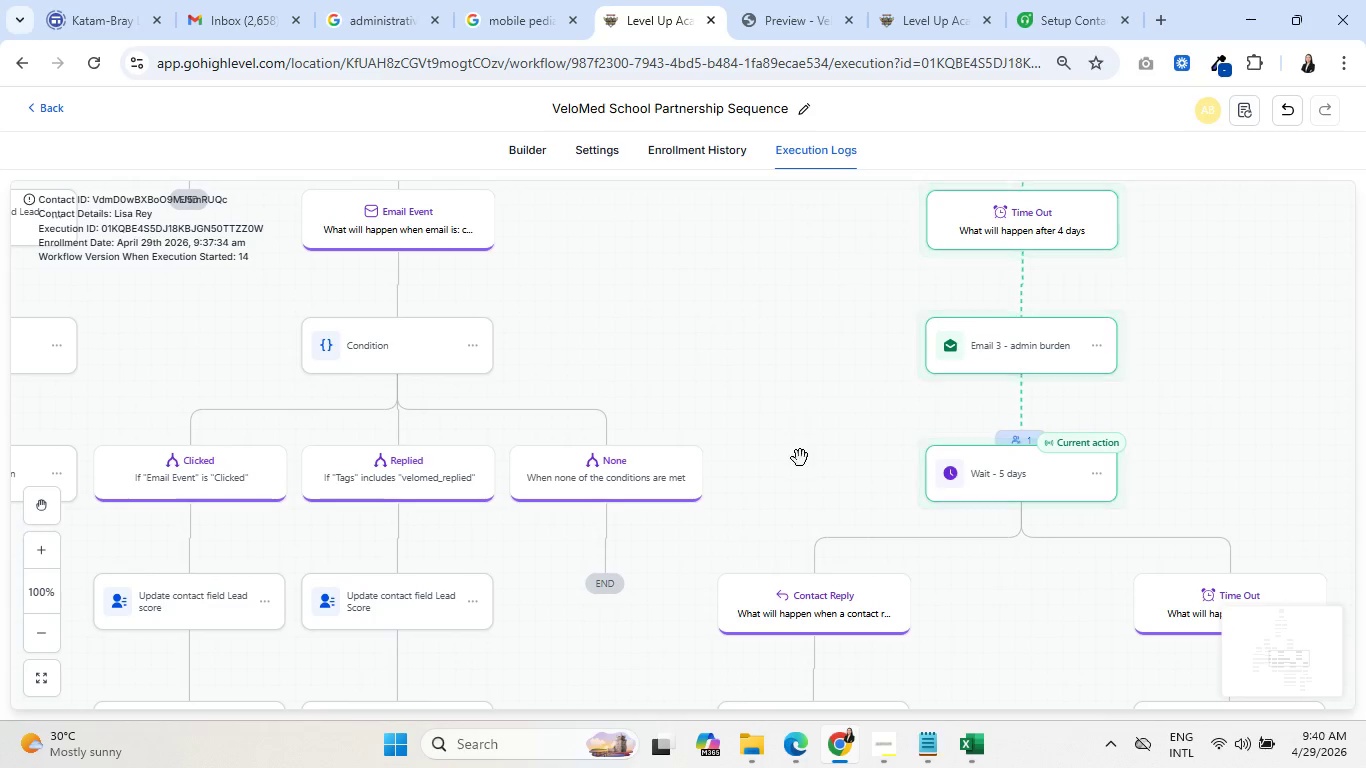 
left_click_drag(start_coordinate=[800, 458], to_coordinate=[737, 316])
 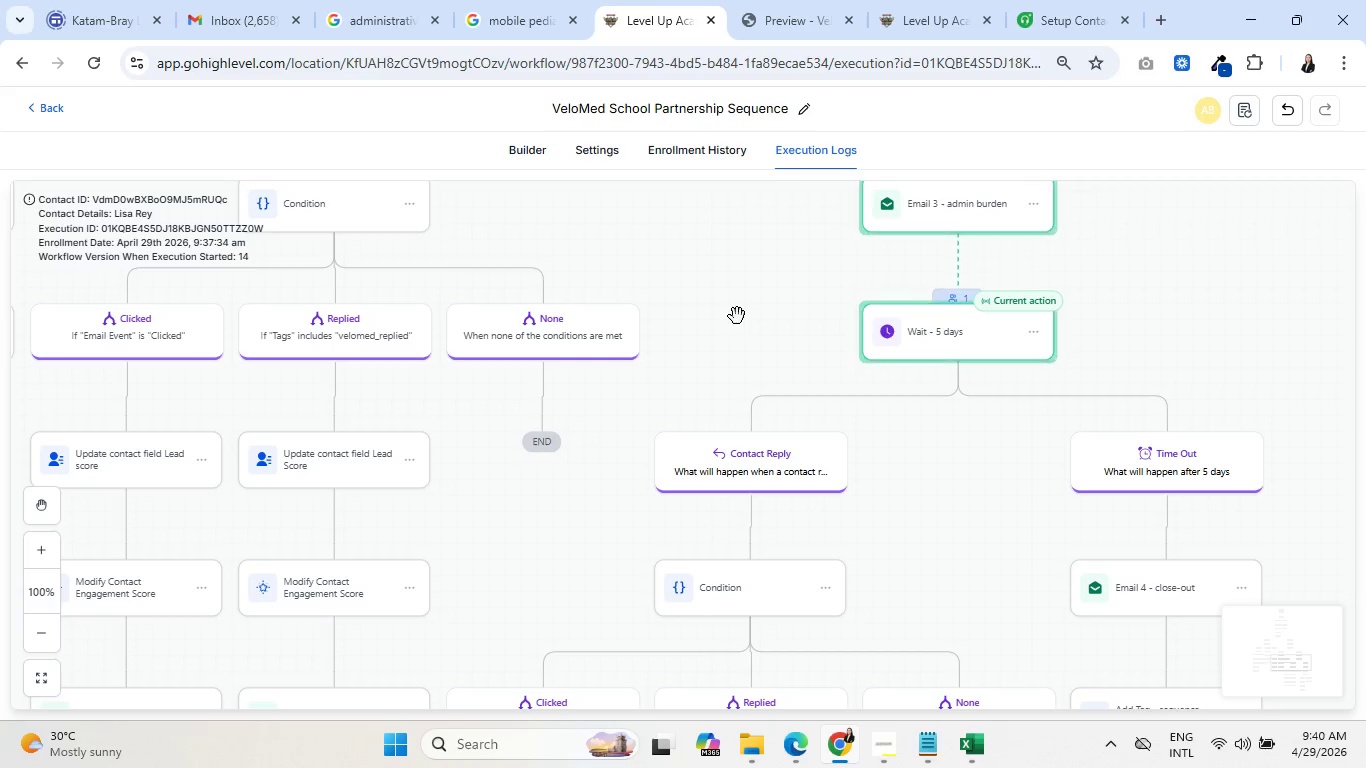 
wait(26.73)
 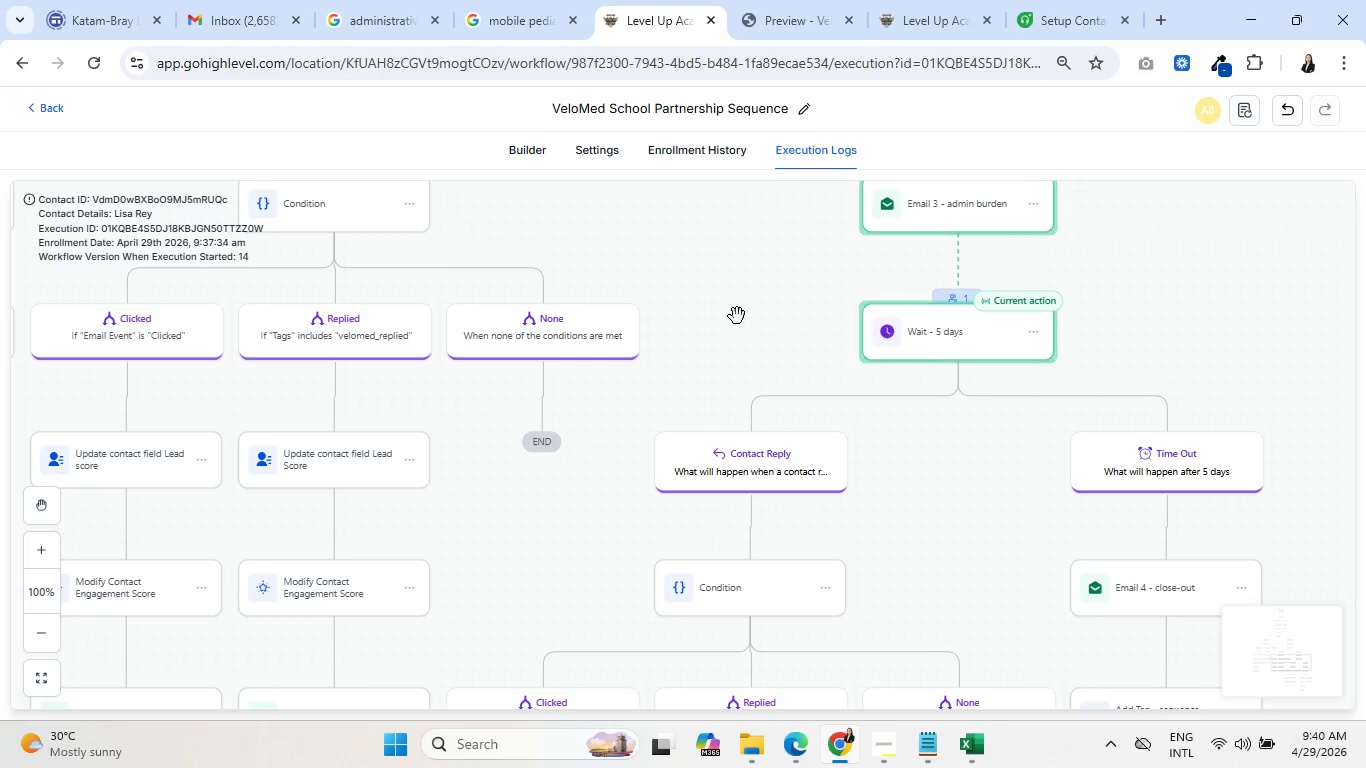 
scroll: coordinate [825, 415], scroll_direction: up, amount: 12.0
 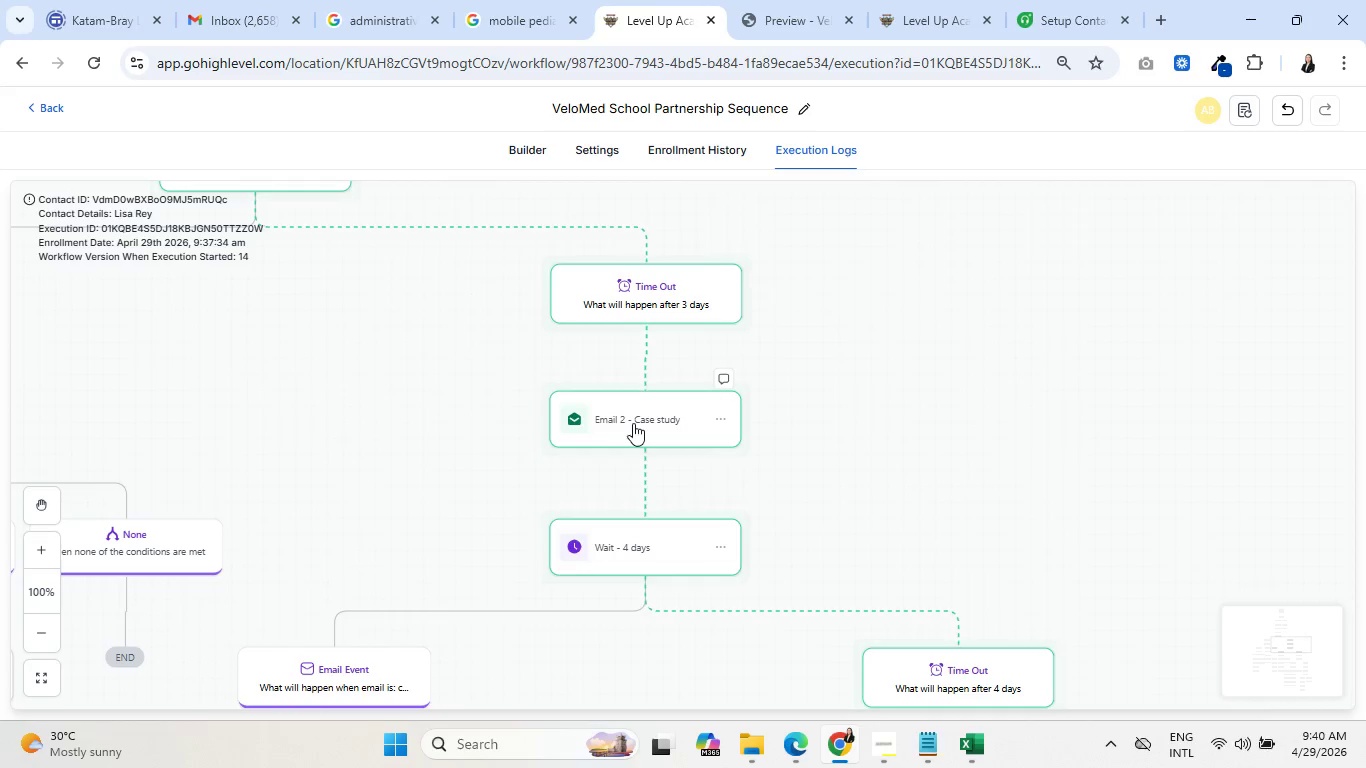 
left_click([641, 417])
 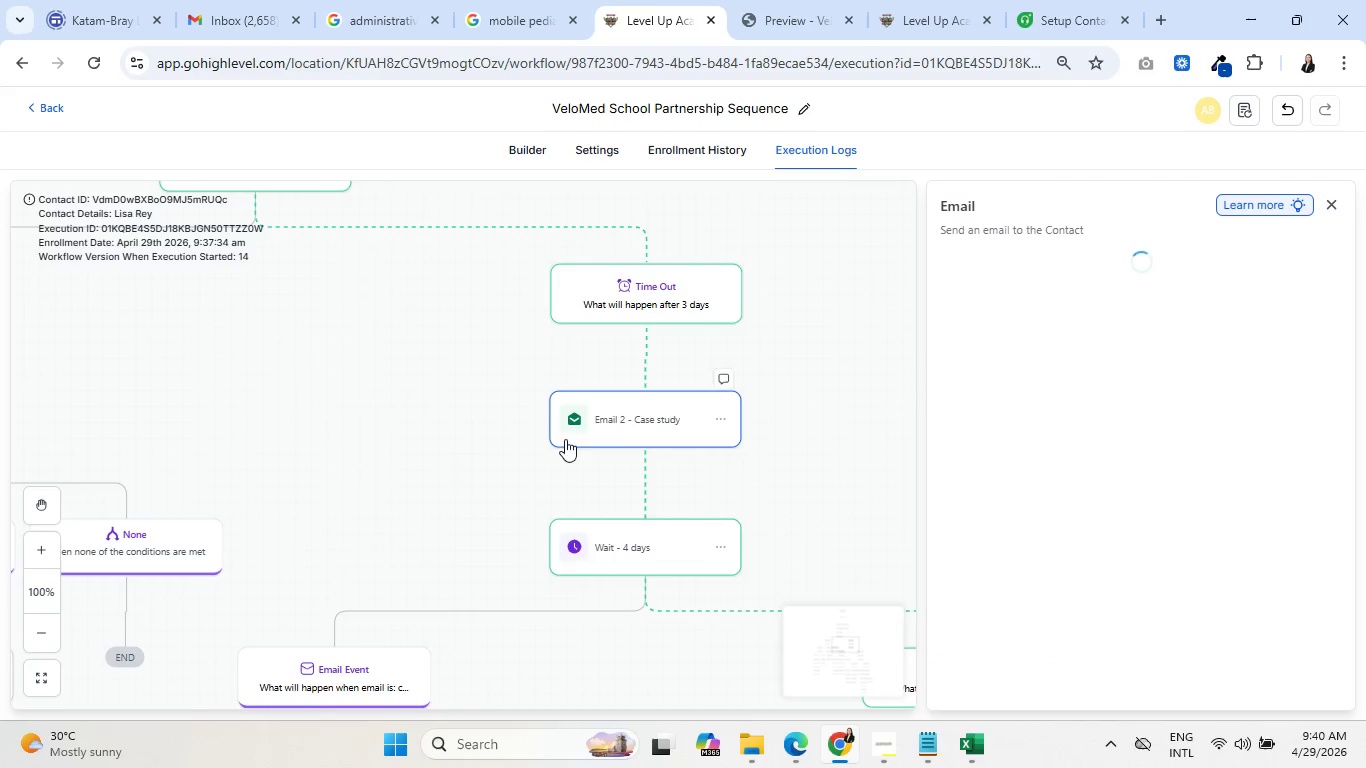 
scroll: coordinate [446, 450], scroll_direction: down, amount: 7.0
 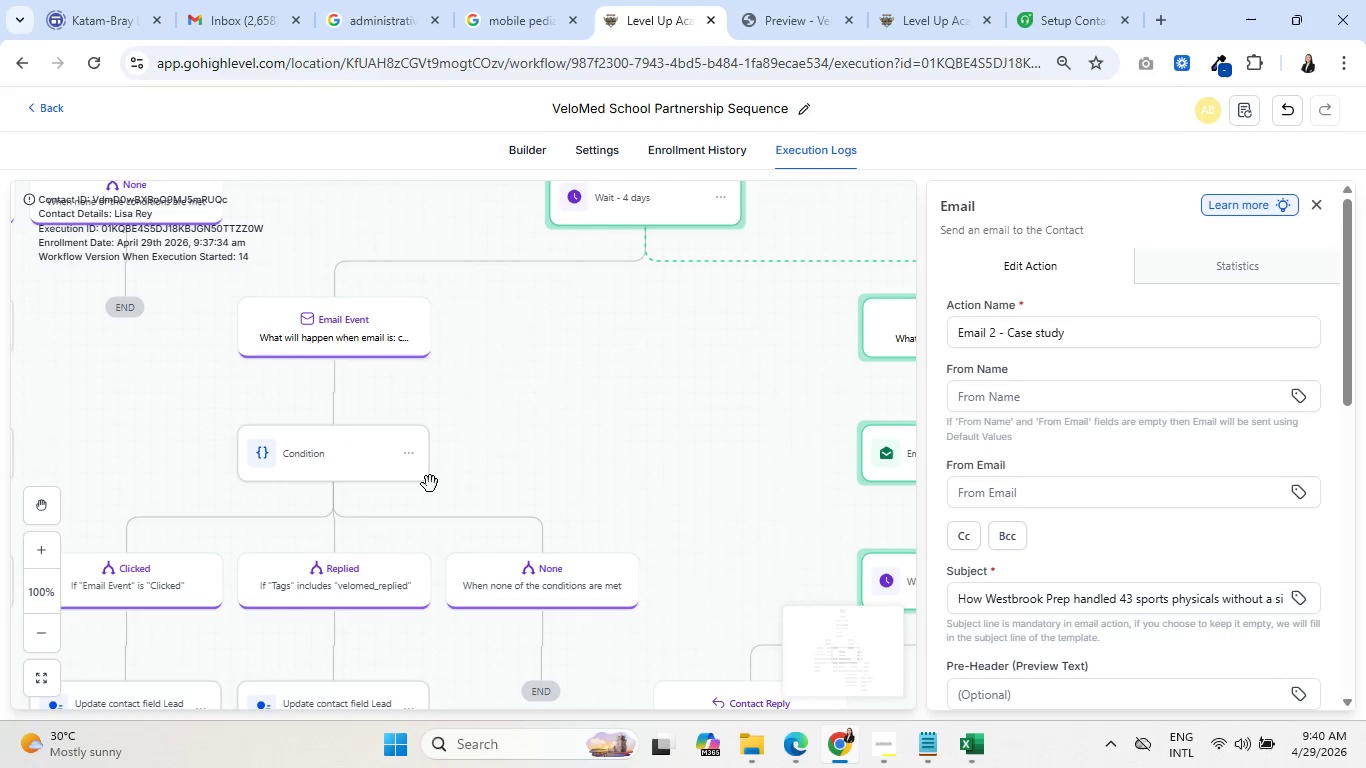 
left_click_drag(start_coordinate=[437, 494], to_coordinate=[445, 507])
 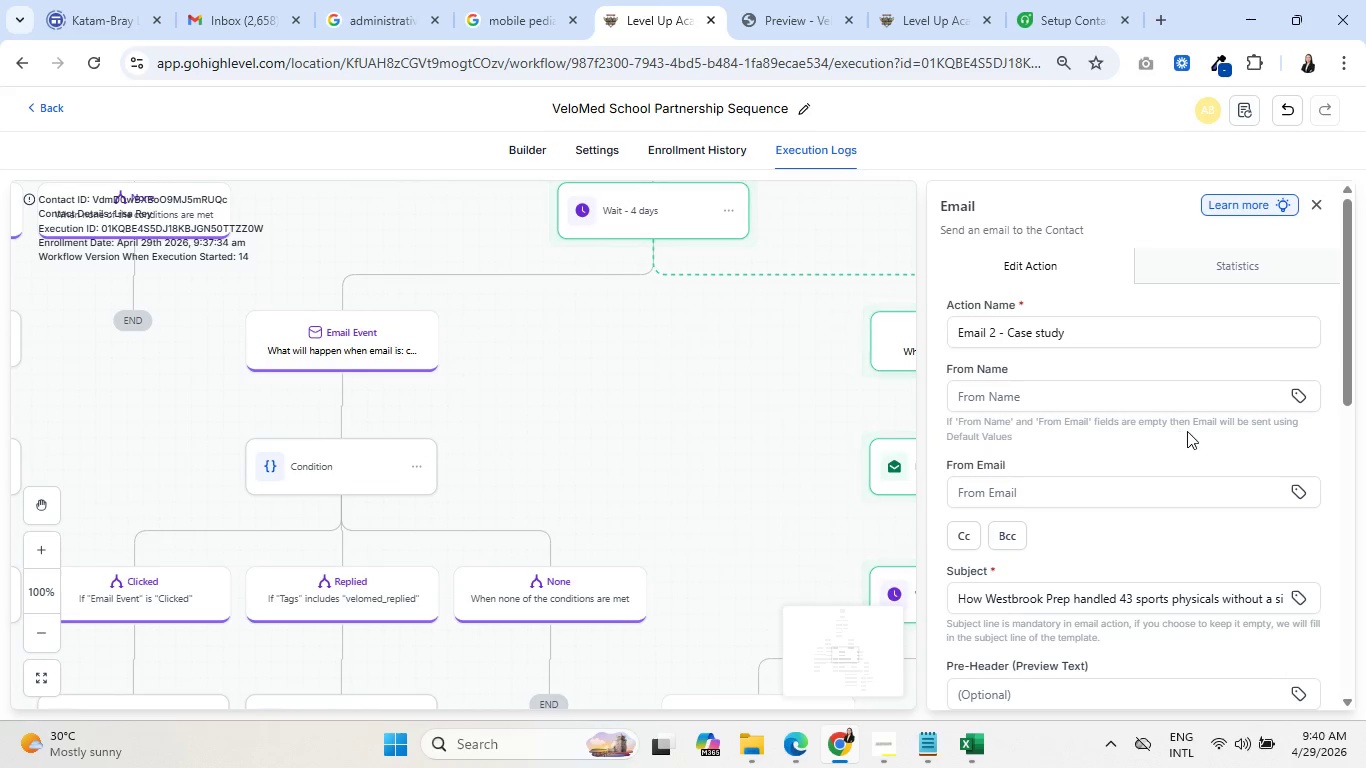 
scroll: coordinate [1243, 589], scroll_direction: down, amount: 6.0
 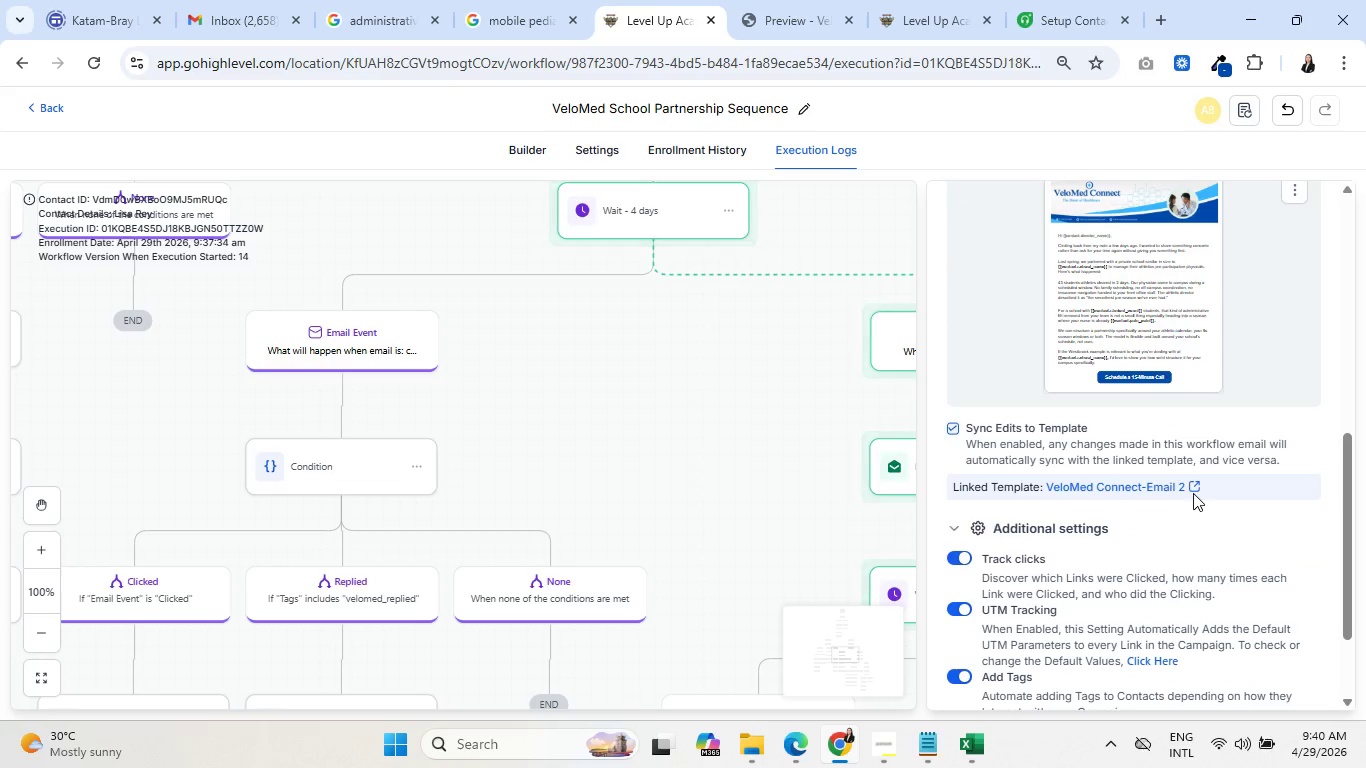 
left_click([1192, 485])
 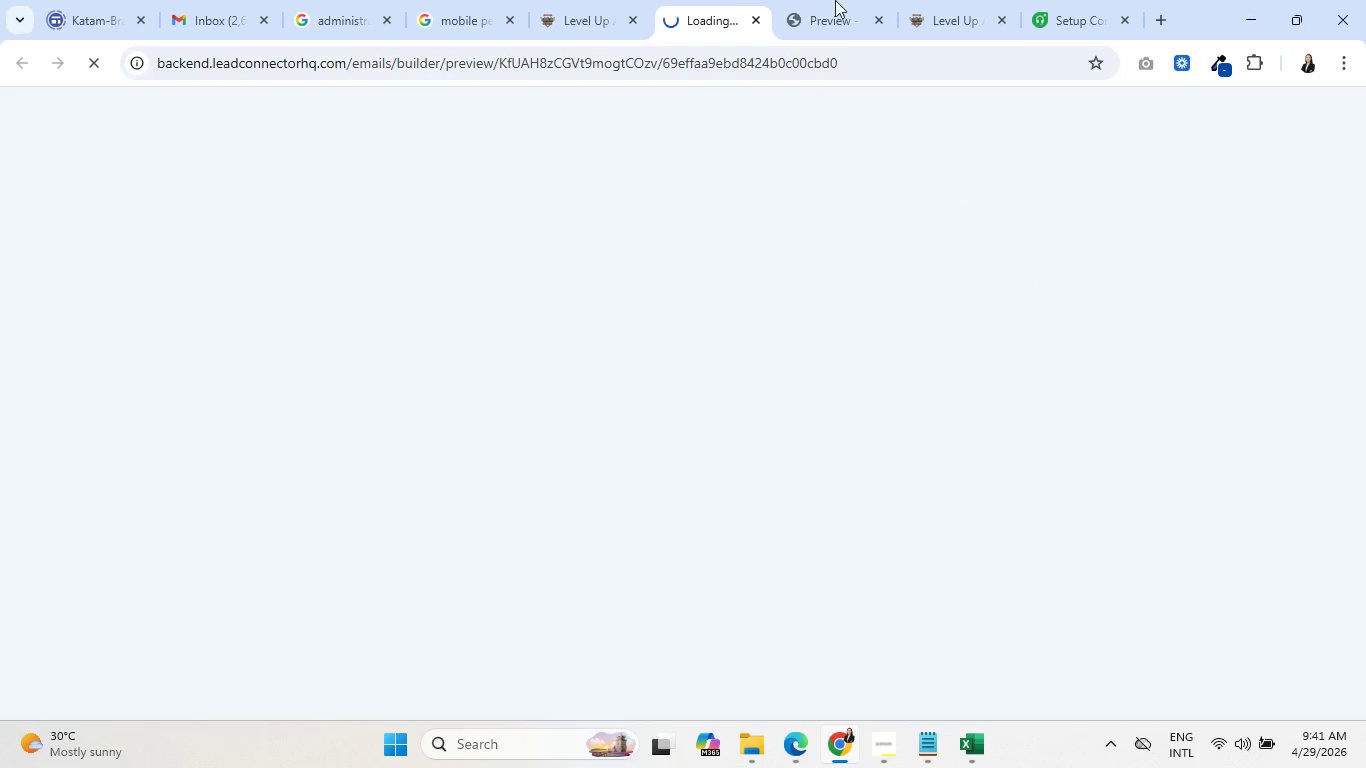 
left_click([831, 0])
 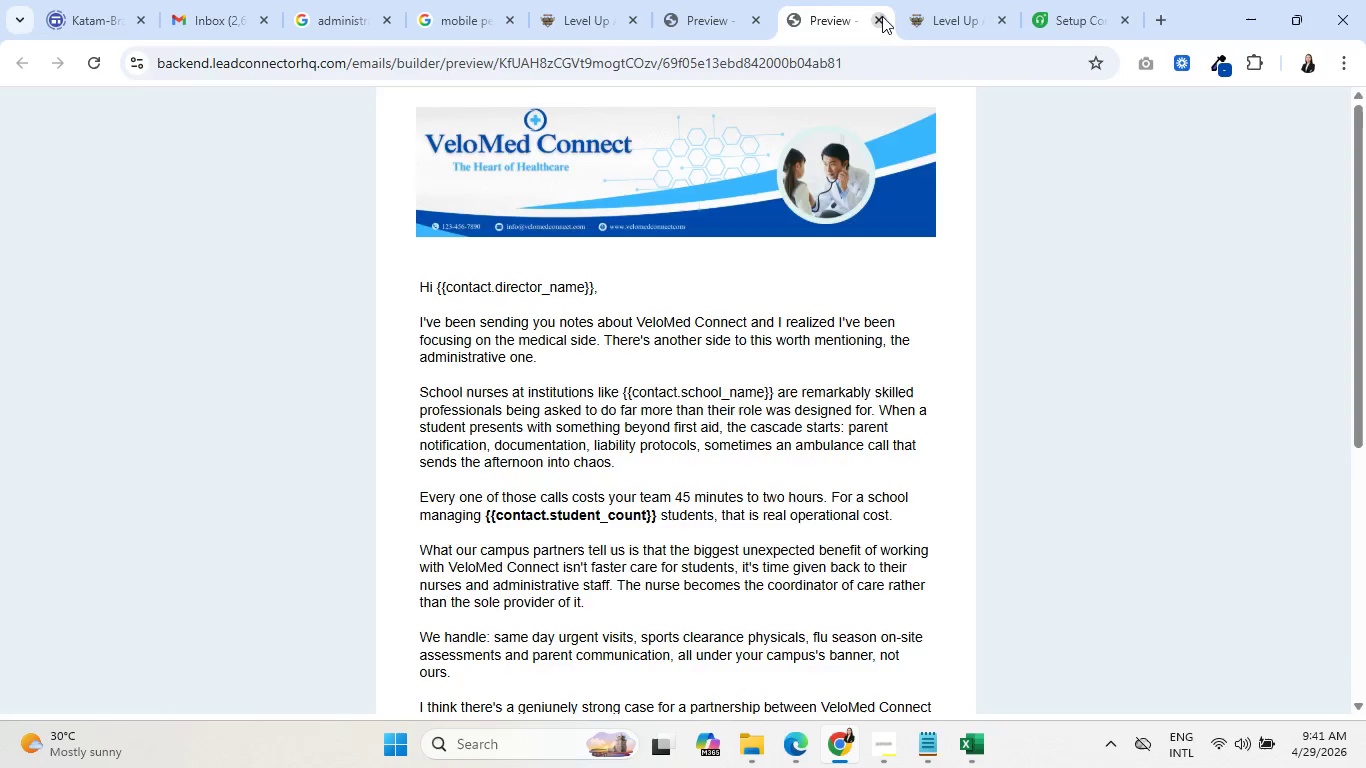 
double_click([703, 1])
 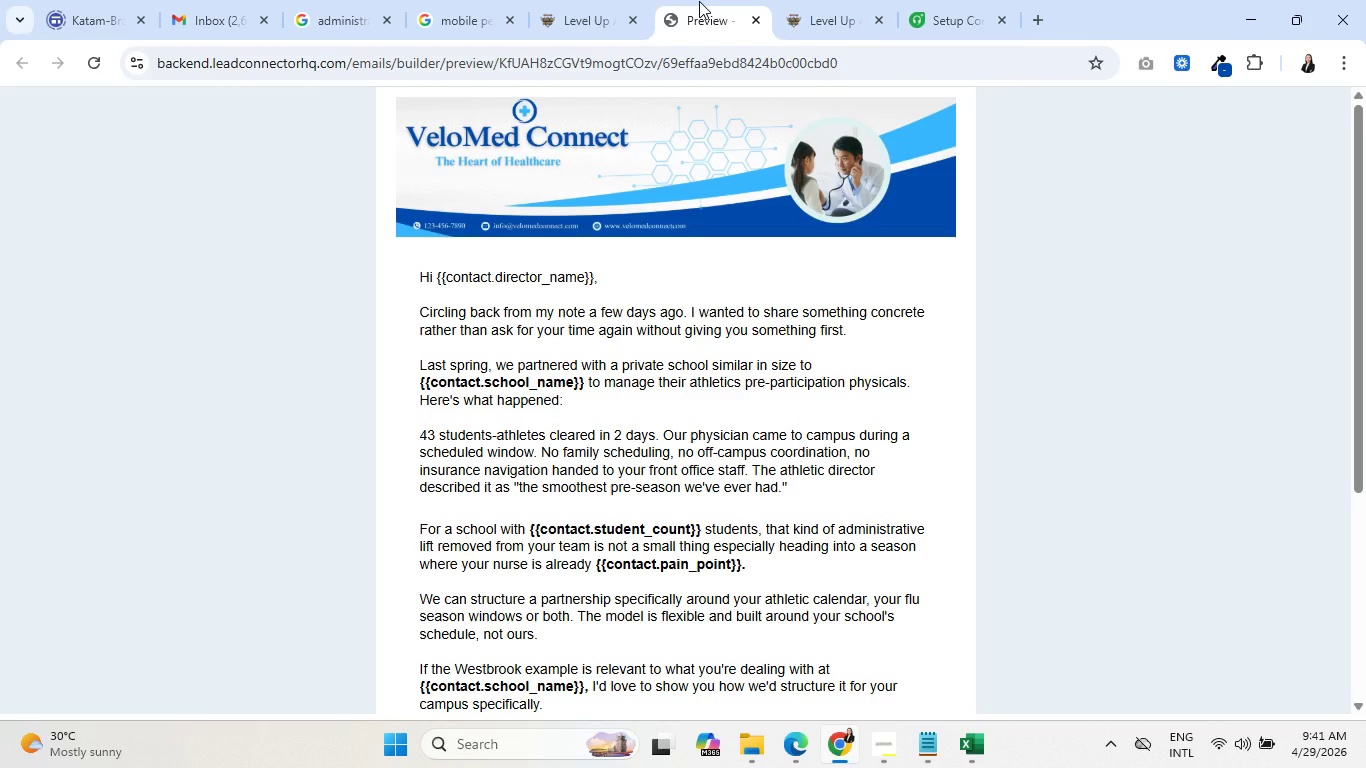 
left_click([595, 0])
 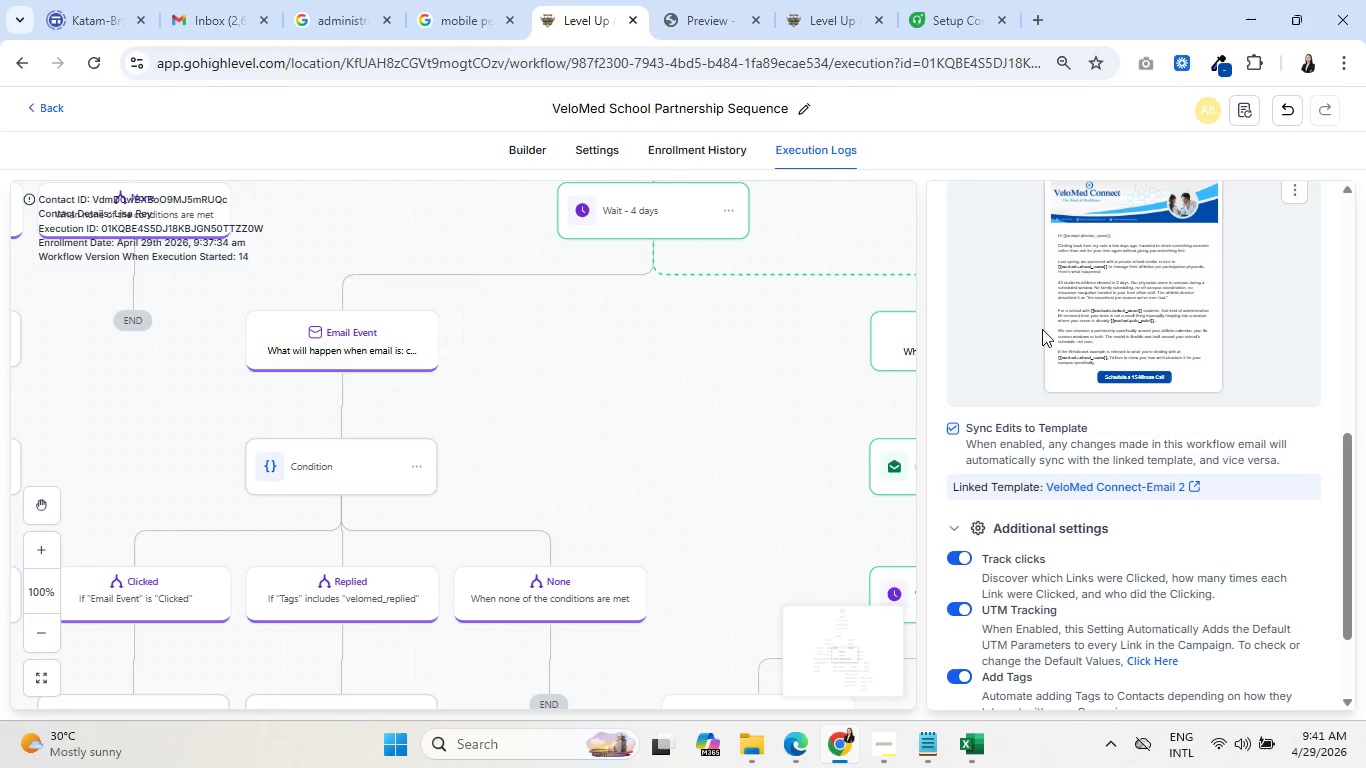 
scroll: coordinate [1261, 476], scroll_direction: up, amount: 6.0
 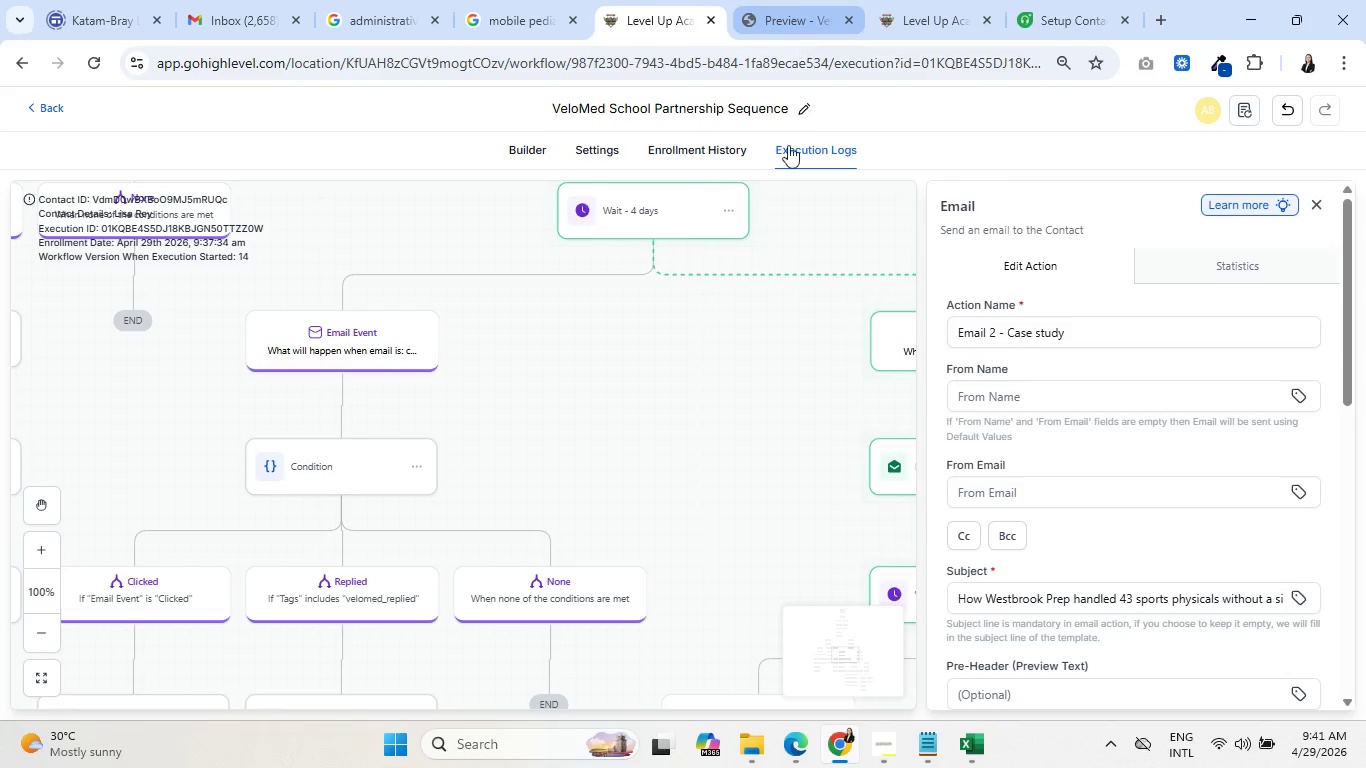 
left_click([1318, 203])
 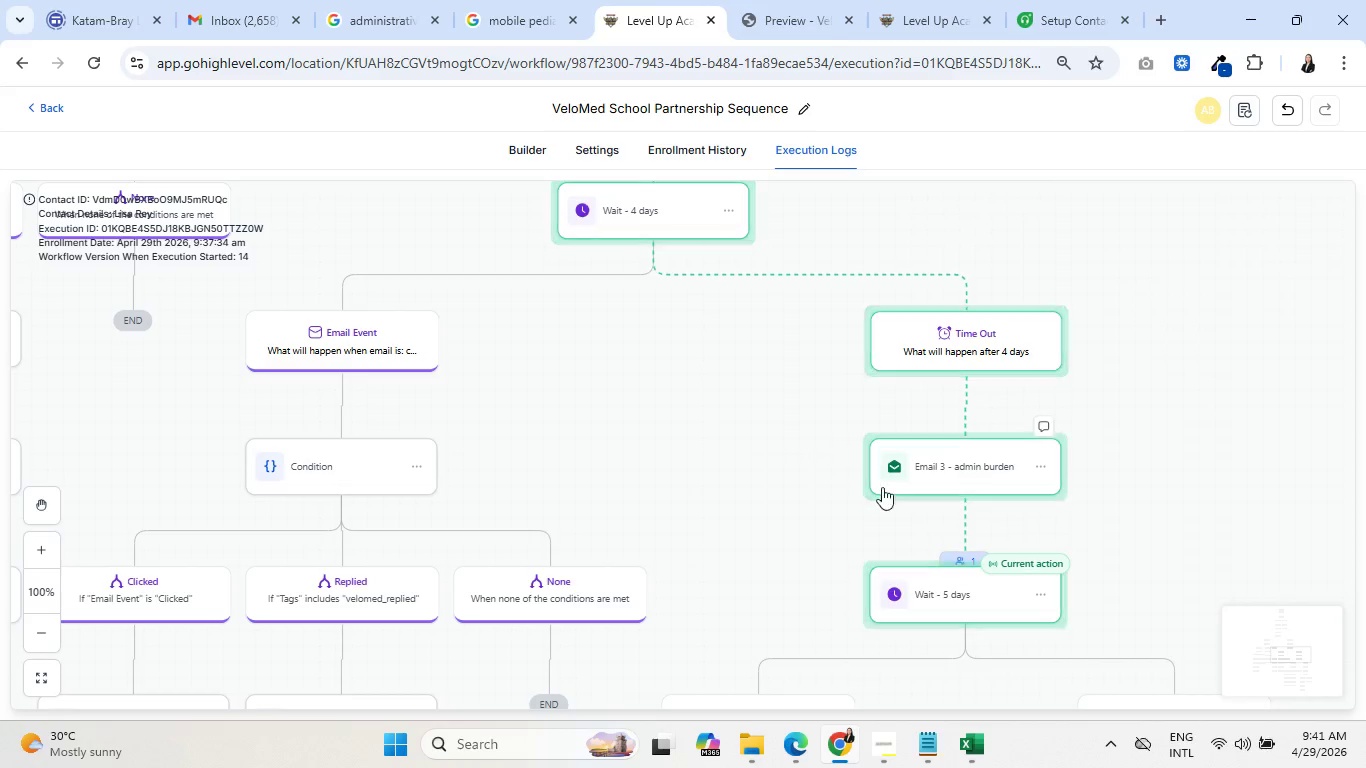 
left_click_drag(start_coordinate=[847, 496], to_coordinate=[741, 372])
 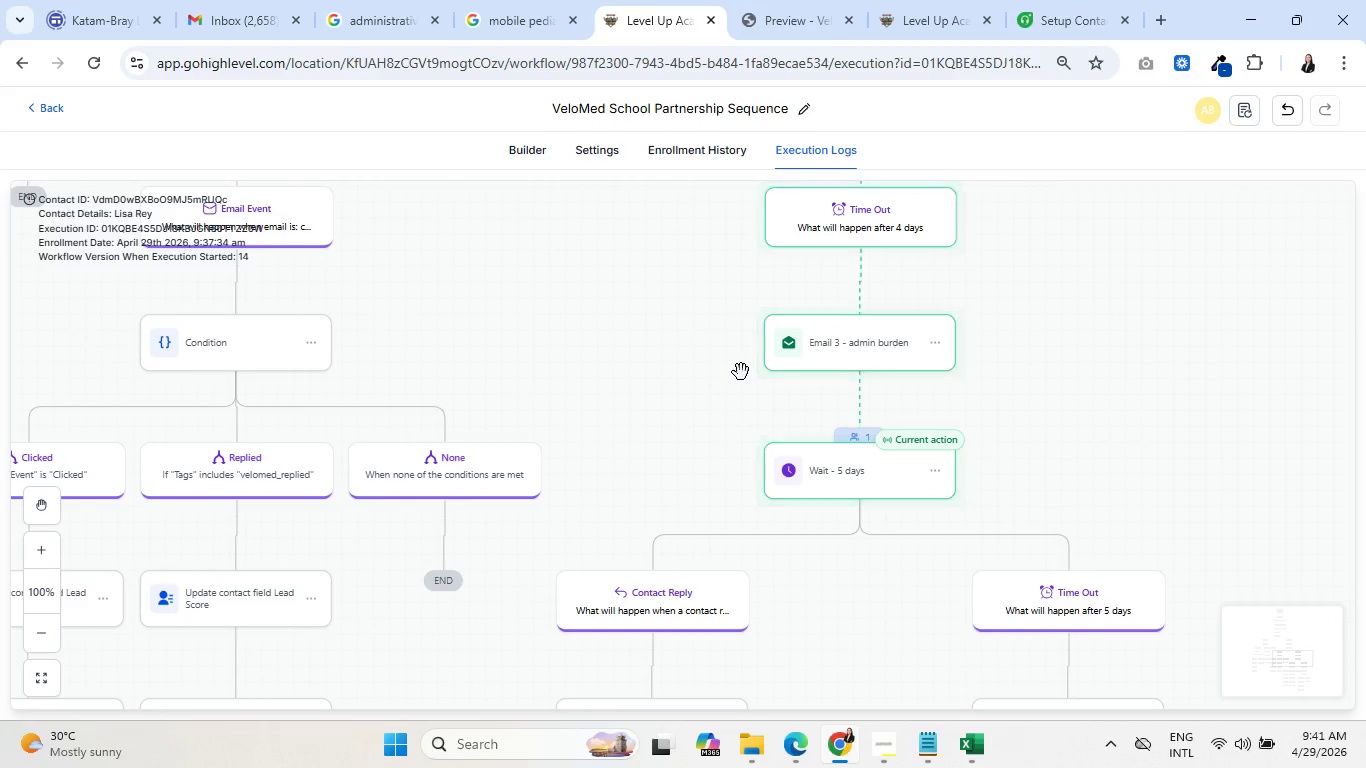 
wait(9.53)
 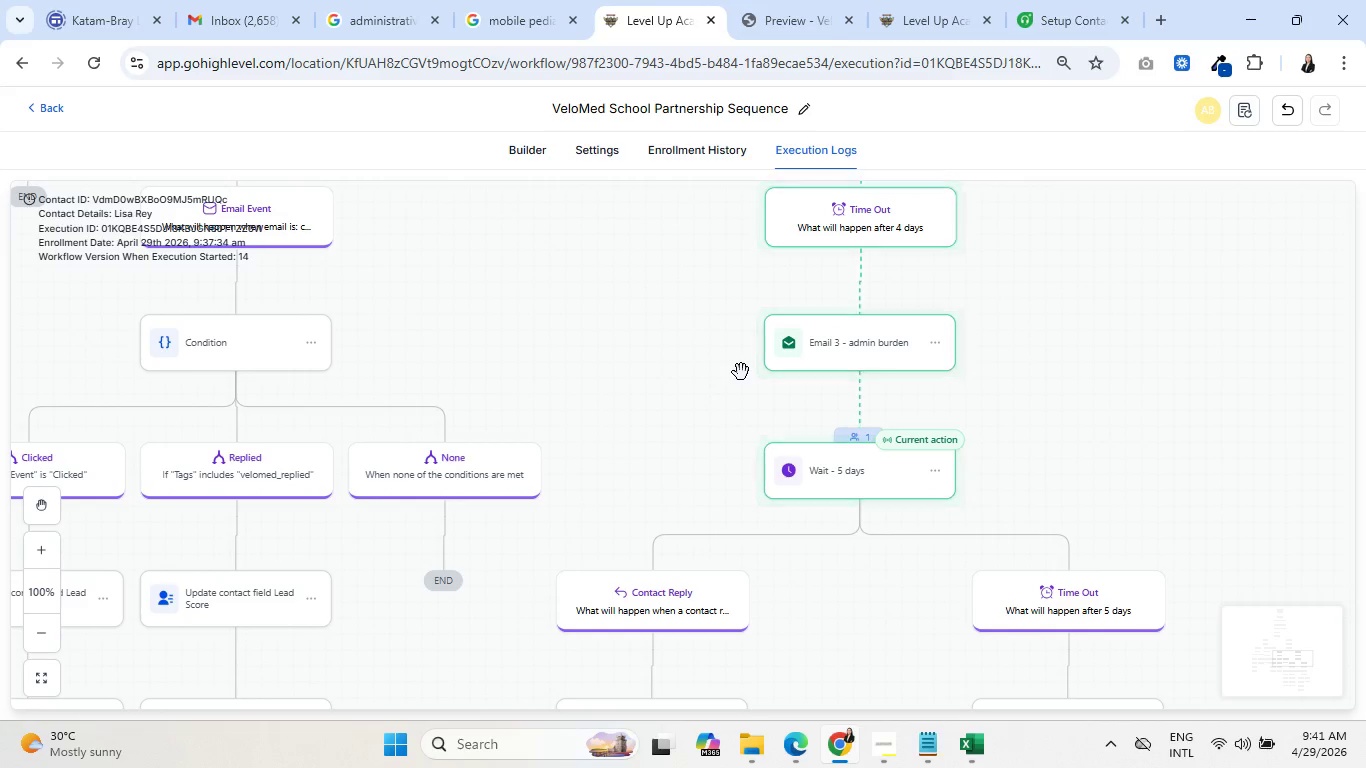 
left_click([827, 486])
 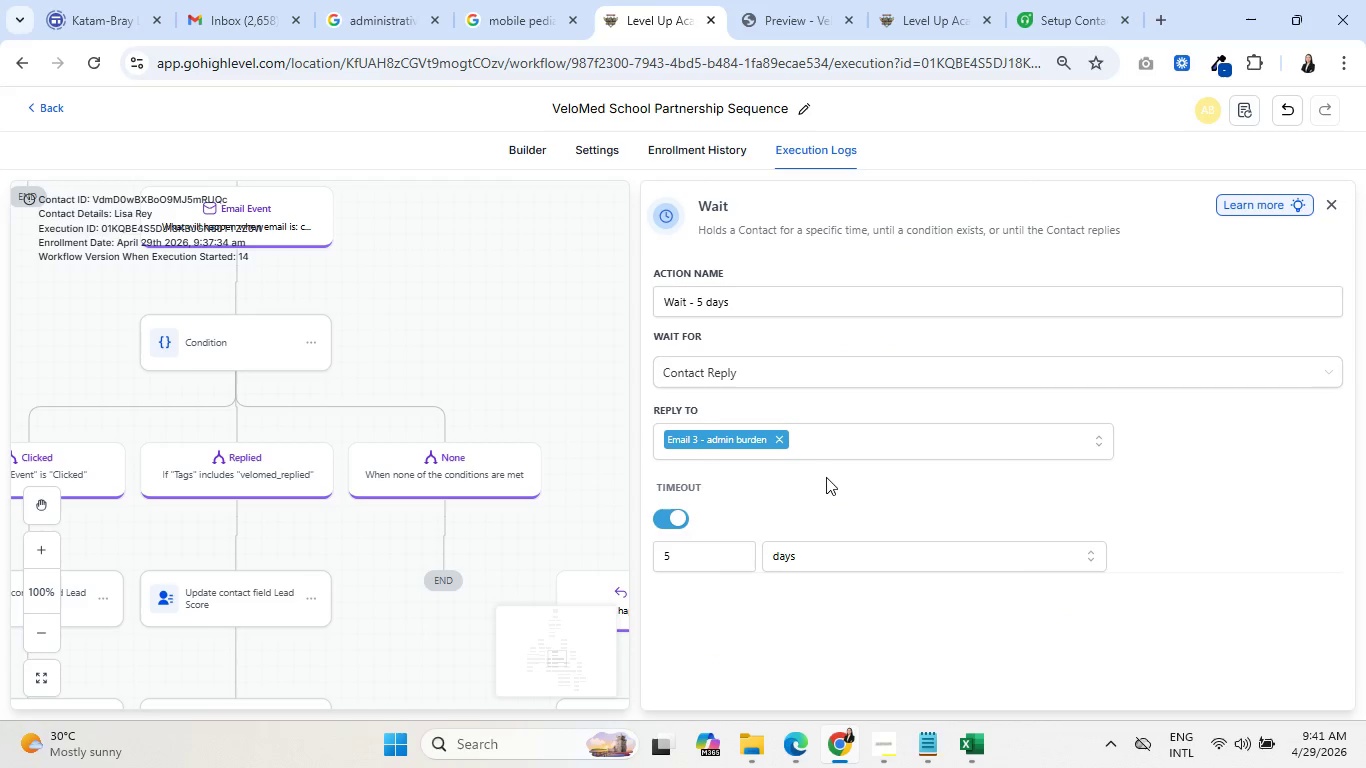 
left_click([1340, 200])
 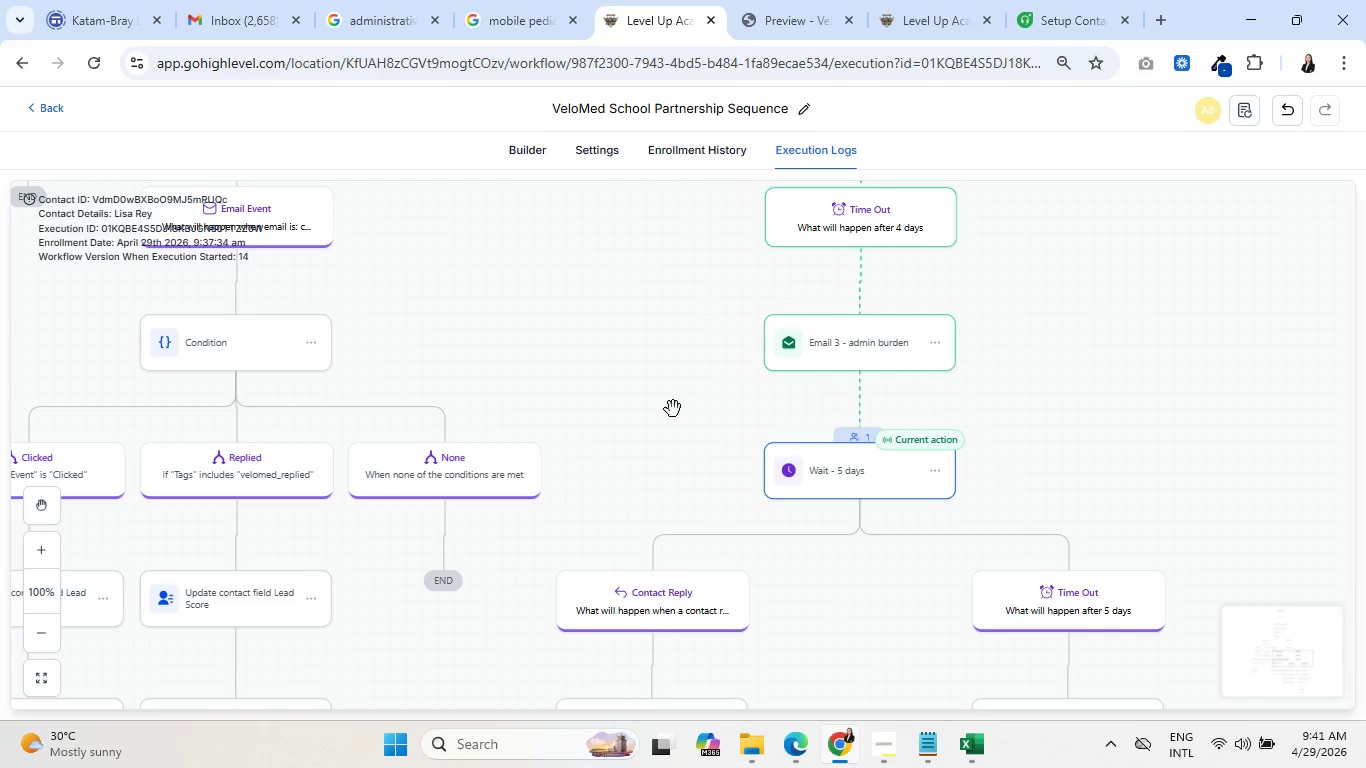 
left_click_drag(start_coordinate=[665, 486], to_coordinate=[1105, 531])
 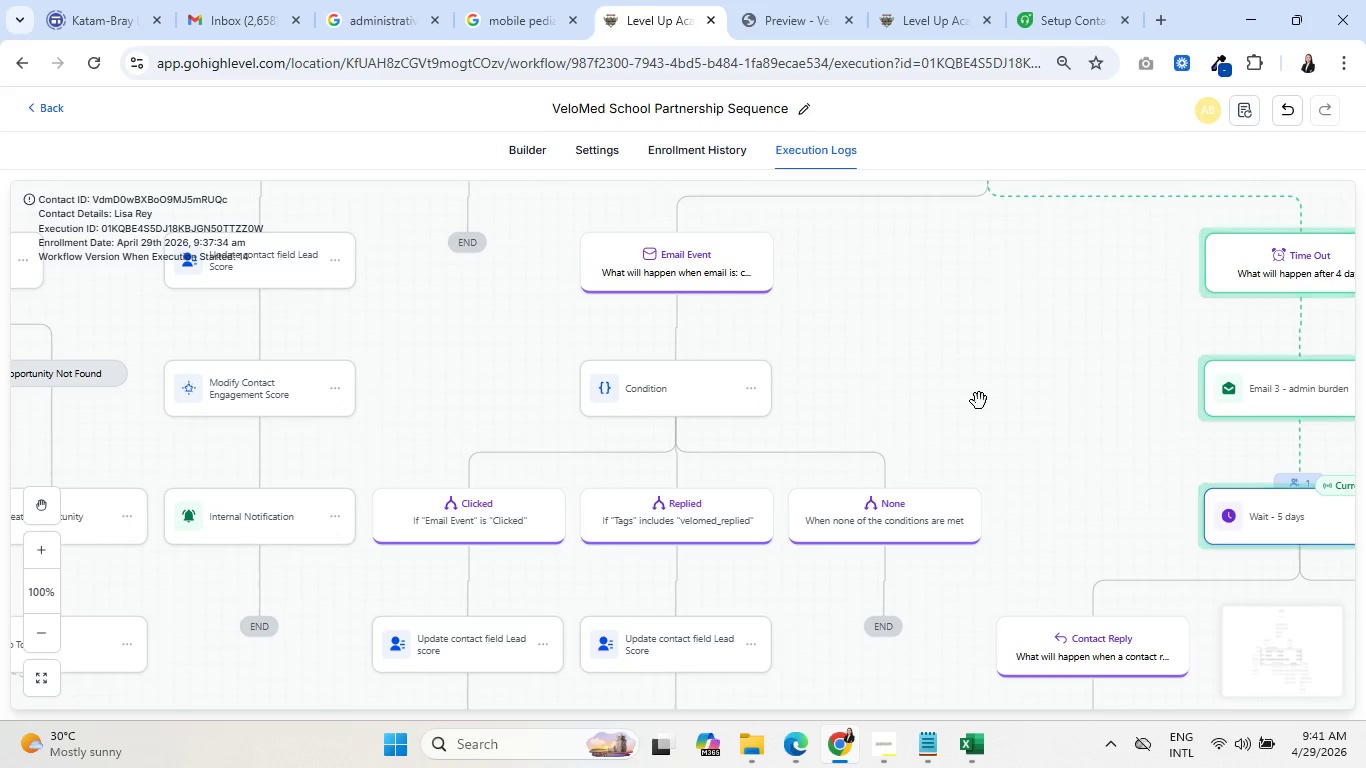 
left_click_drag(start_coordinate=[979, 401], to_coordinate=[869, 548])
 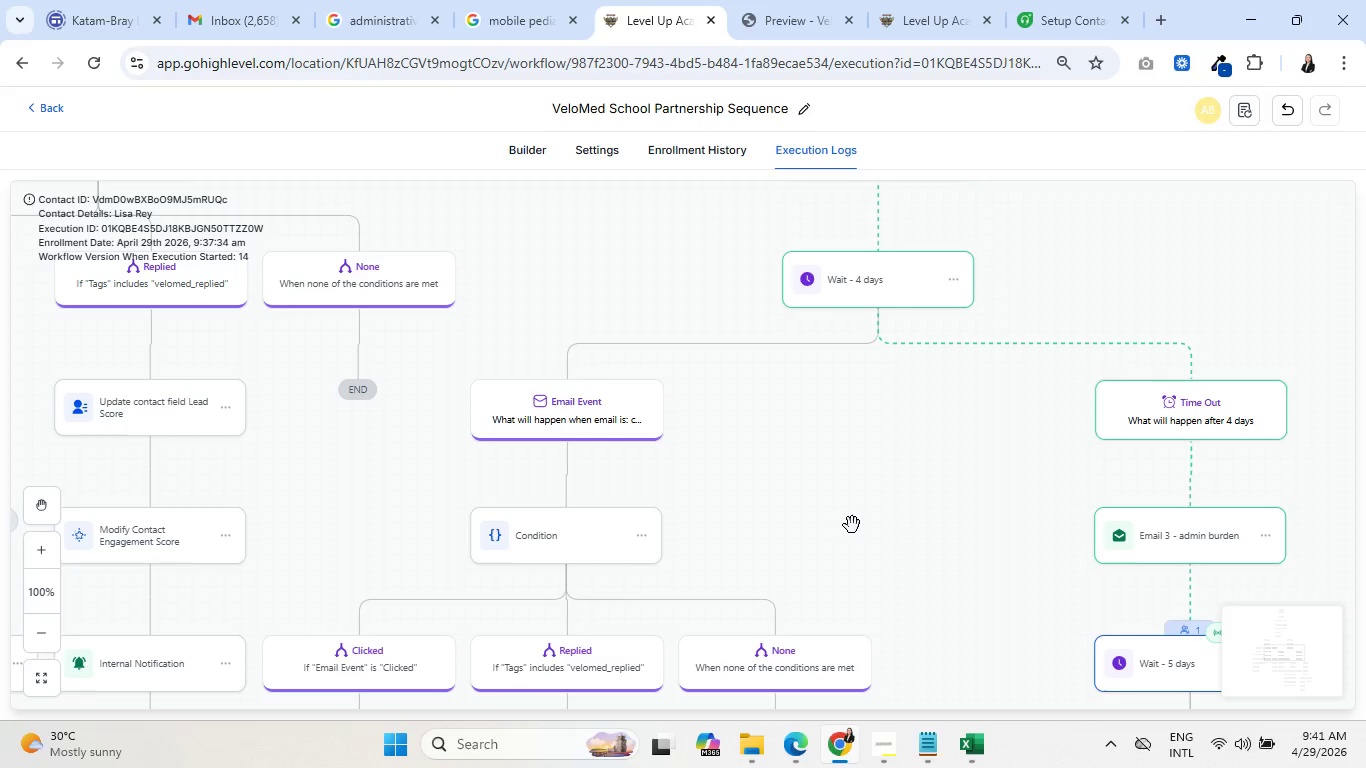 
left_click_drag(start_coordinate=[828, 559], to_coordinate=[842, 458])
 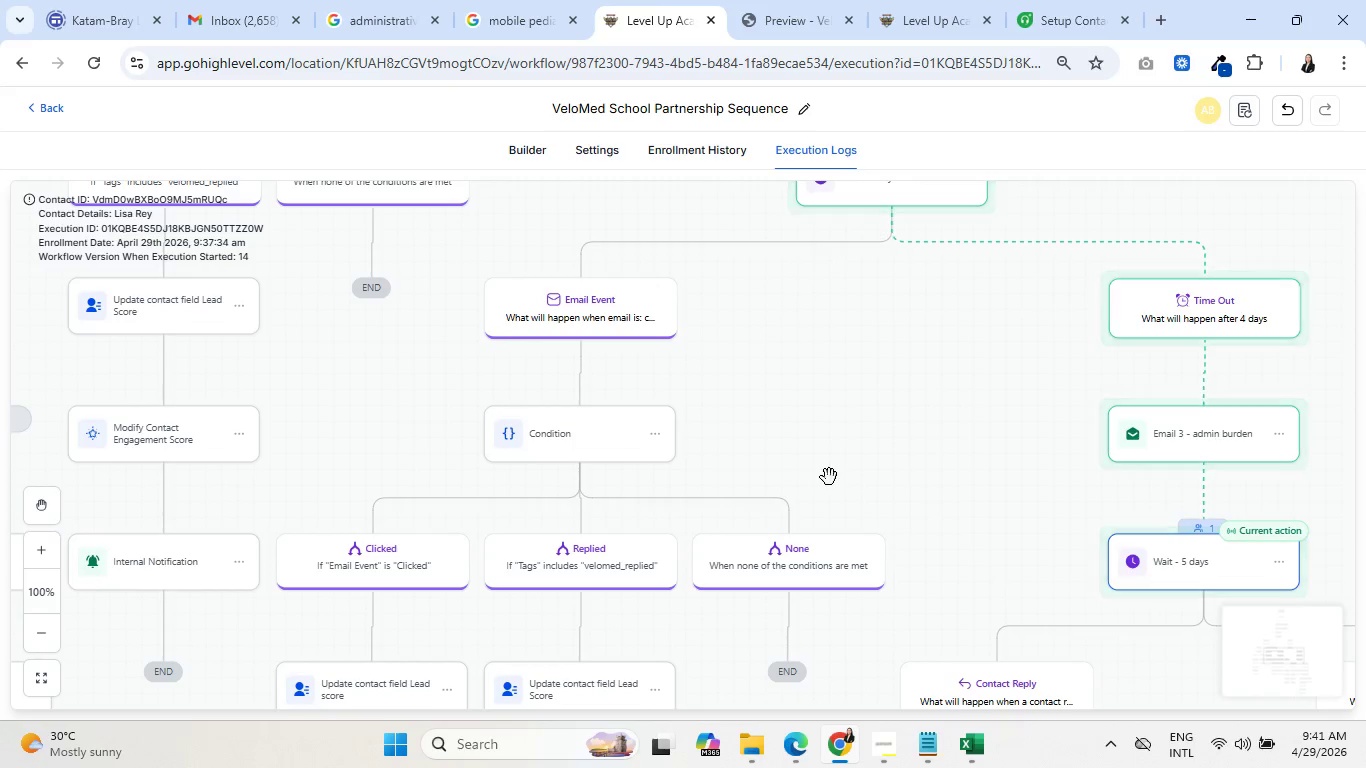 
left_click_drag(start_coordinate=[943, 472], to_coordinate=[743, 329])
 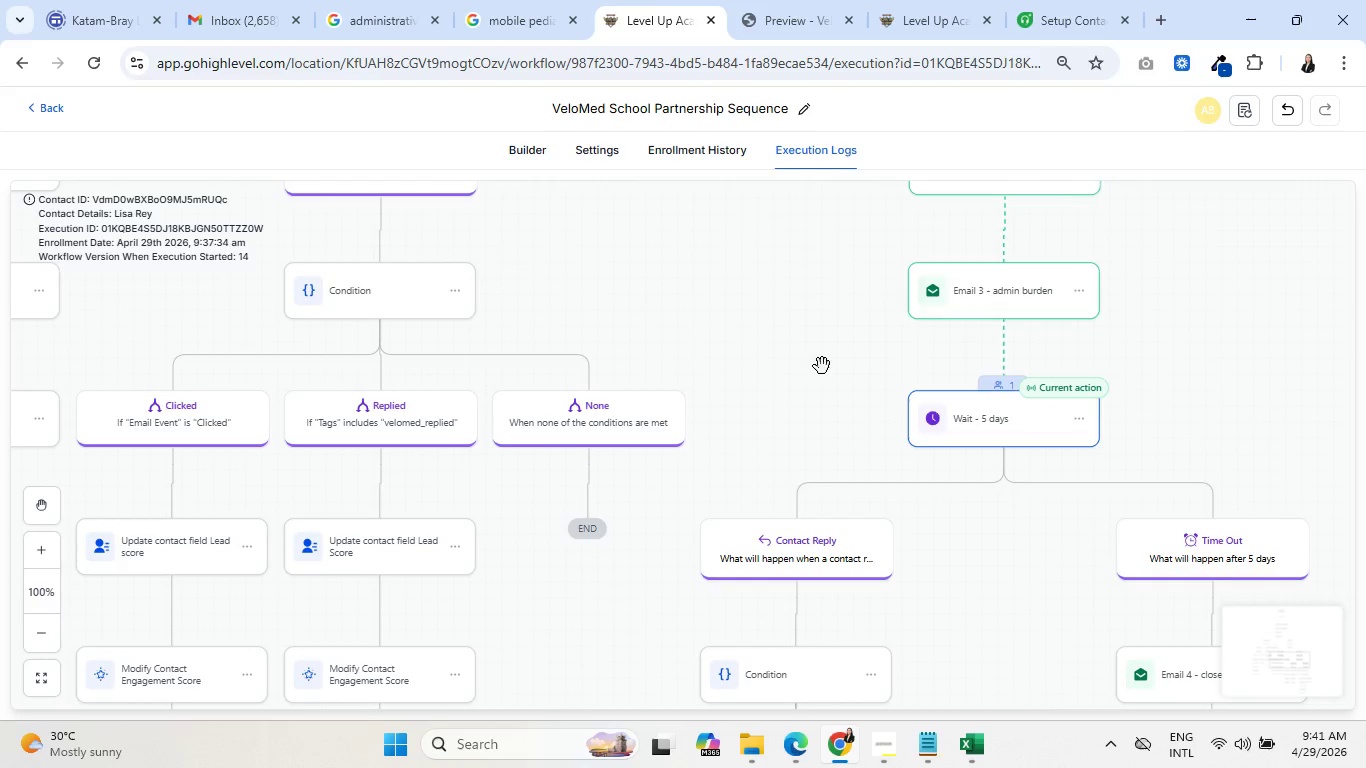 
left_click([679, 164])
 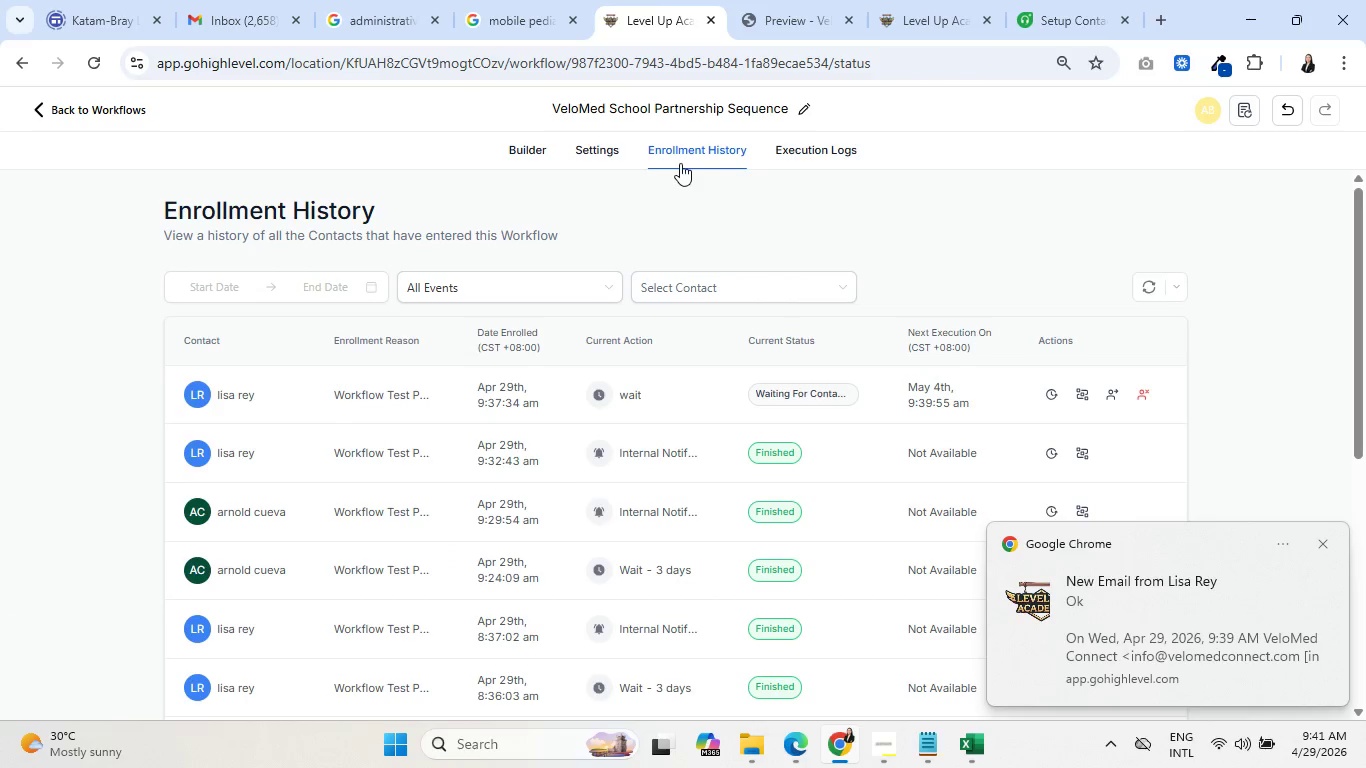 
left_click([824, 151])
 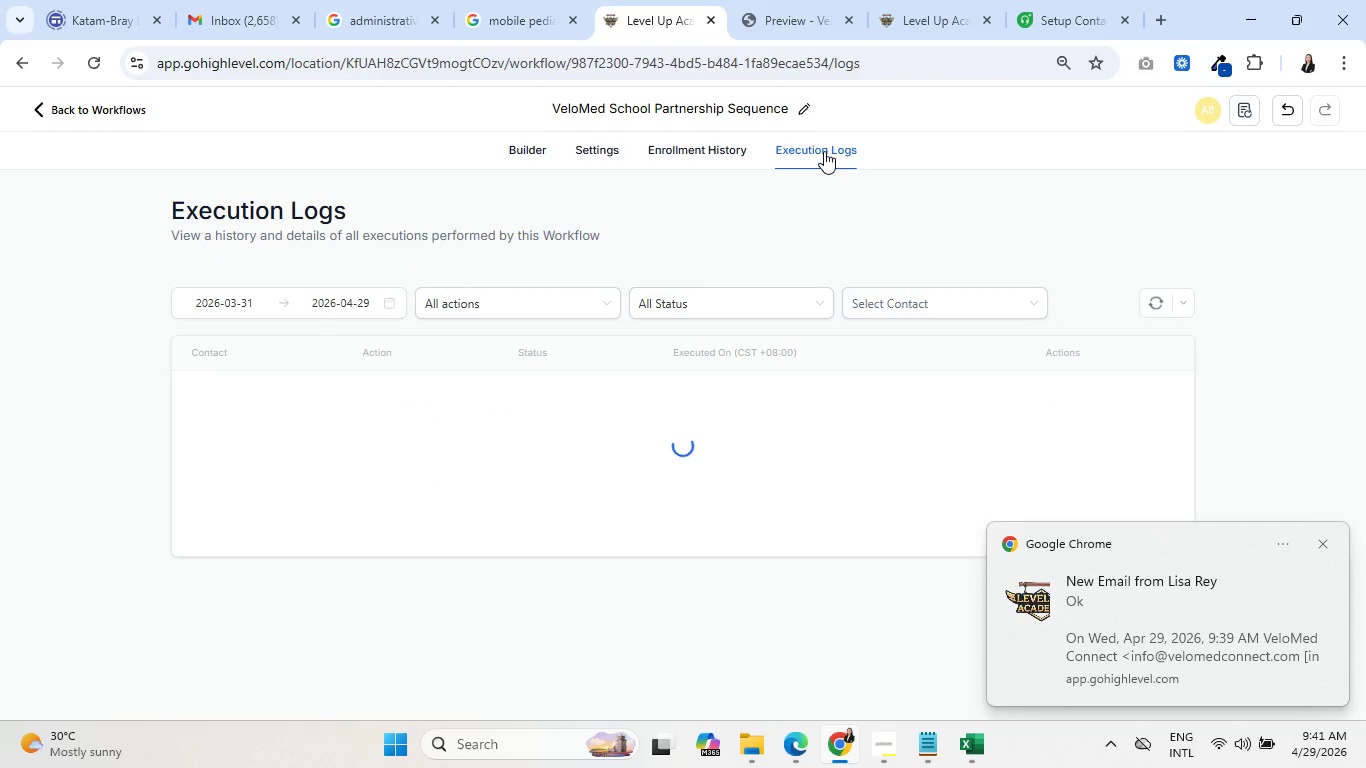 
left_click([704, 151])
 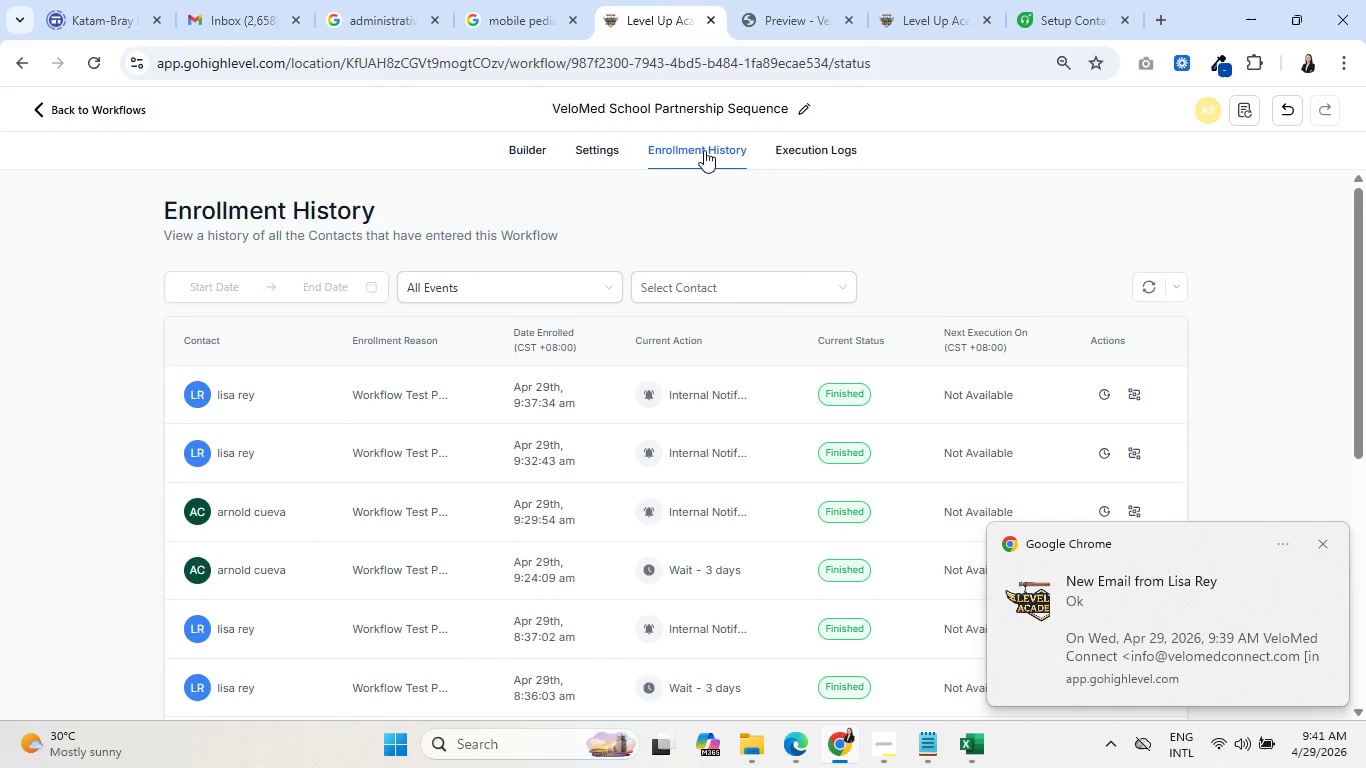 
left_click([807, 149])
 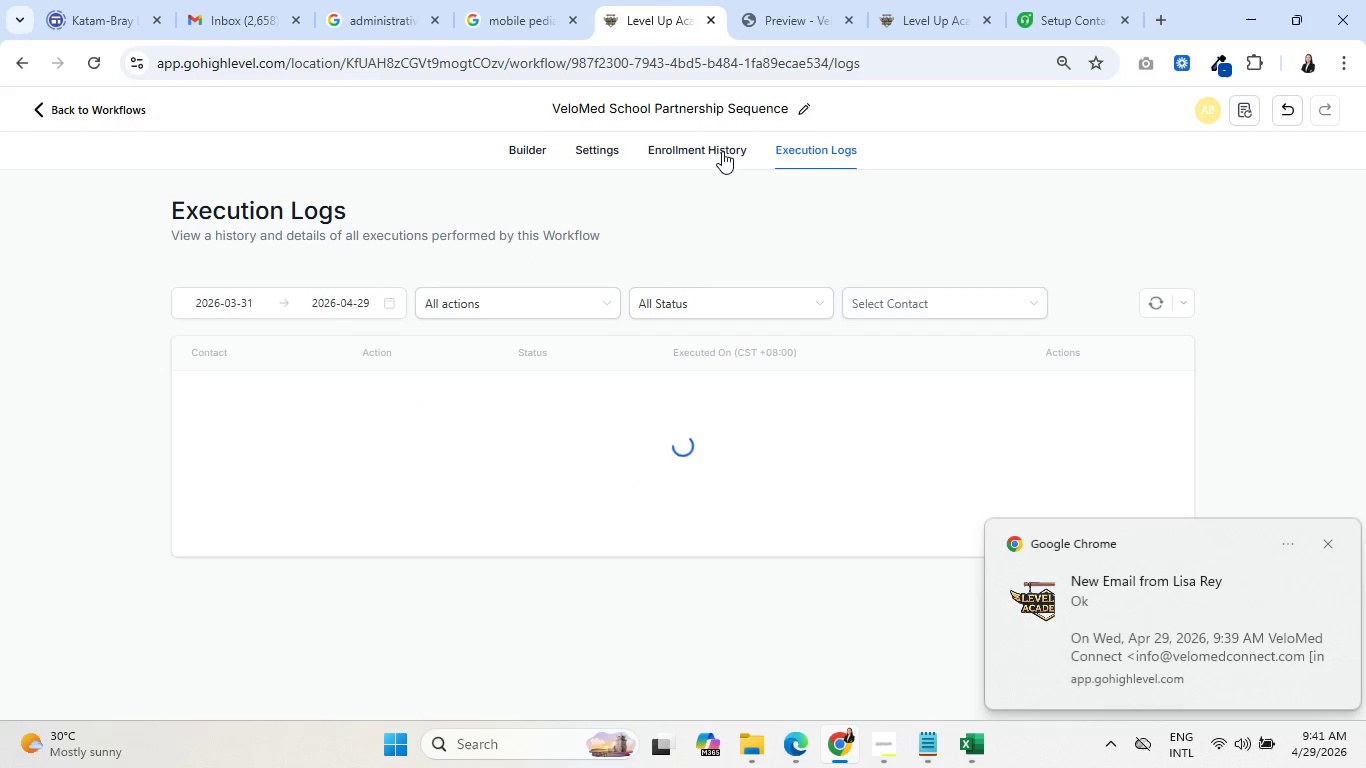 
left_click([721, 151])
 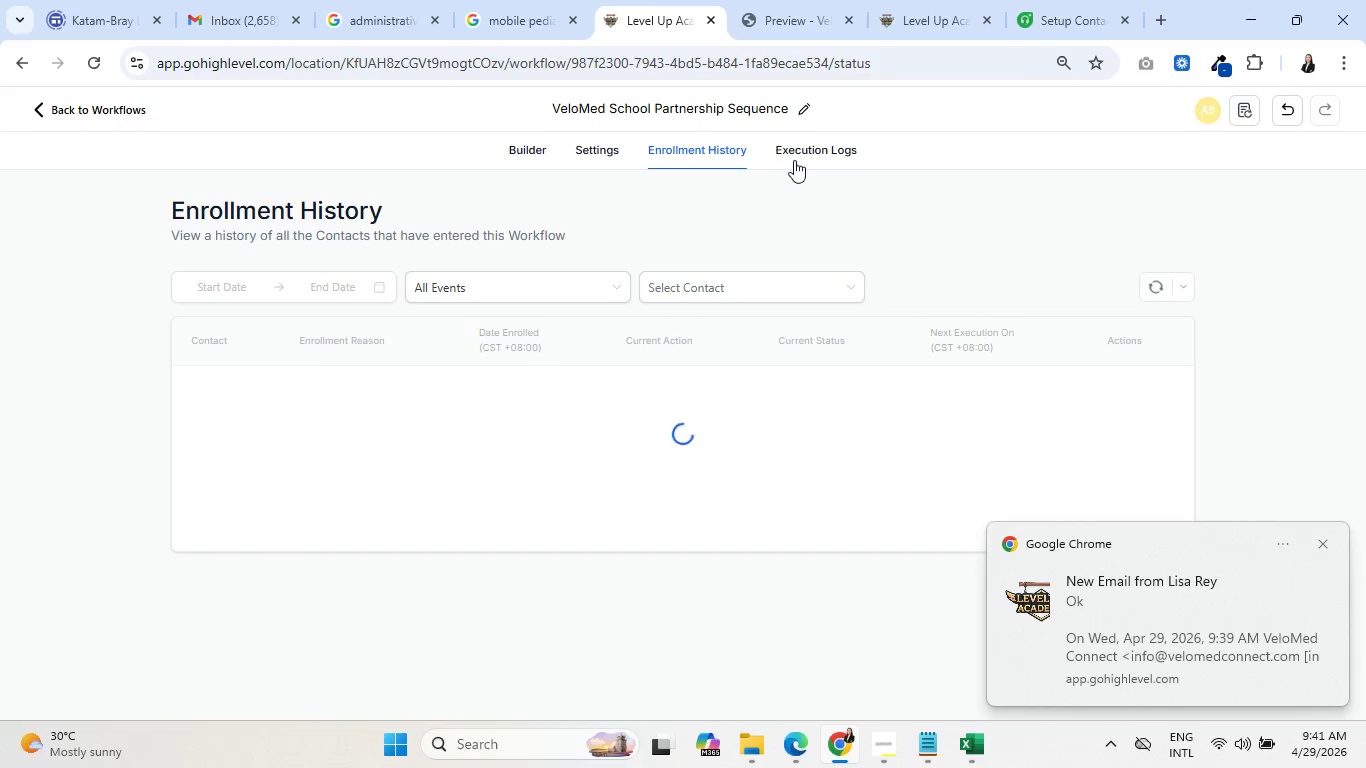 
left_click([808, 157])
 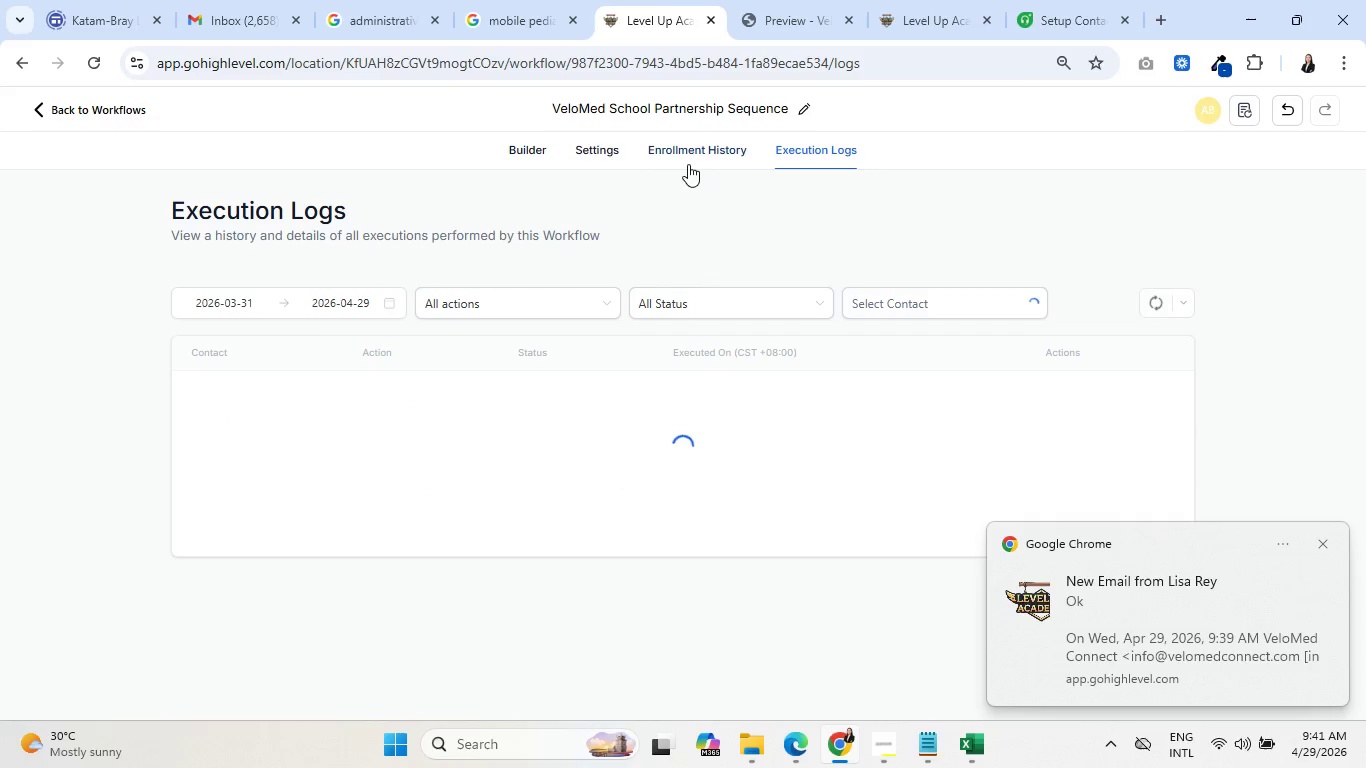 
left_click([689, 153])
 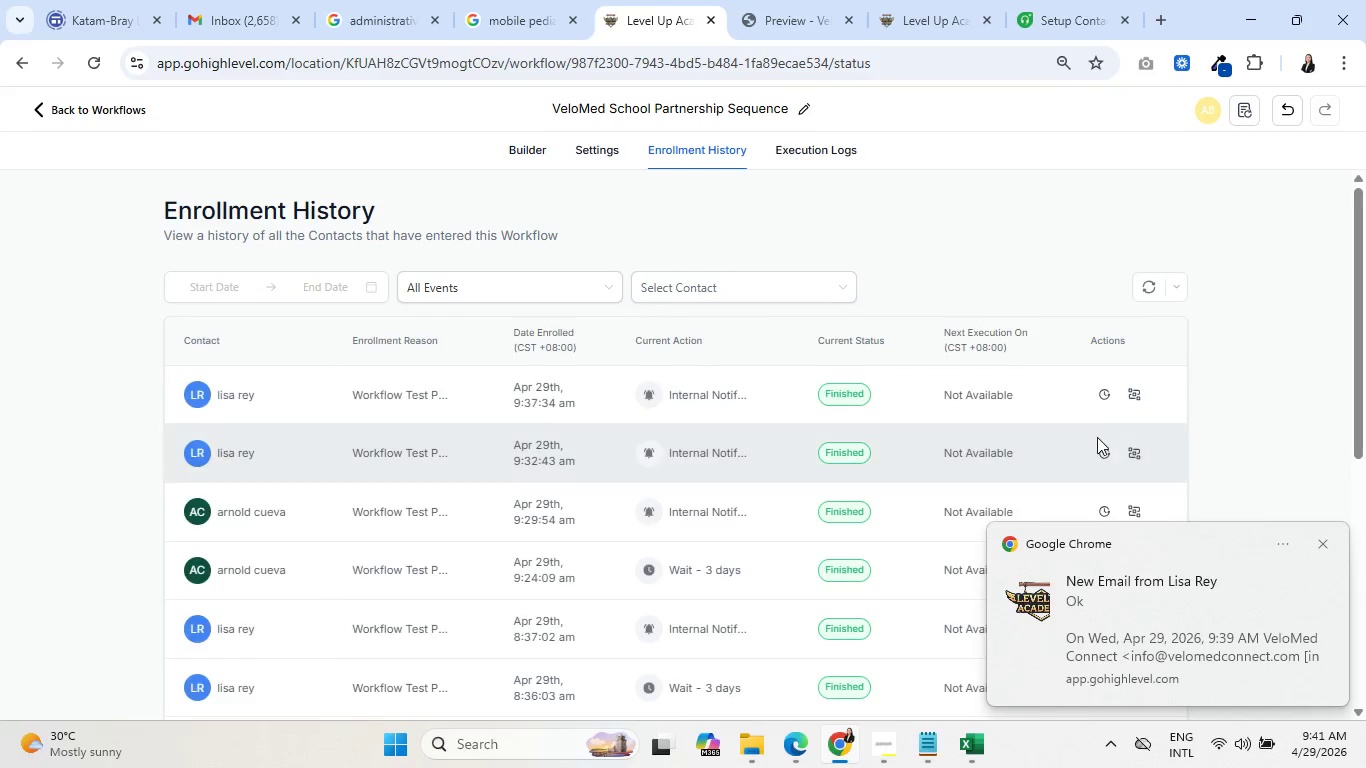 
left_click([1130, 399])
 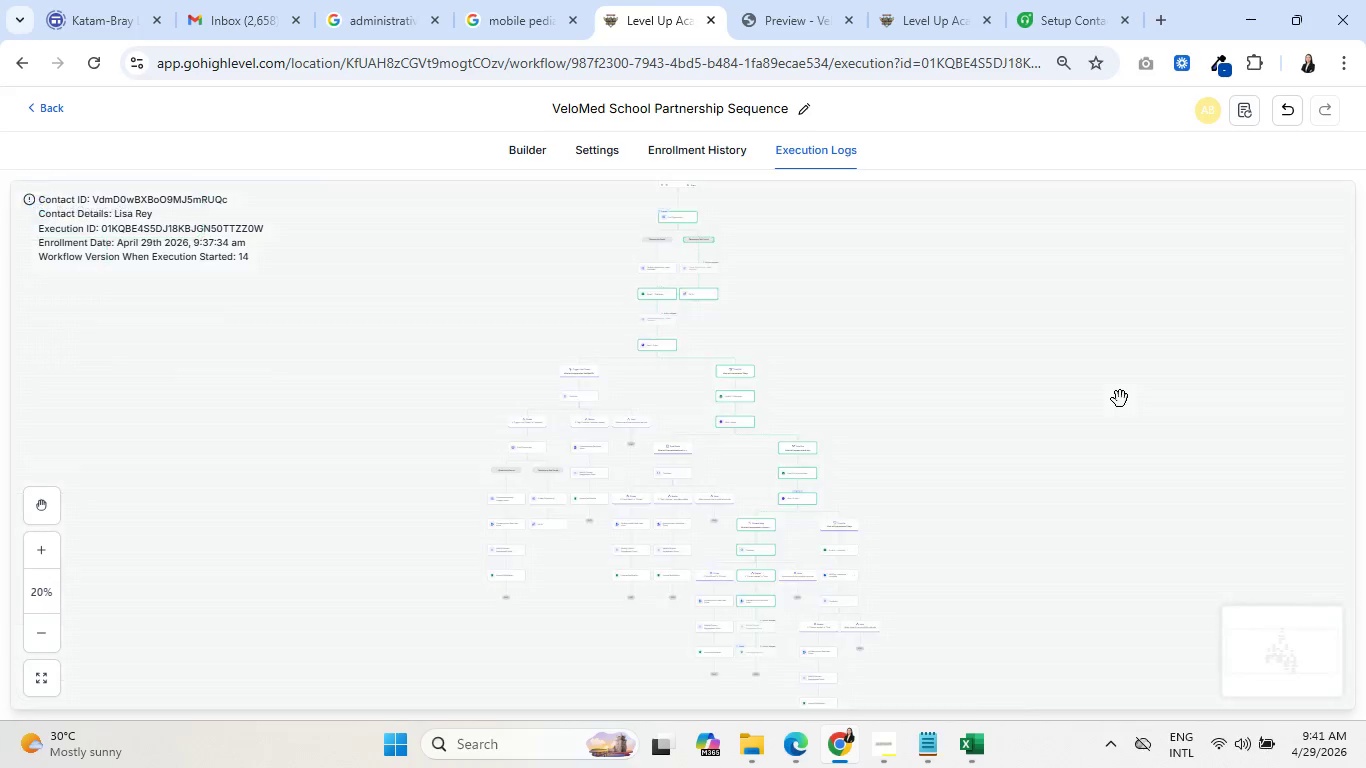 
left_click_drag(start_coordinate=[1039, 627], to_coordinate=[1040, 341])
 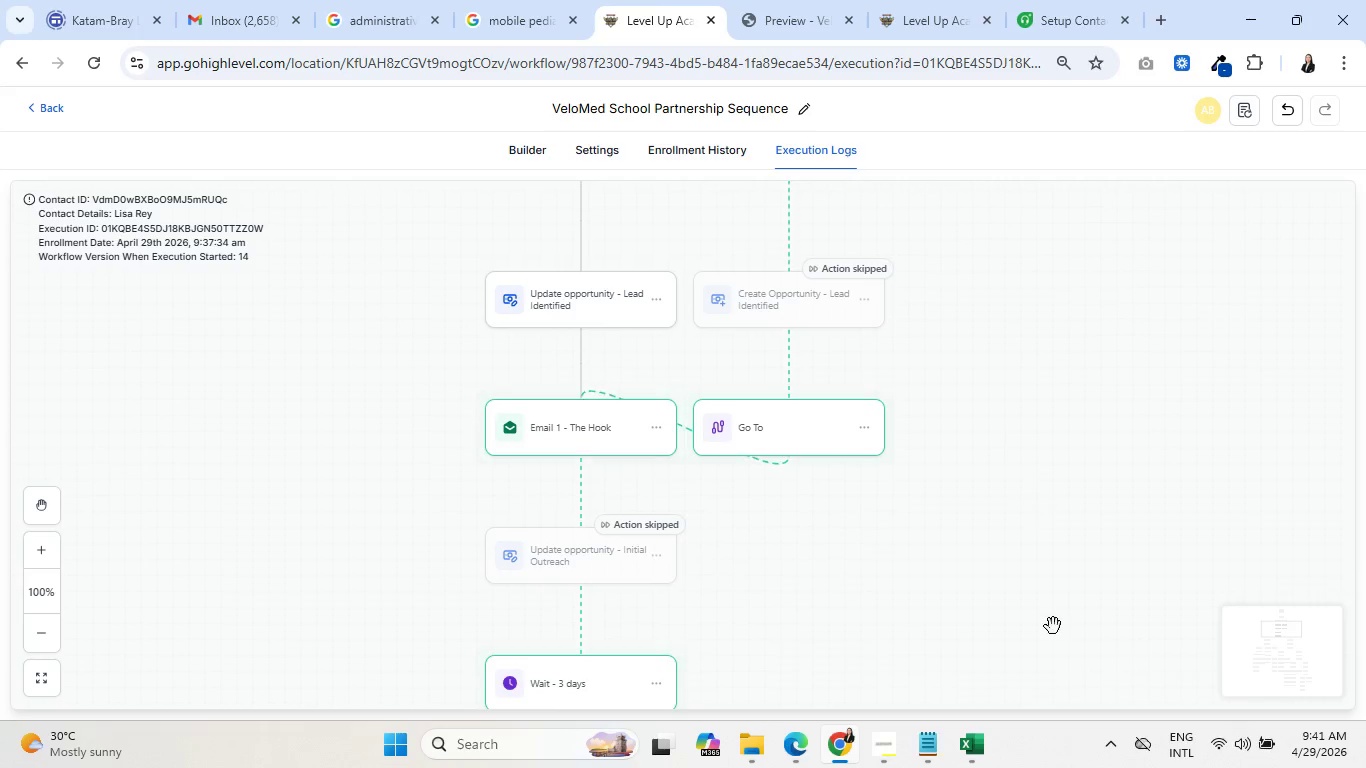 
left_click_drag(start_coordinate=[1053, 626], to_coordinate=[1002, 371])
 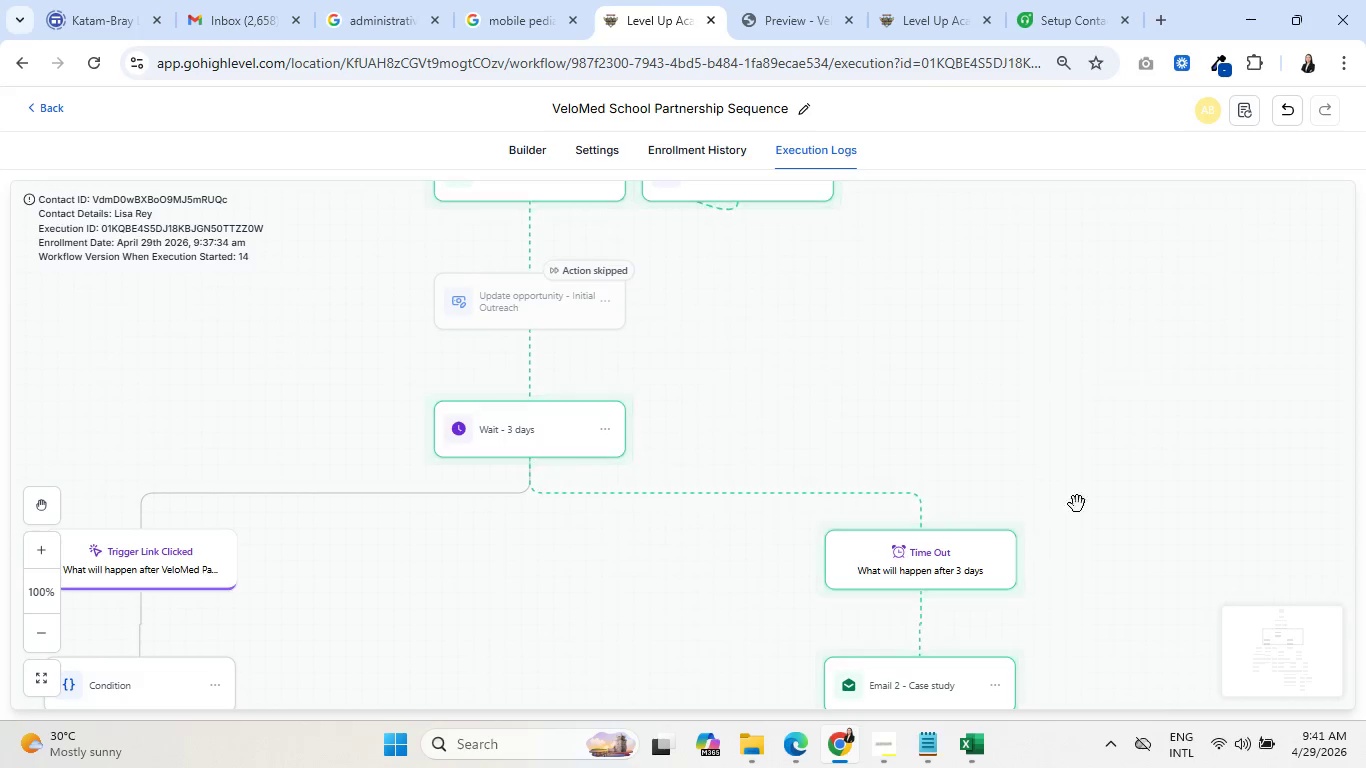 
left_click_drag(start_coordinate=[1084, 509], to_coordinate=[926, 260])
 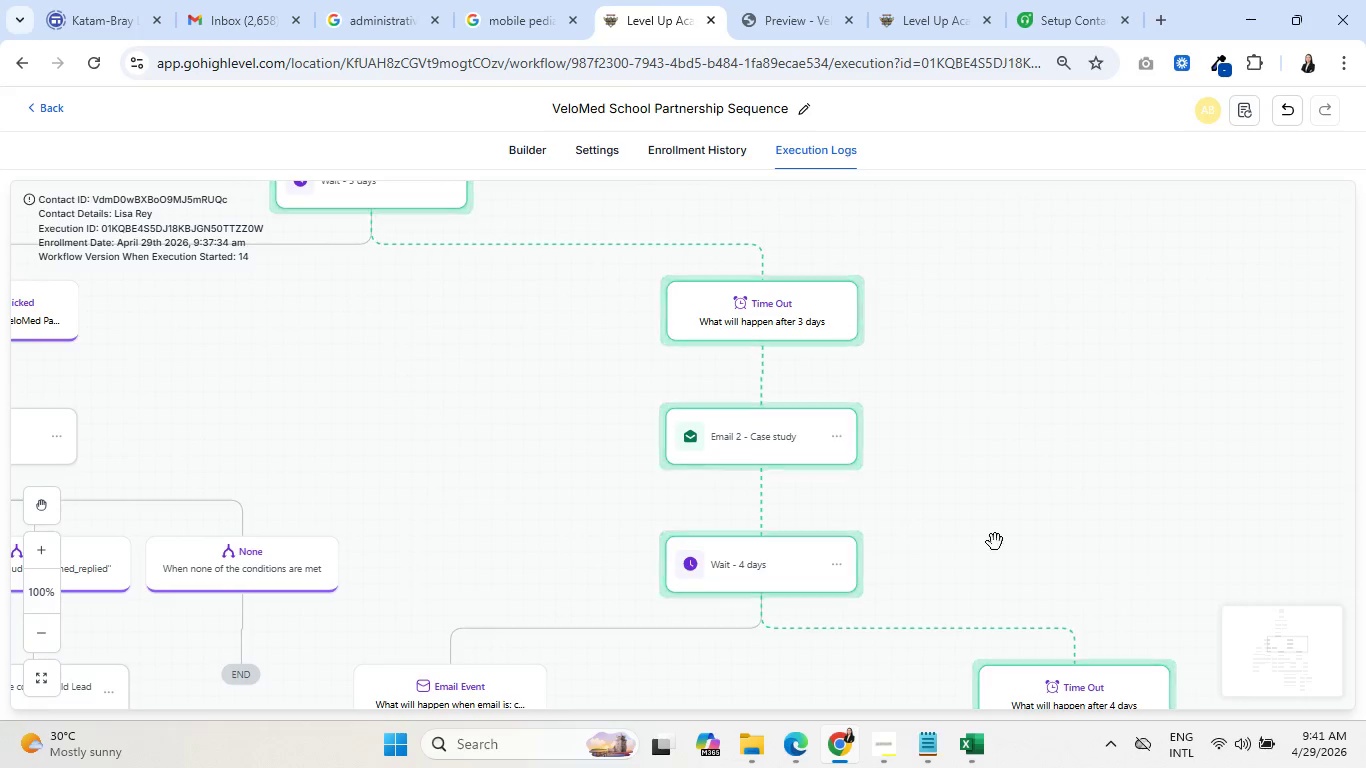 
left_click_drag(start_coordinate=[996, 543], to_coordinate=[910, 269])
 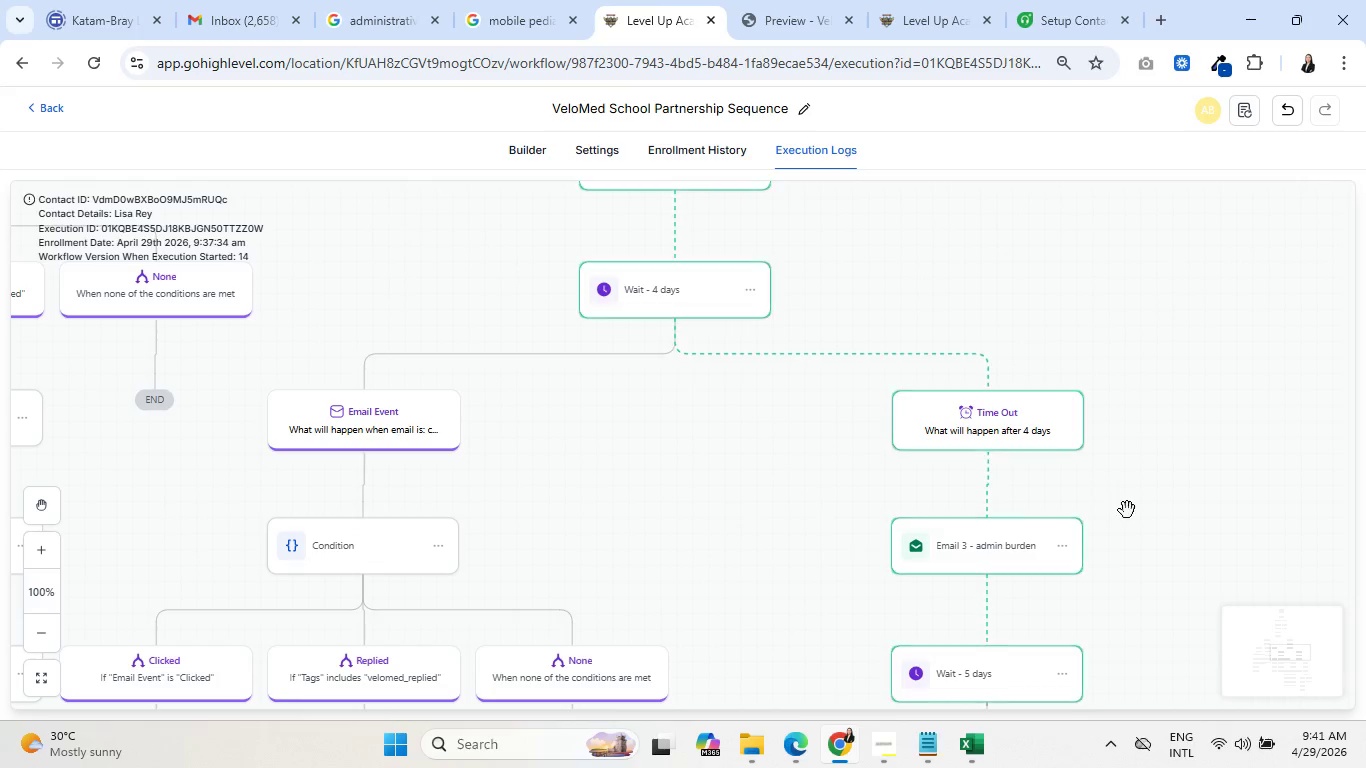 
left_click_drag(start_coordinate=[1137, 511], to_coordinate=[1000, 275])
 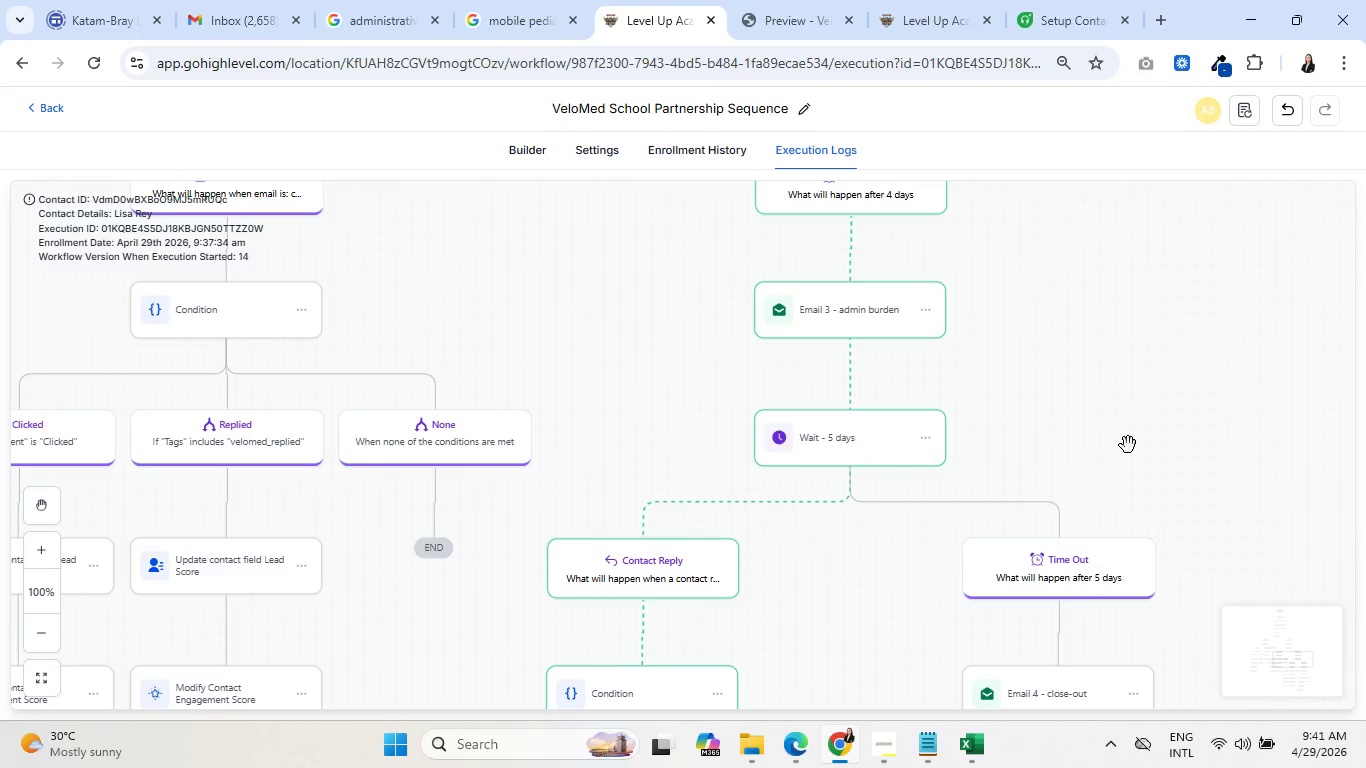 
left_click_drag(start_coordinate=[1128, 445], to_coordinate=[1015, 297])
 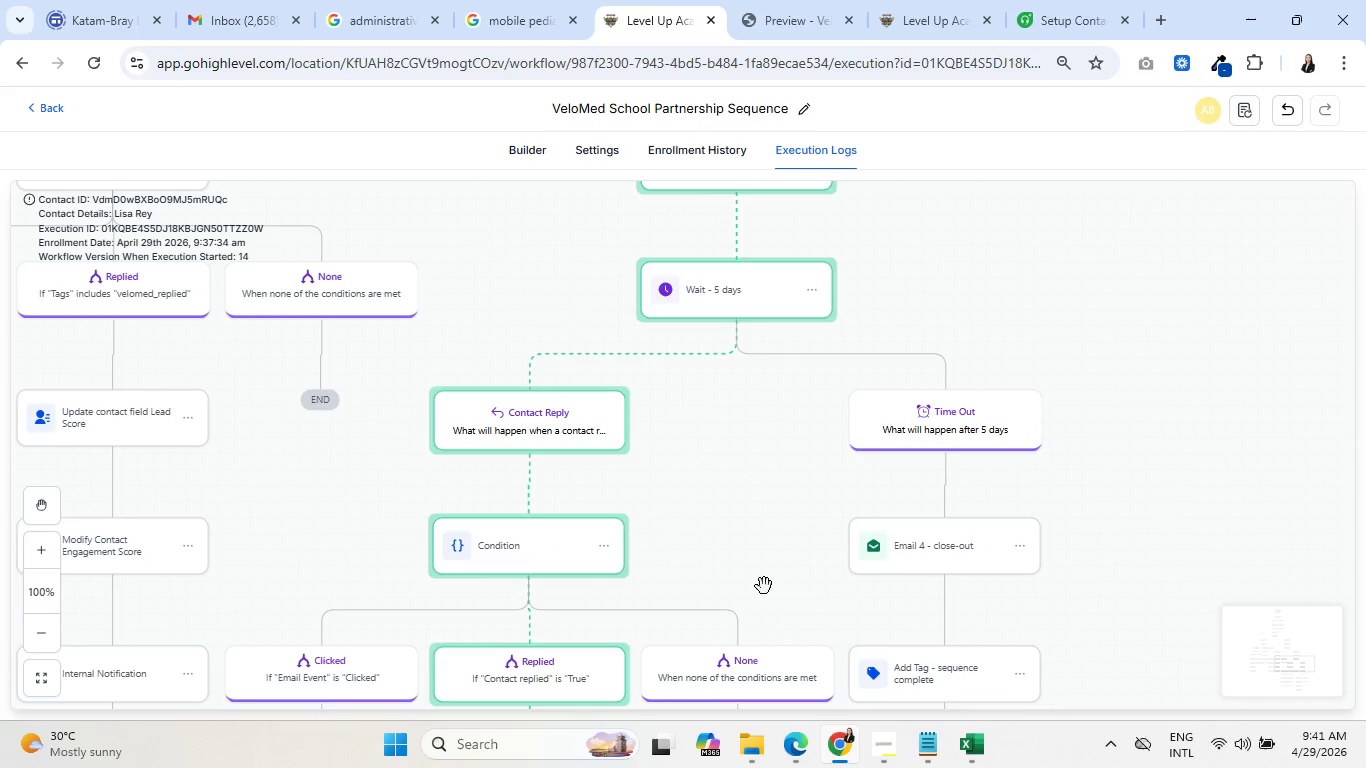 
left_click_drag(start_coordinate=[764, 582], to_coordinate=[852, 341])
 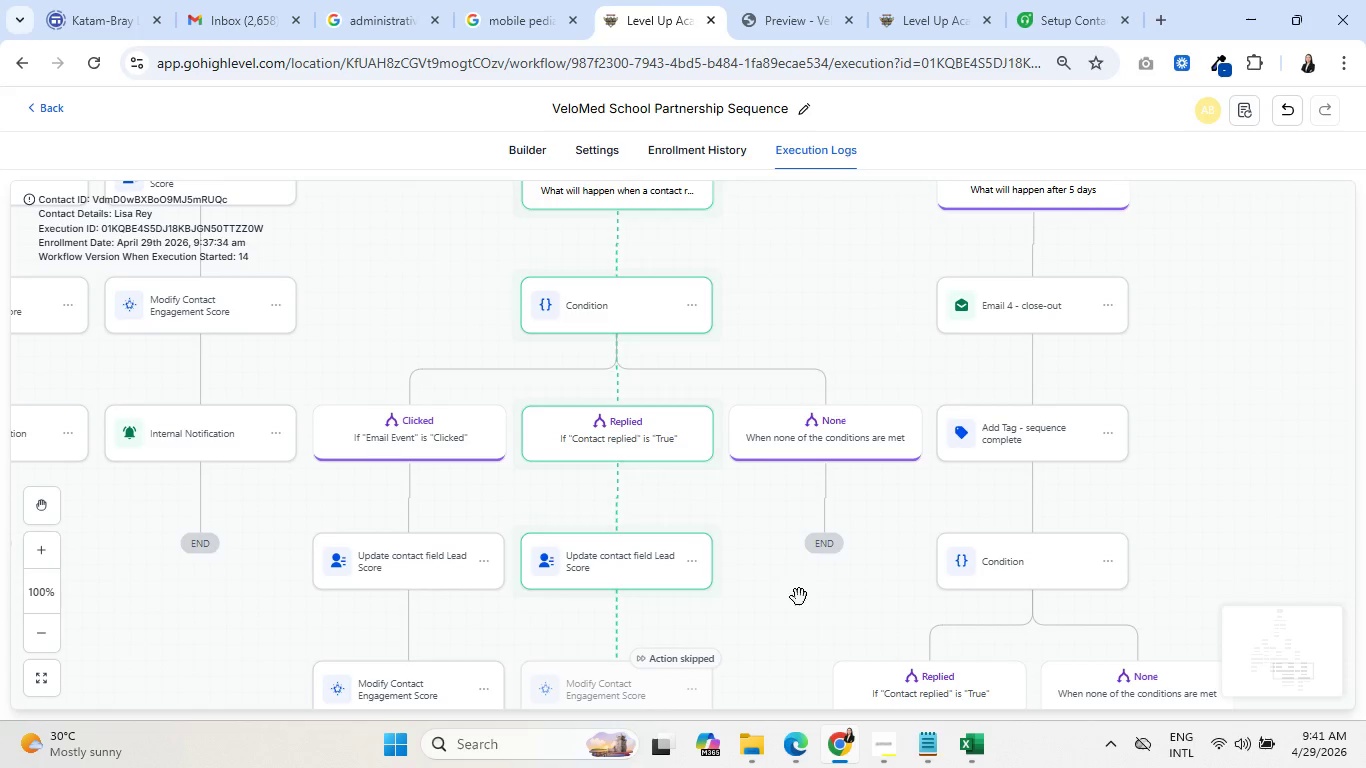 
left_click_drag(start_coordinate=[796, 636], to_coordinate=[814, 493])
 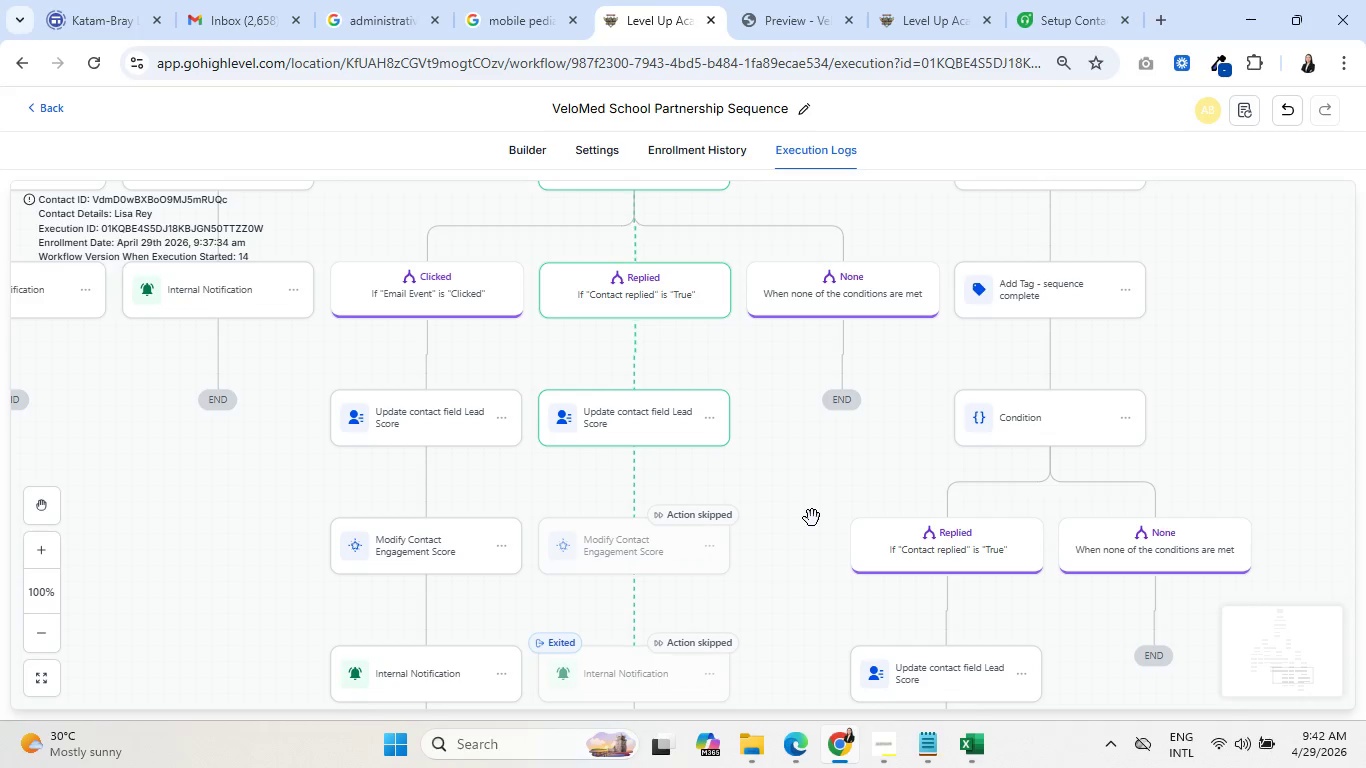 
wait(5.67)
 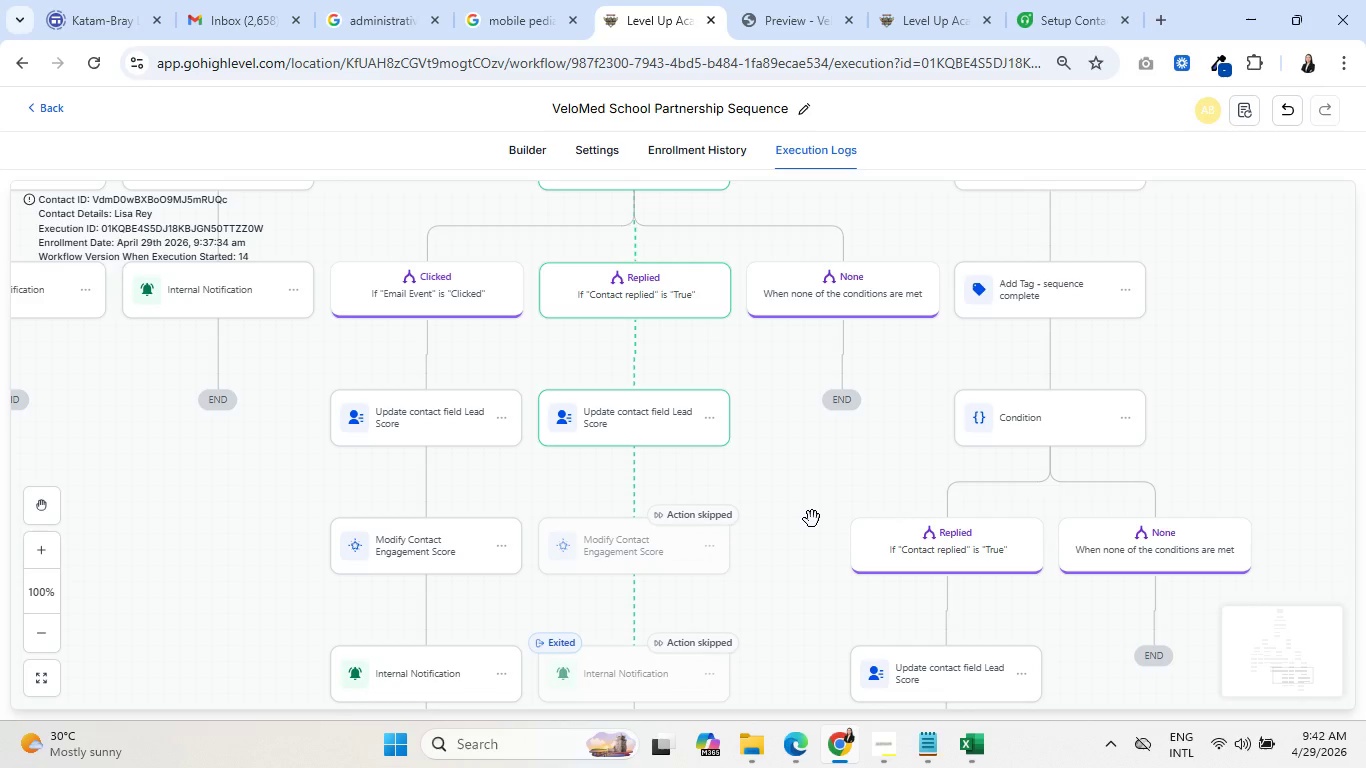 
left_click_drag(start_coordinate=[797, 480], to_coordinate=[824, 611])
 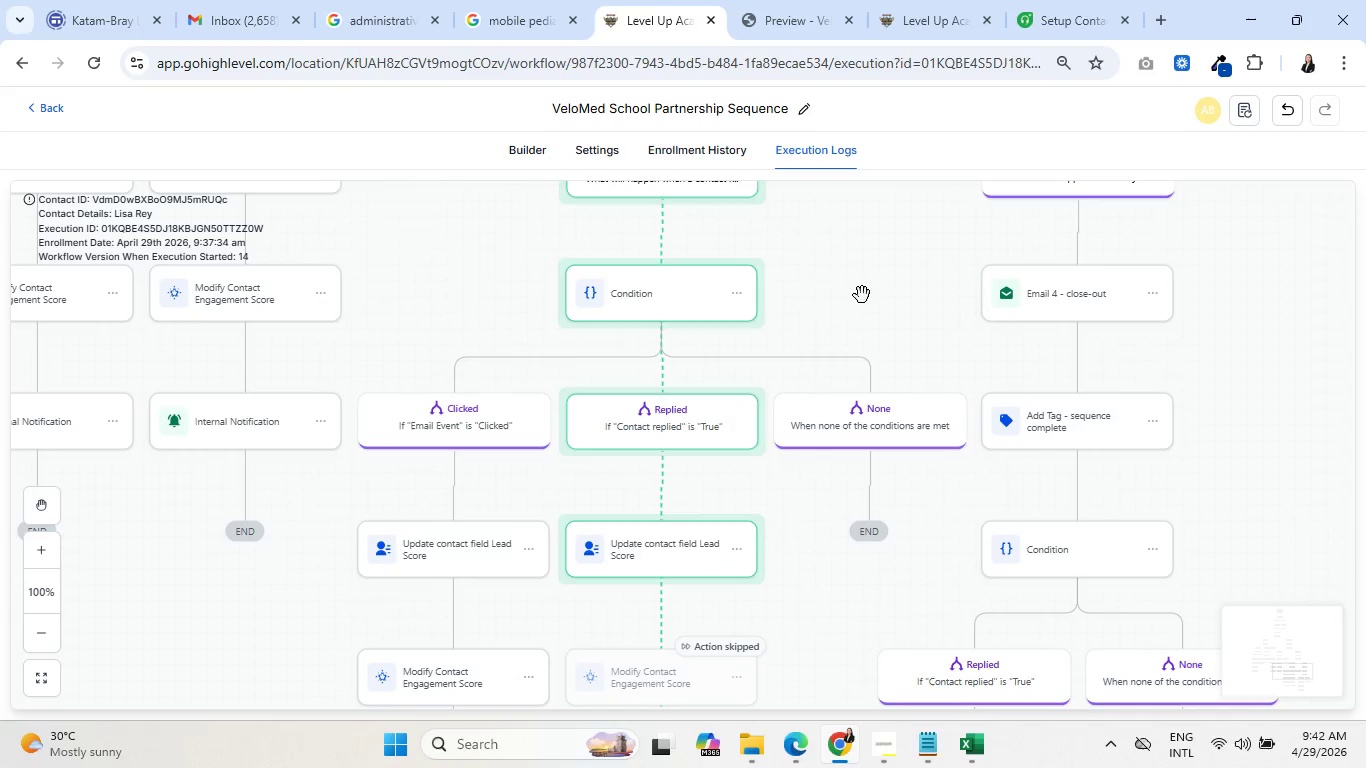 
left_click_drag(start_coordinate=[862, 292], to_coordinate=[884, 651])
 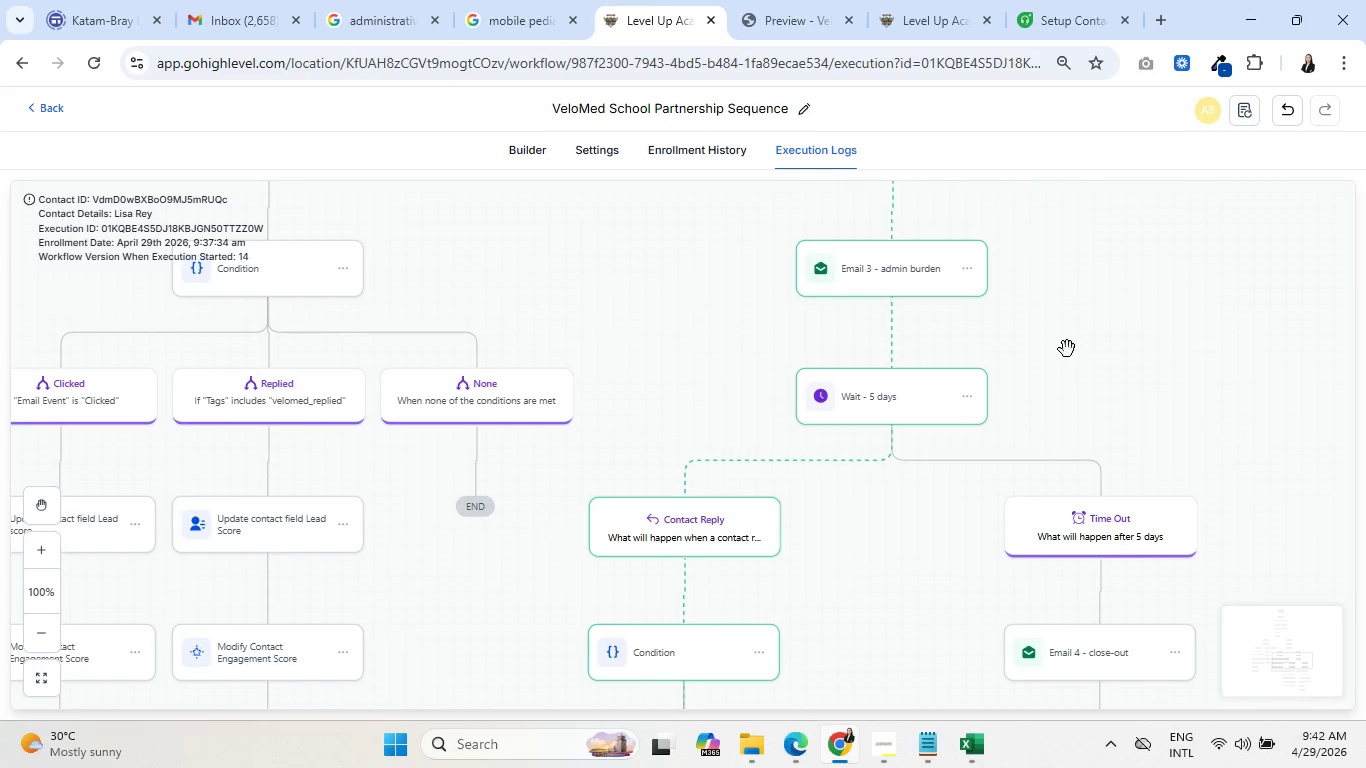 
left_click_drag(start_coordinate=[1067, 349], to_coordinate=[1003, 451])
 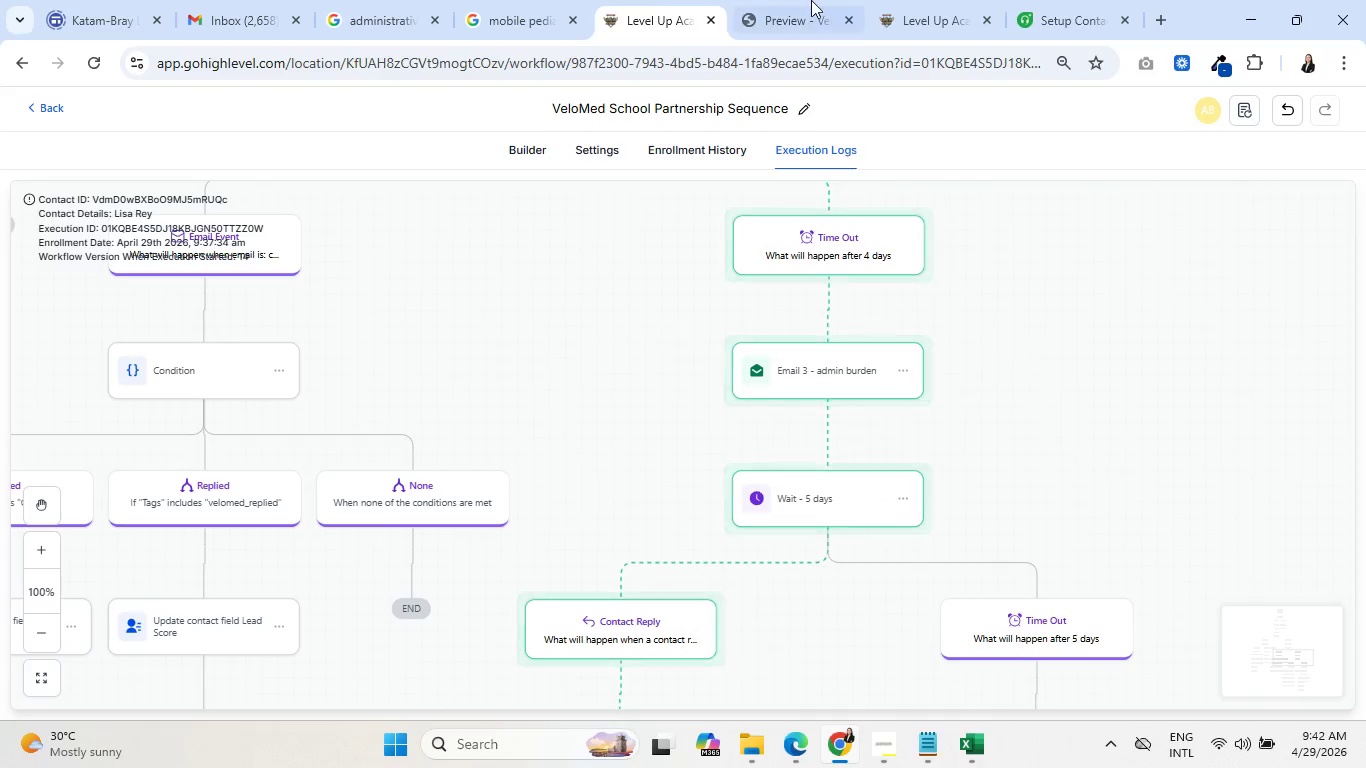 
left_click([811, 0])
 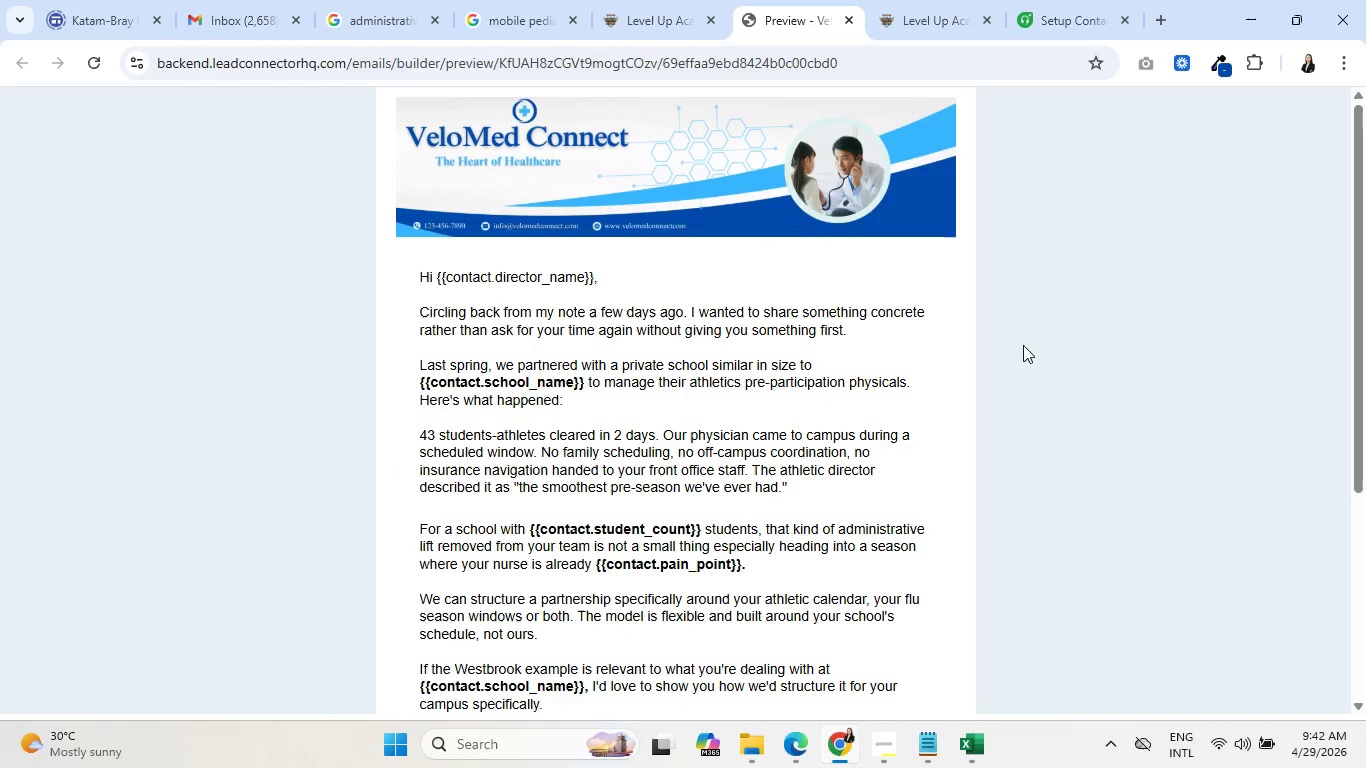 
scroll: coordinate [1102, 408], scroll_direction: down, amount: 6.0
 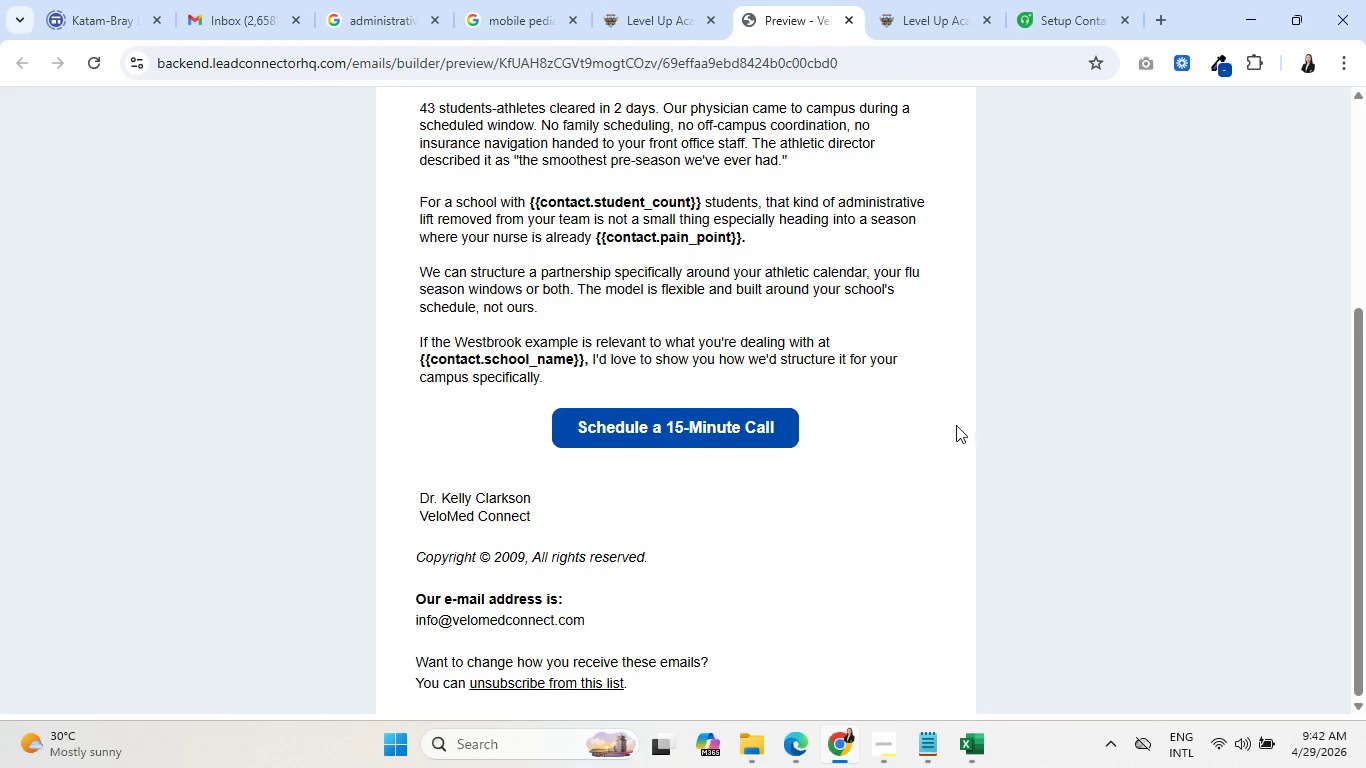 
scroll: coordinate [955, 427], scroll_direction: up, amount: 5.0
 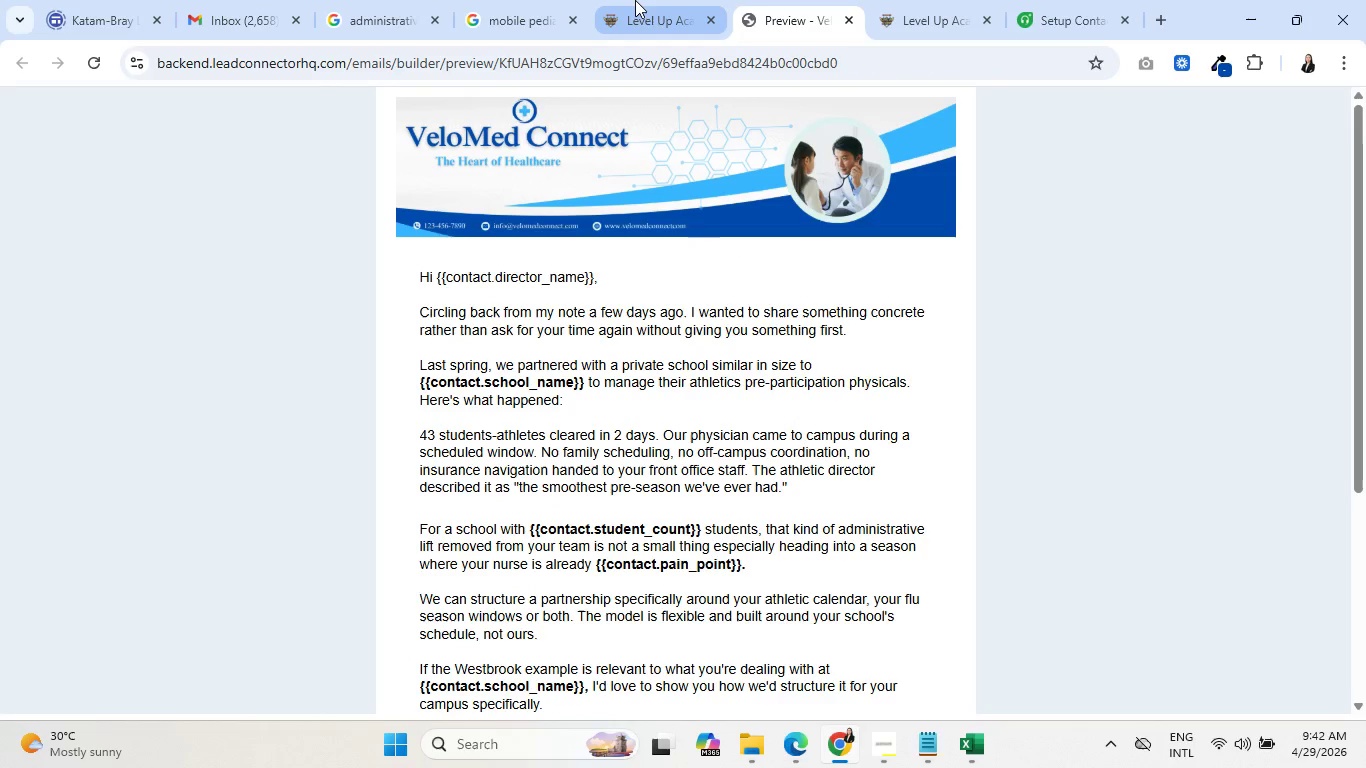 
left_click([633, 0])
 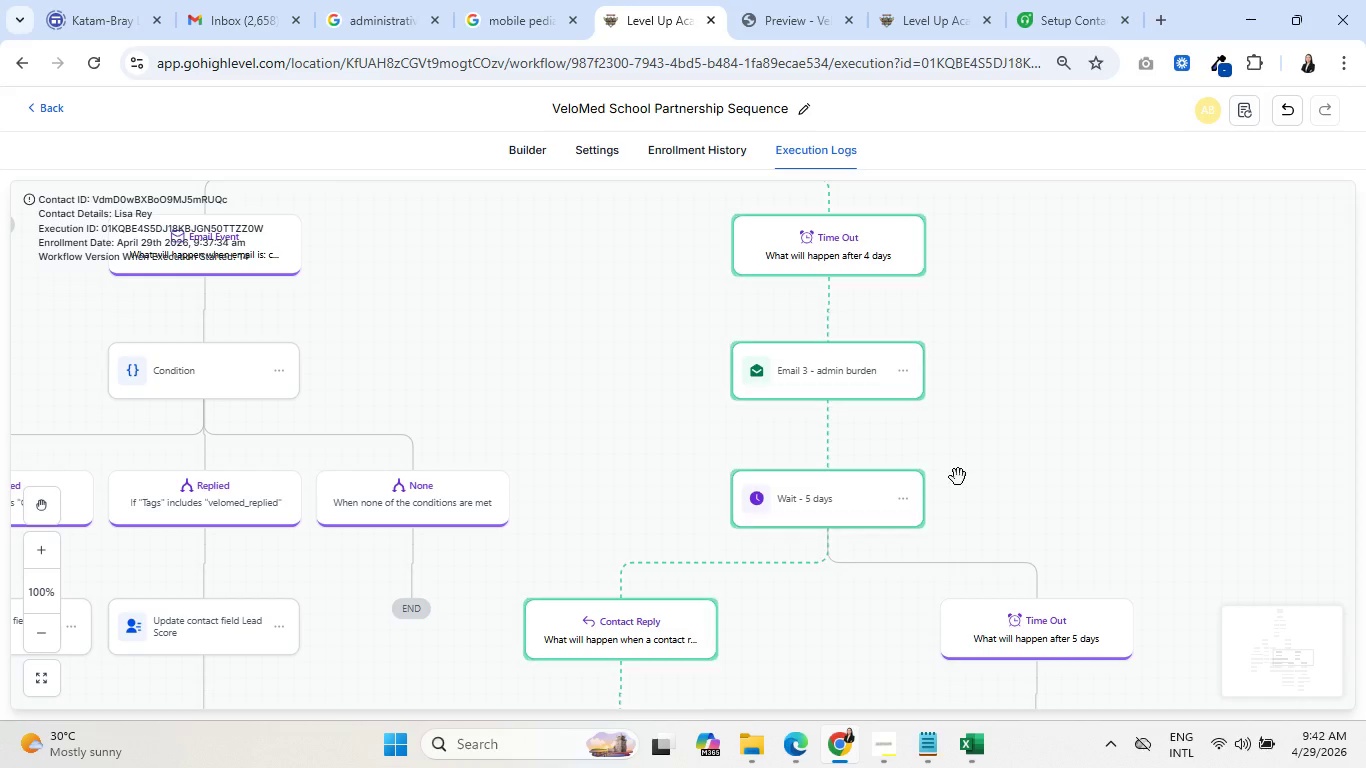 
left_click([833, 374])
 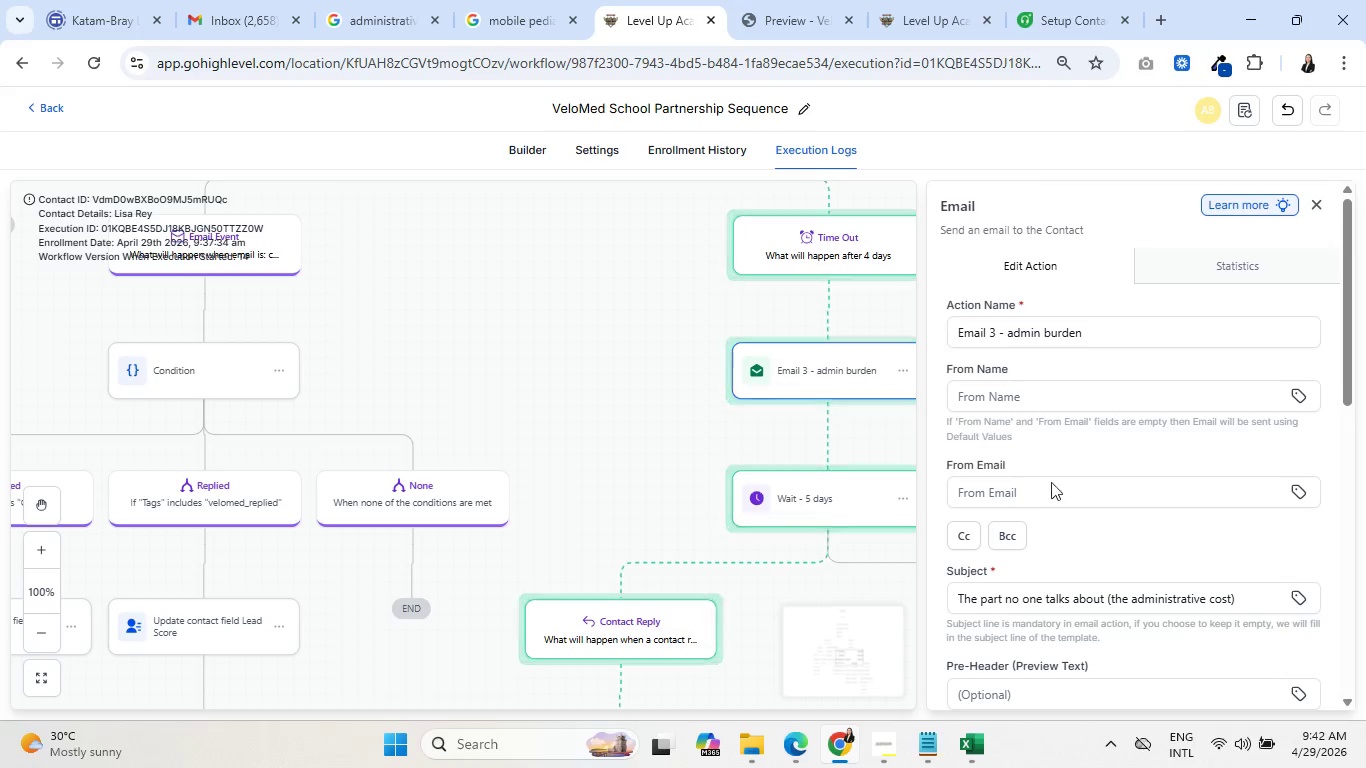 
scroll: coordinate [1193, 619], scroll_direction: down, amount: 6.0
 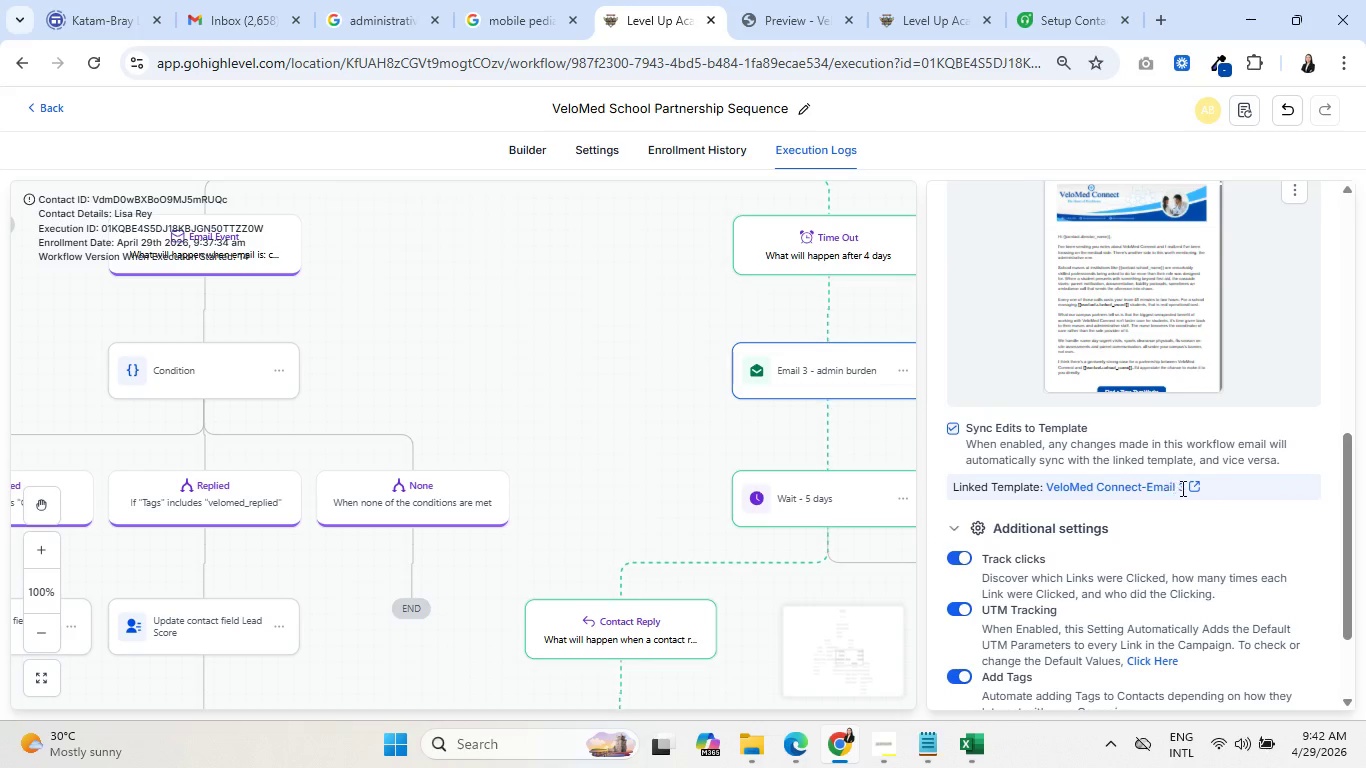 
left_click([1193, 488])
 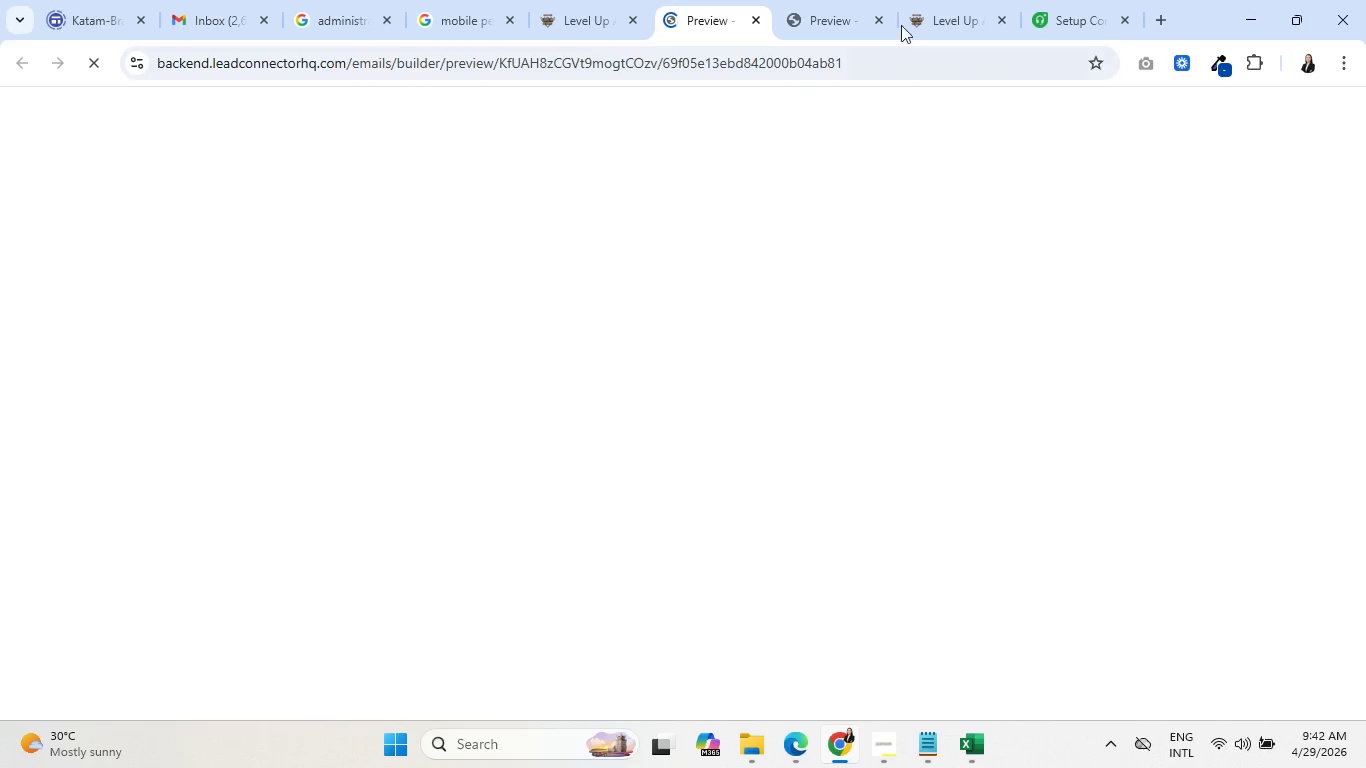 
left_click([846, 0])
 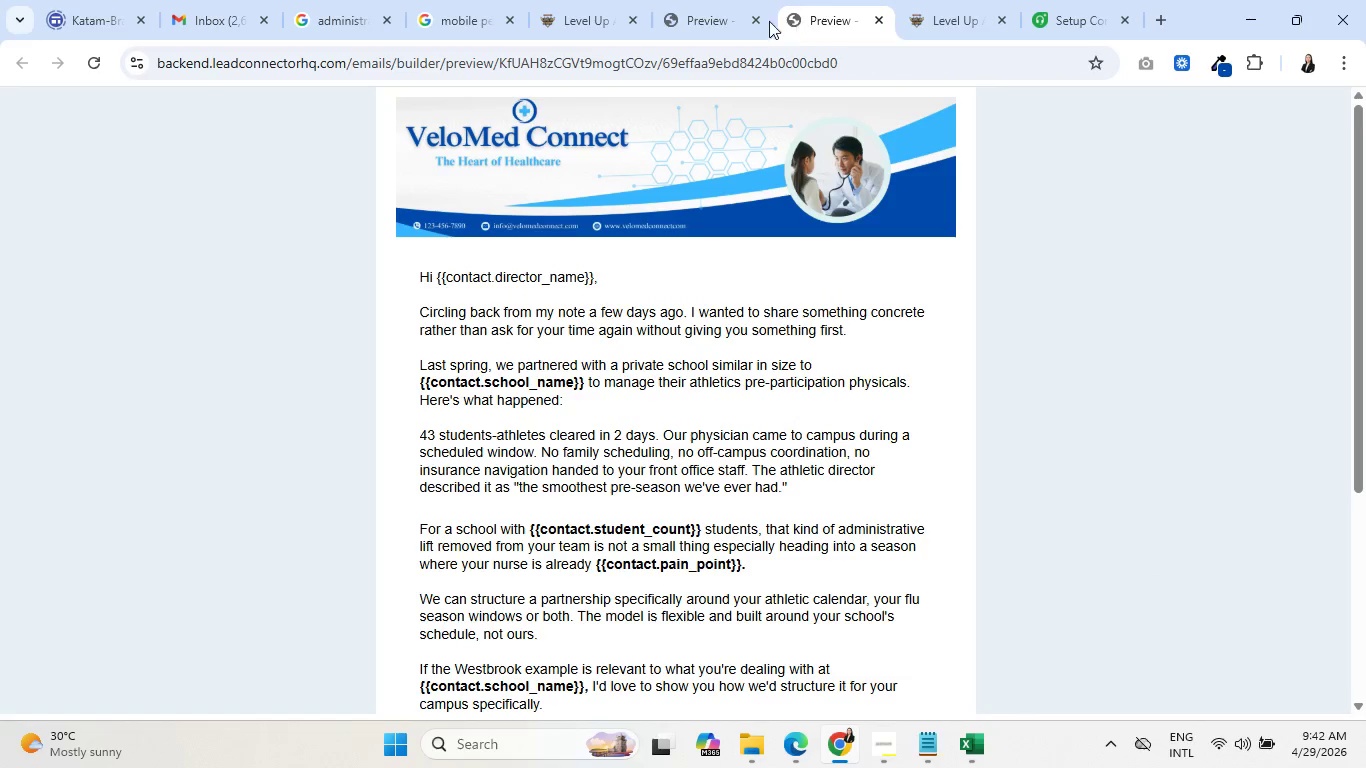 
left_click([730, 0])
 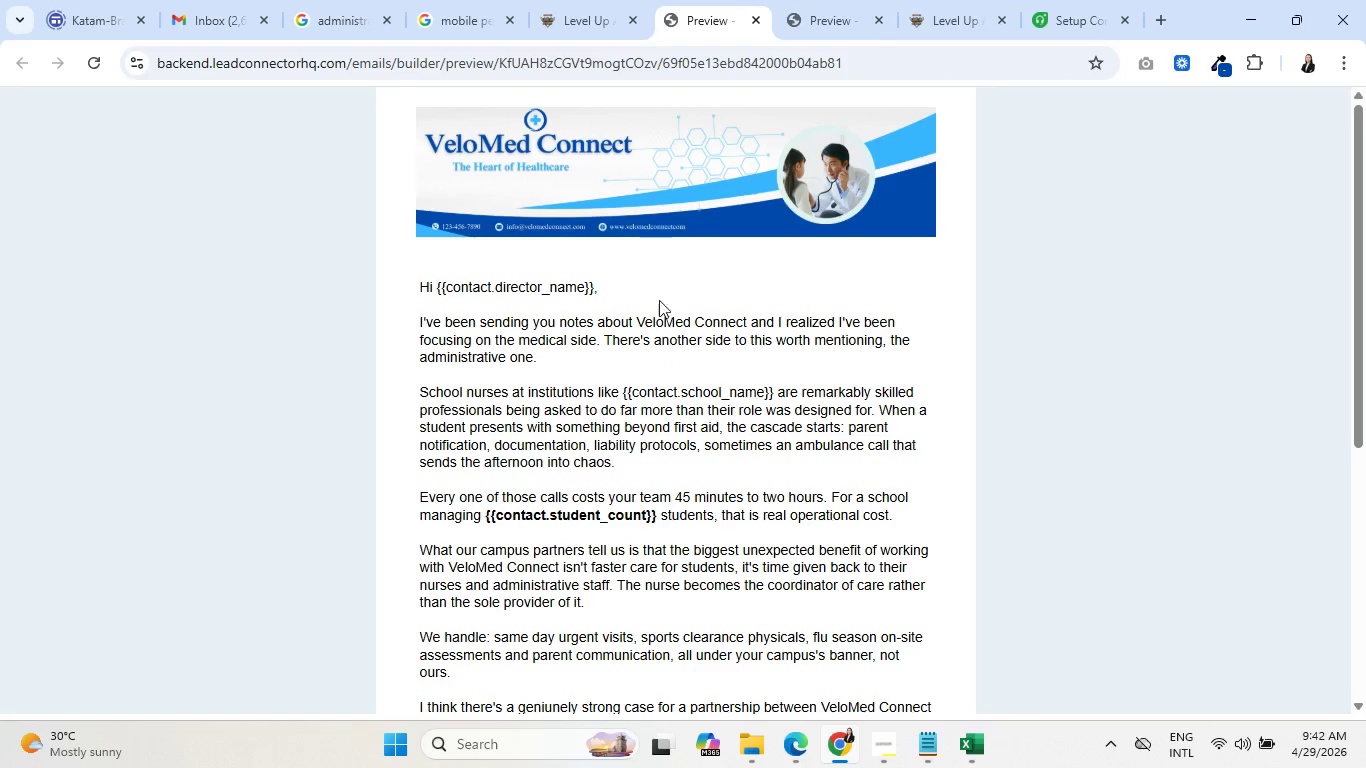 
scroll: coordinate [726, 351], scroll_direction: down, amount: 3.0
 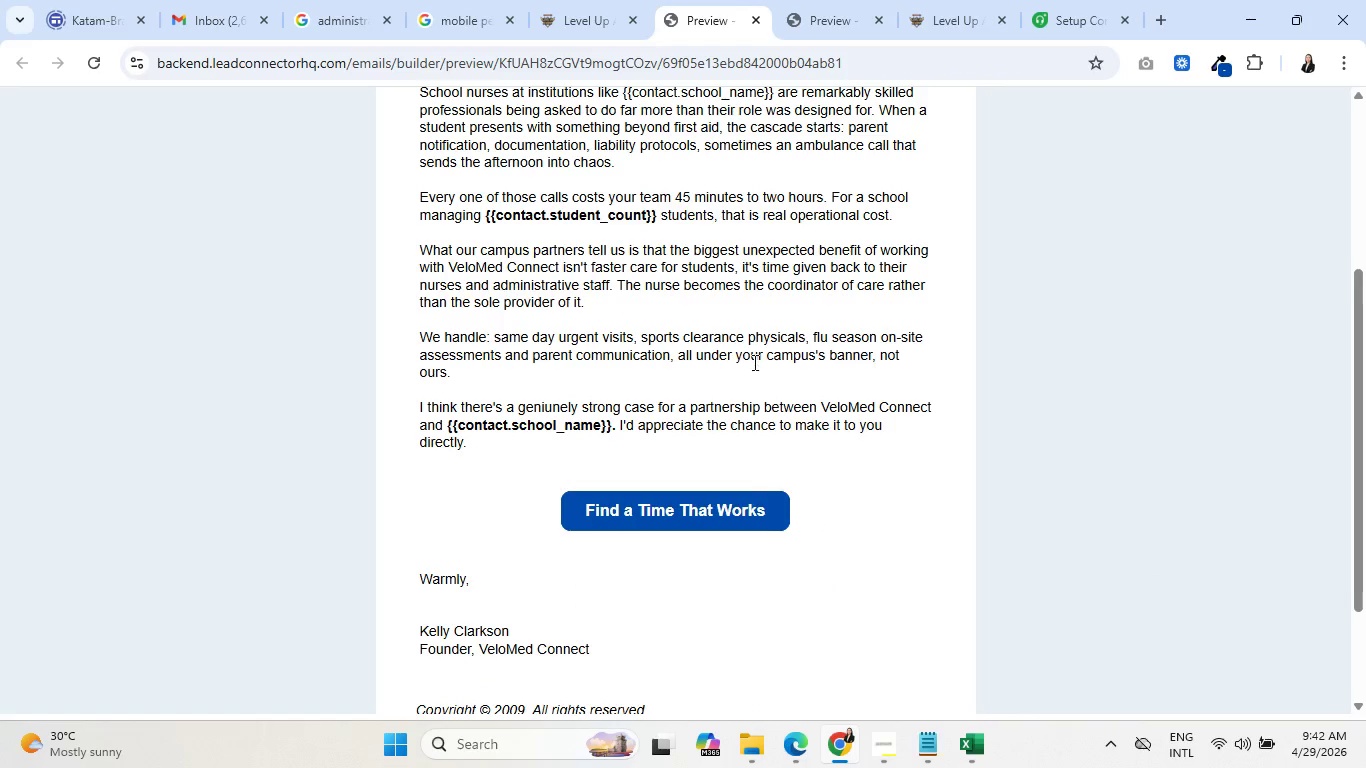 
scroll: coordinate [758, 367], scroll_direction: up, amount: 6.0
 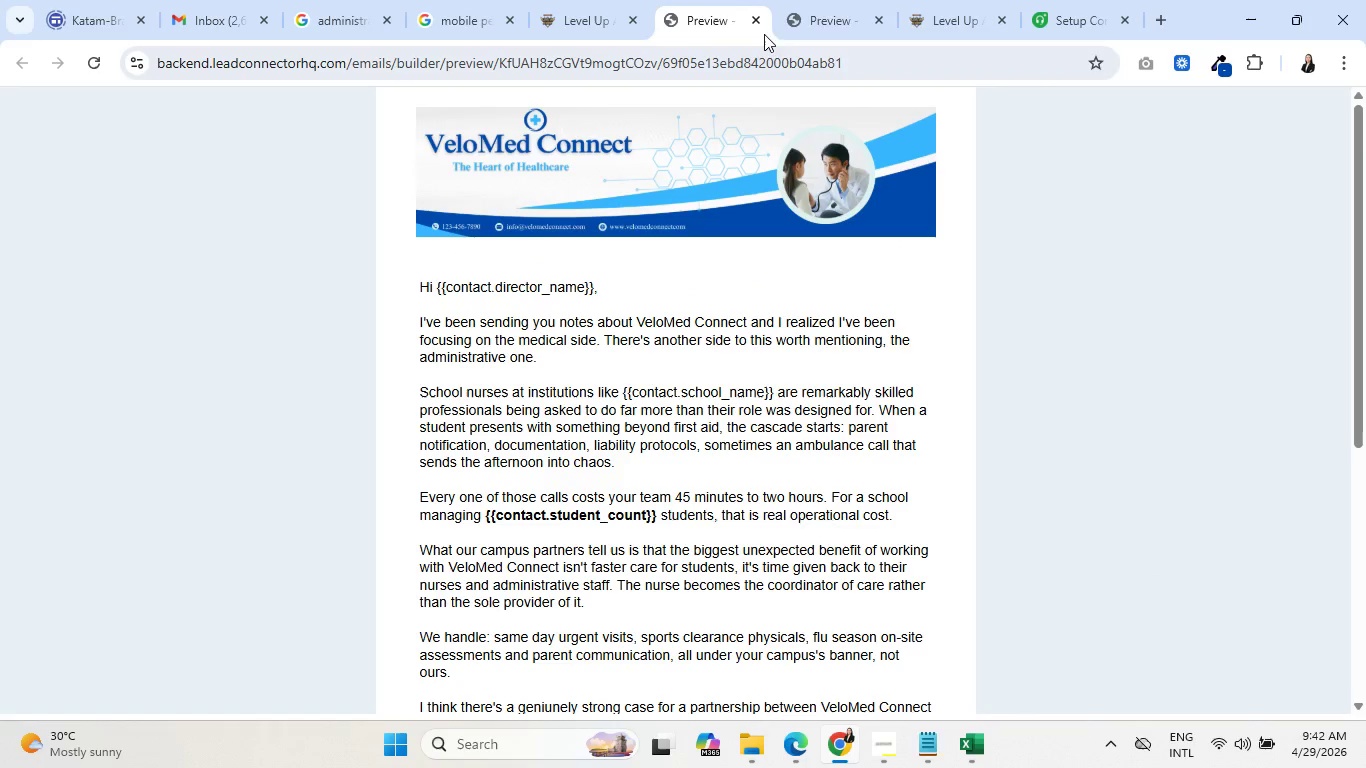 
left_click([811, 0])
 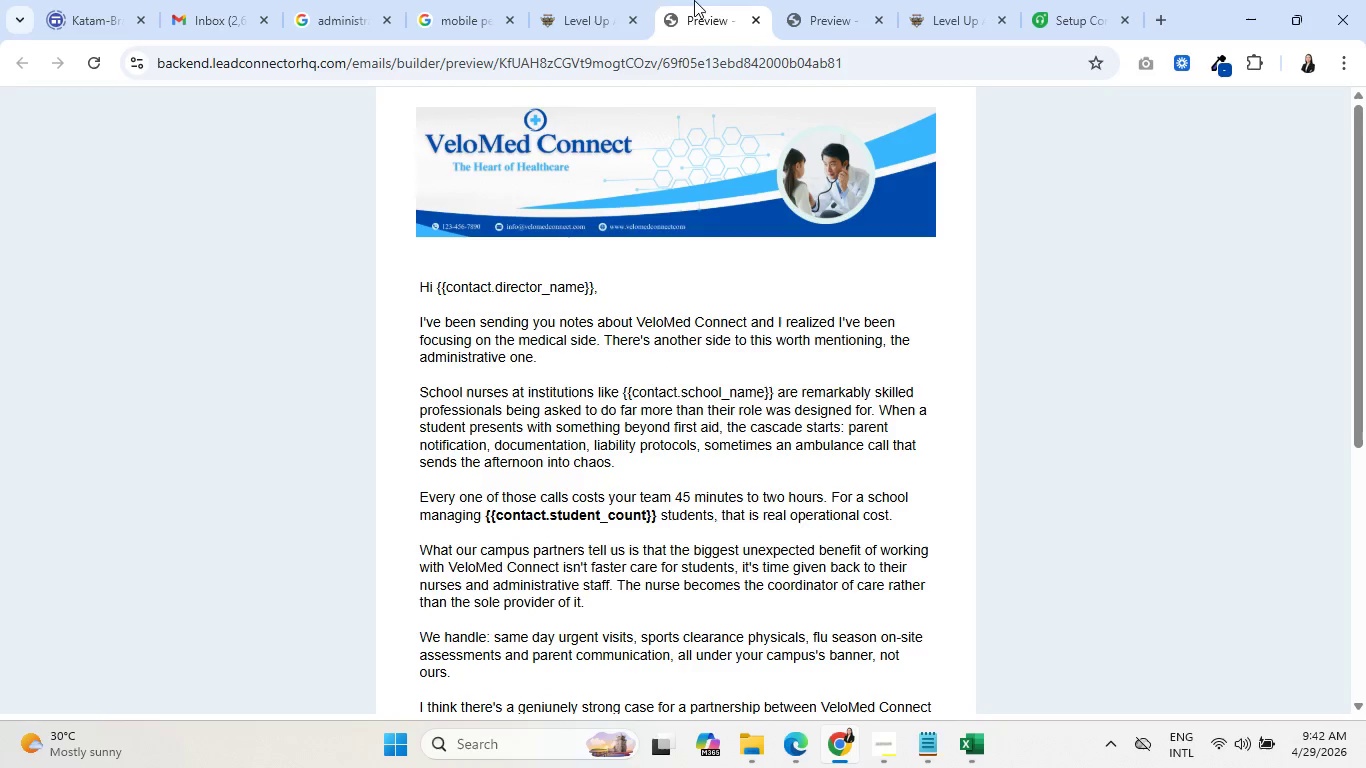 
double_click([610, 0])
 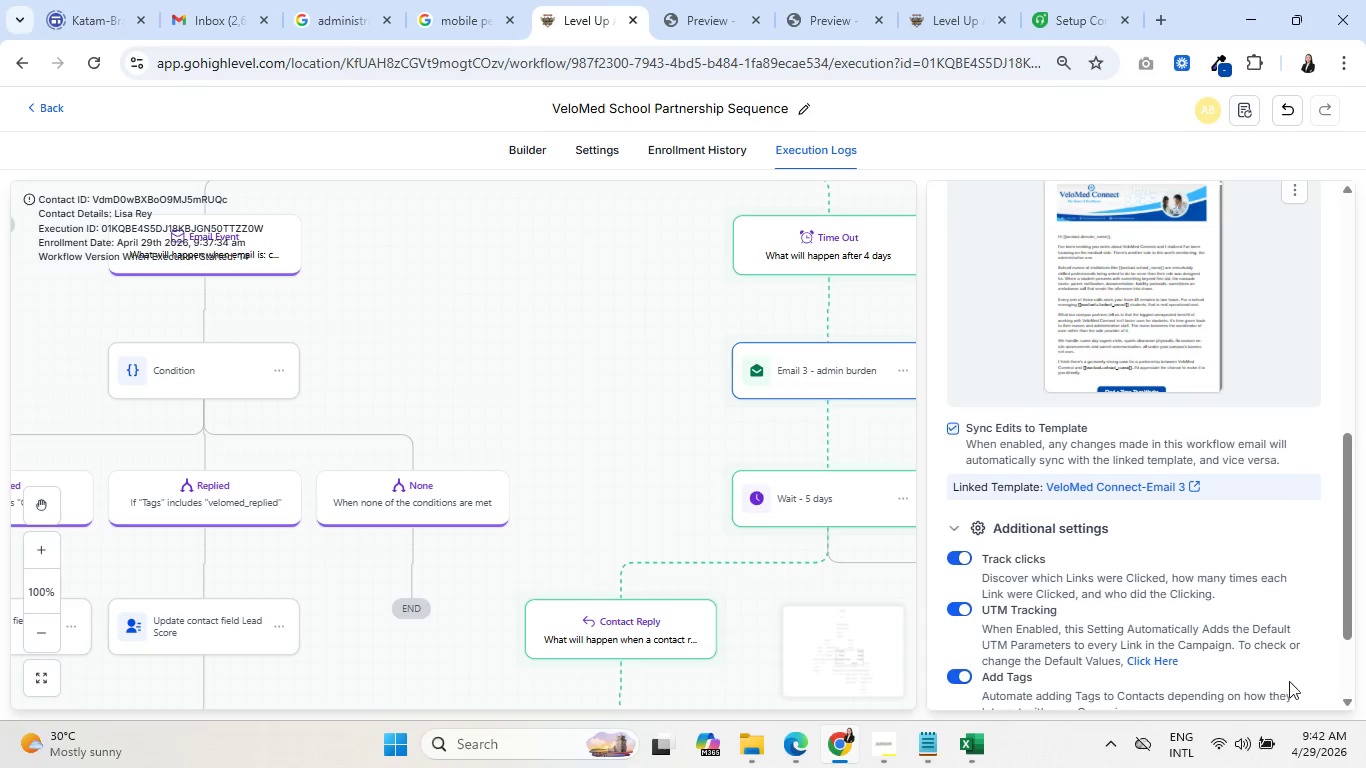 
left_click([627, 346])
 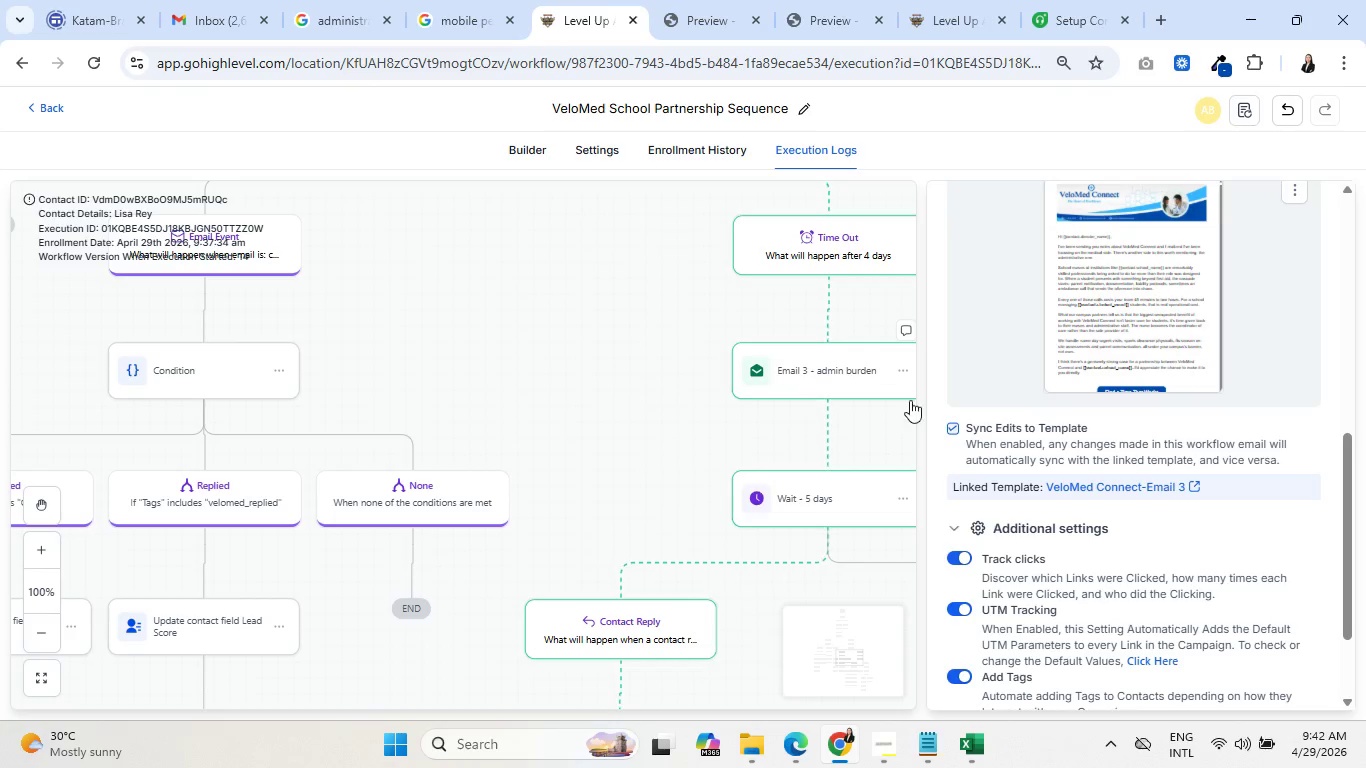 
scroll: coordinate [1286, 421], scroll_direction: up, amount: 6.0
 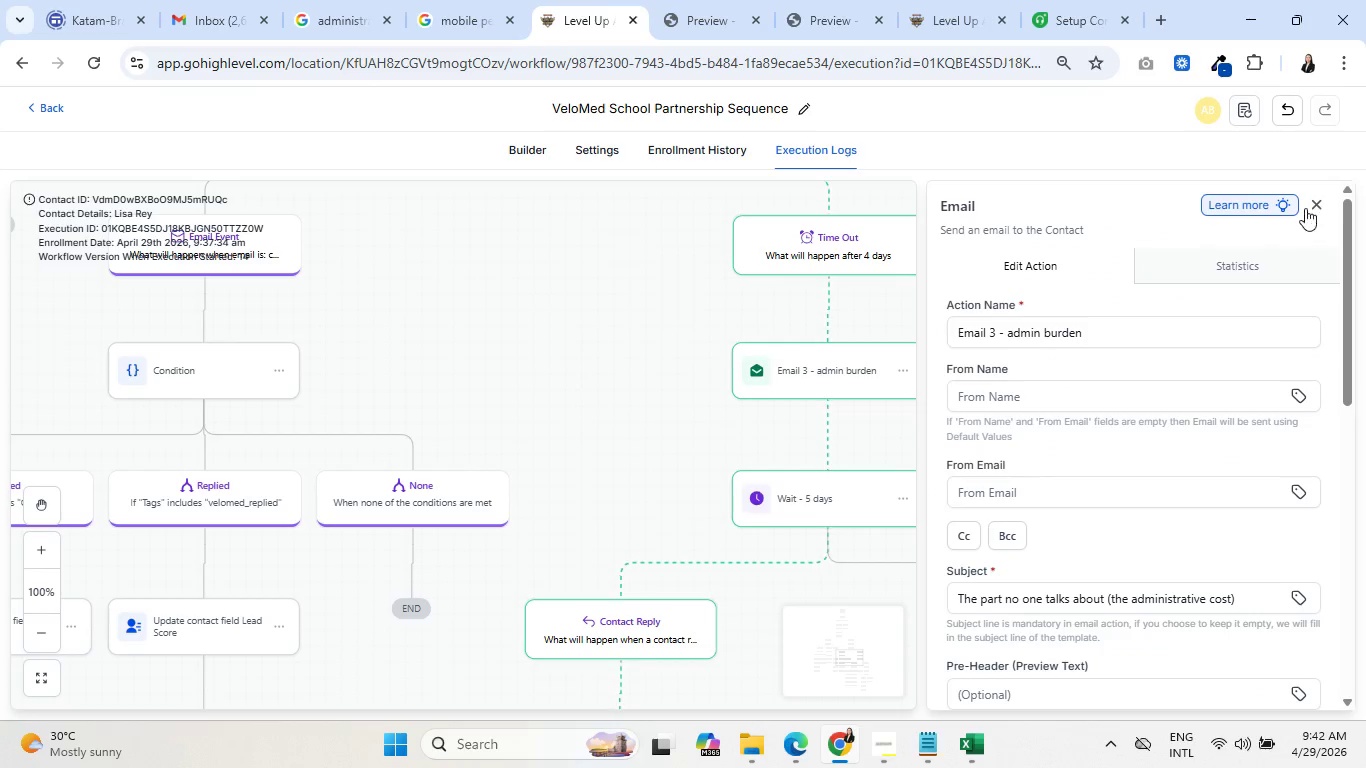 
left_click([1323, 206])
 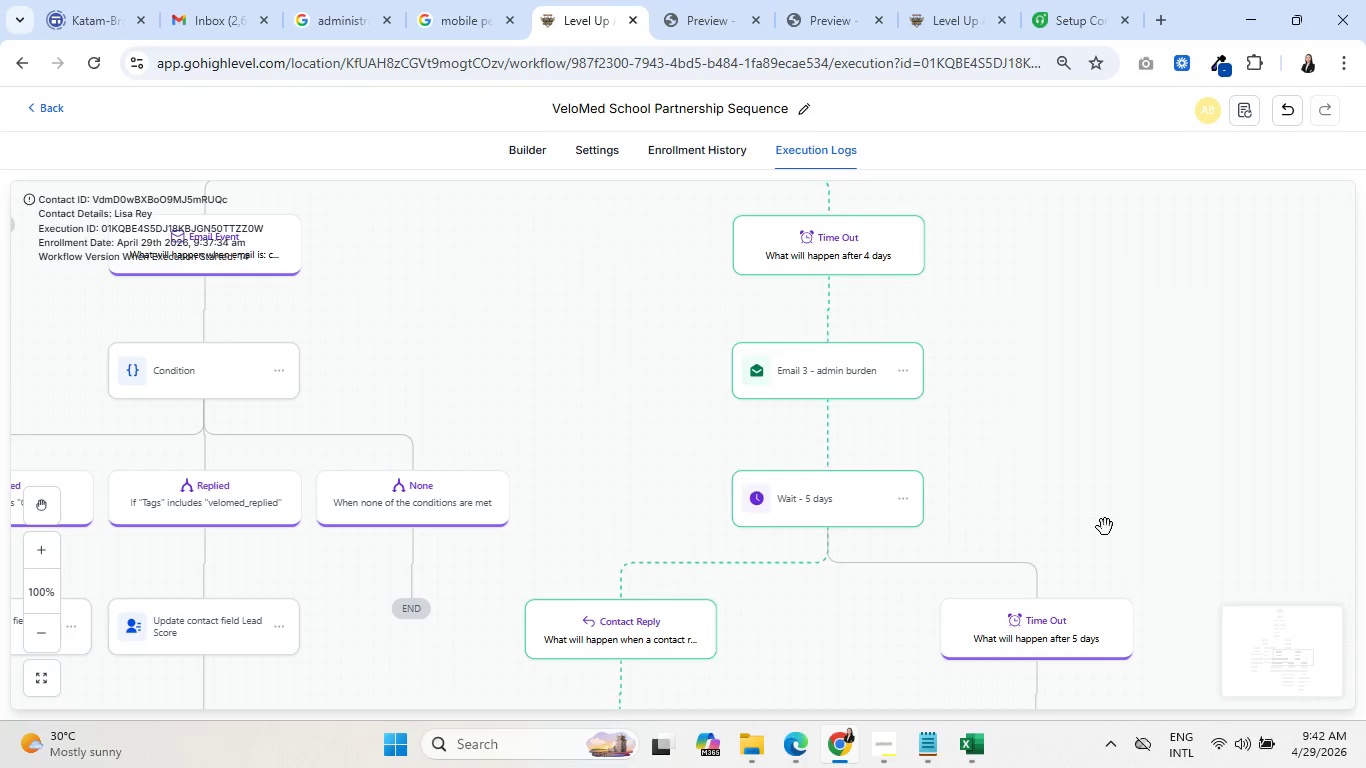 
left_click_drag(start_coordinate=[1106, 527], to_coordinate=[1148, 369])
 